 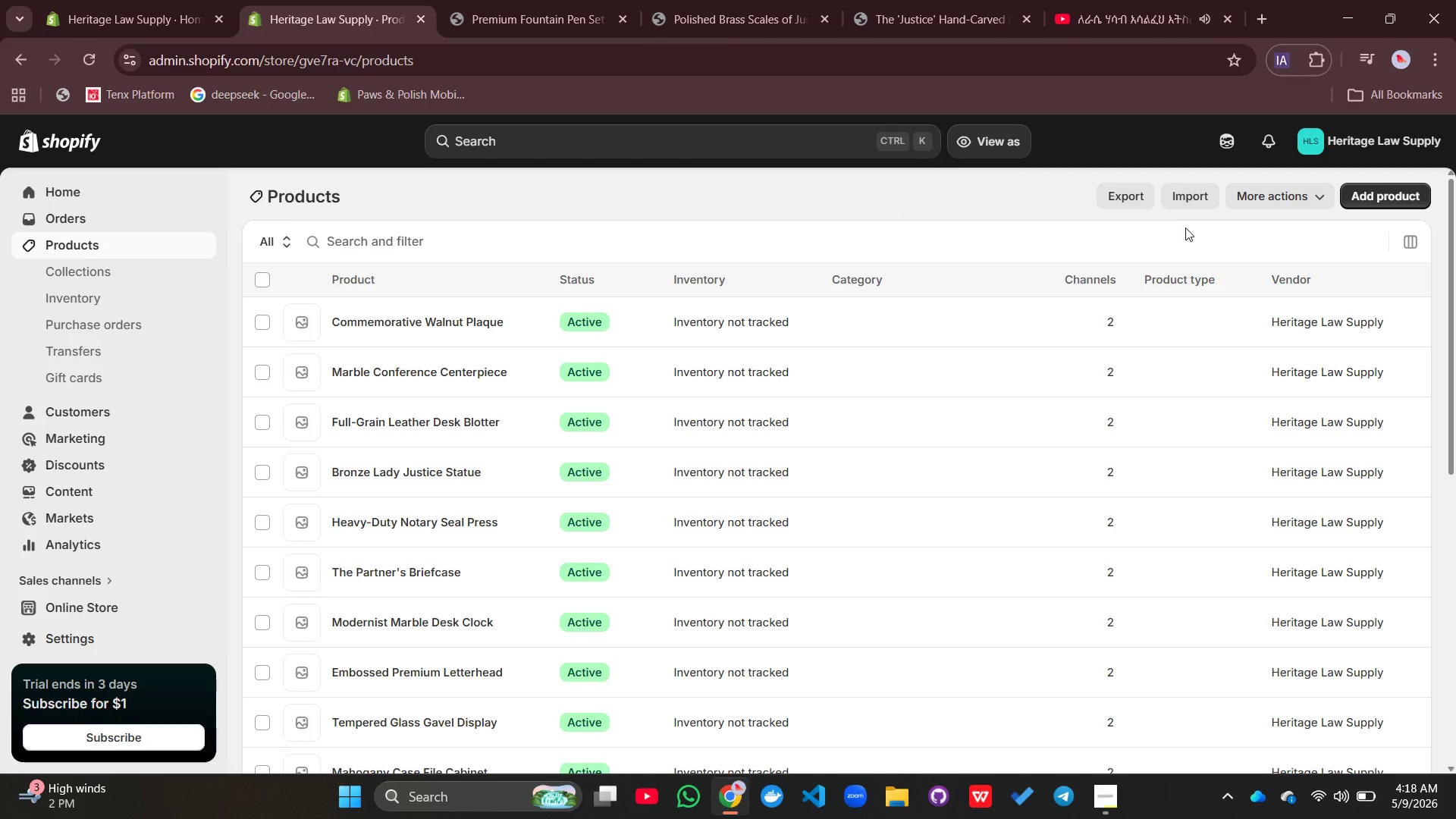 
left_click([403, 403])
 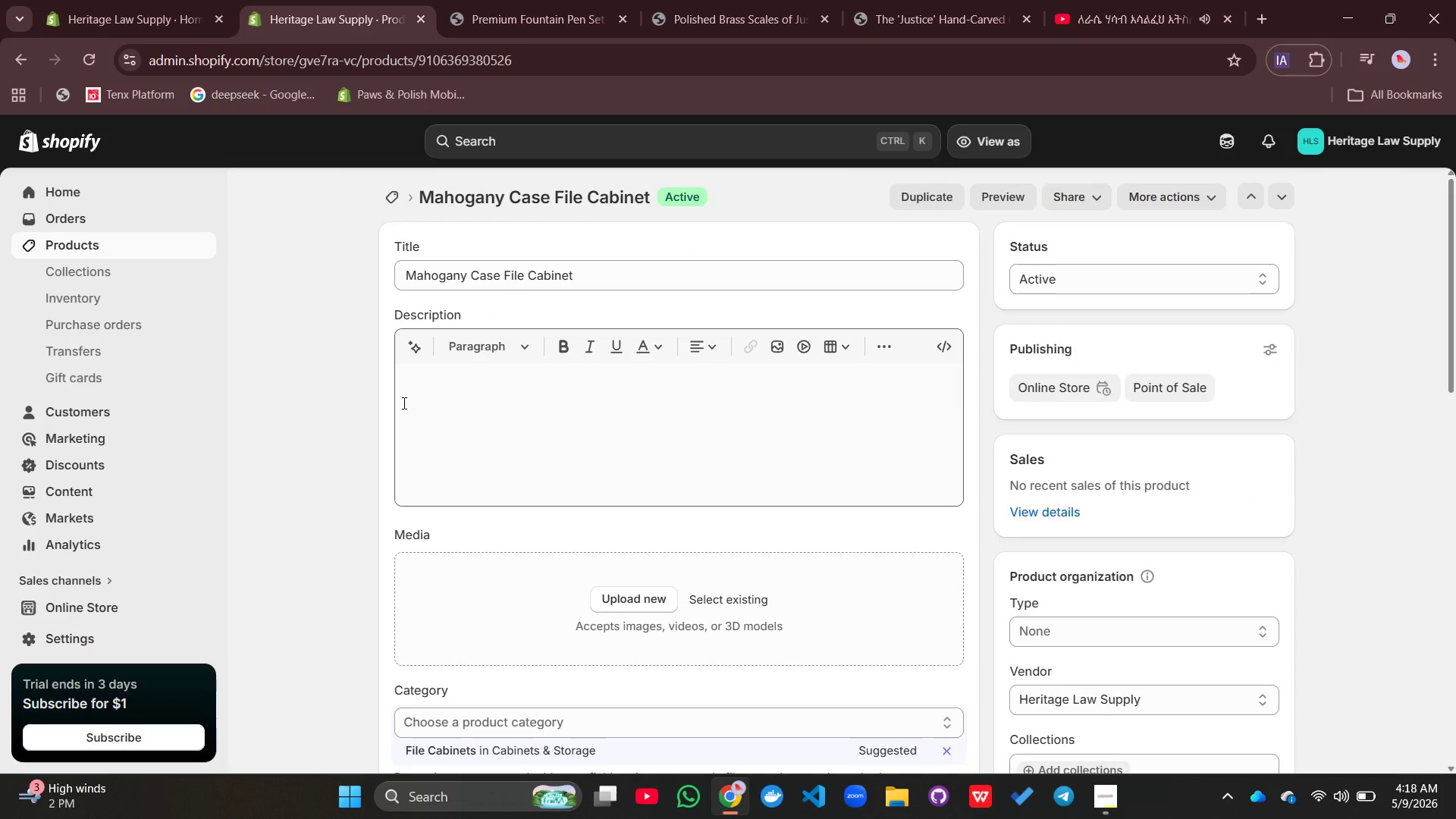 
wait(6.58)
 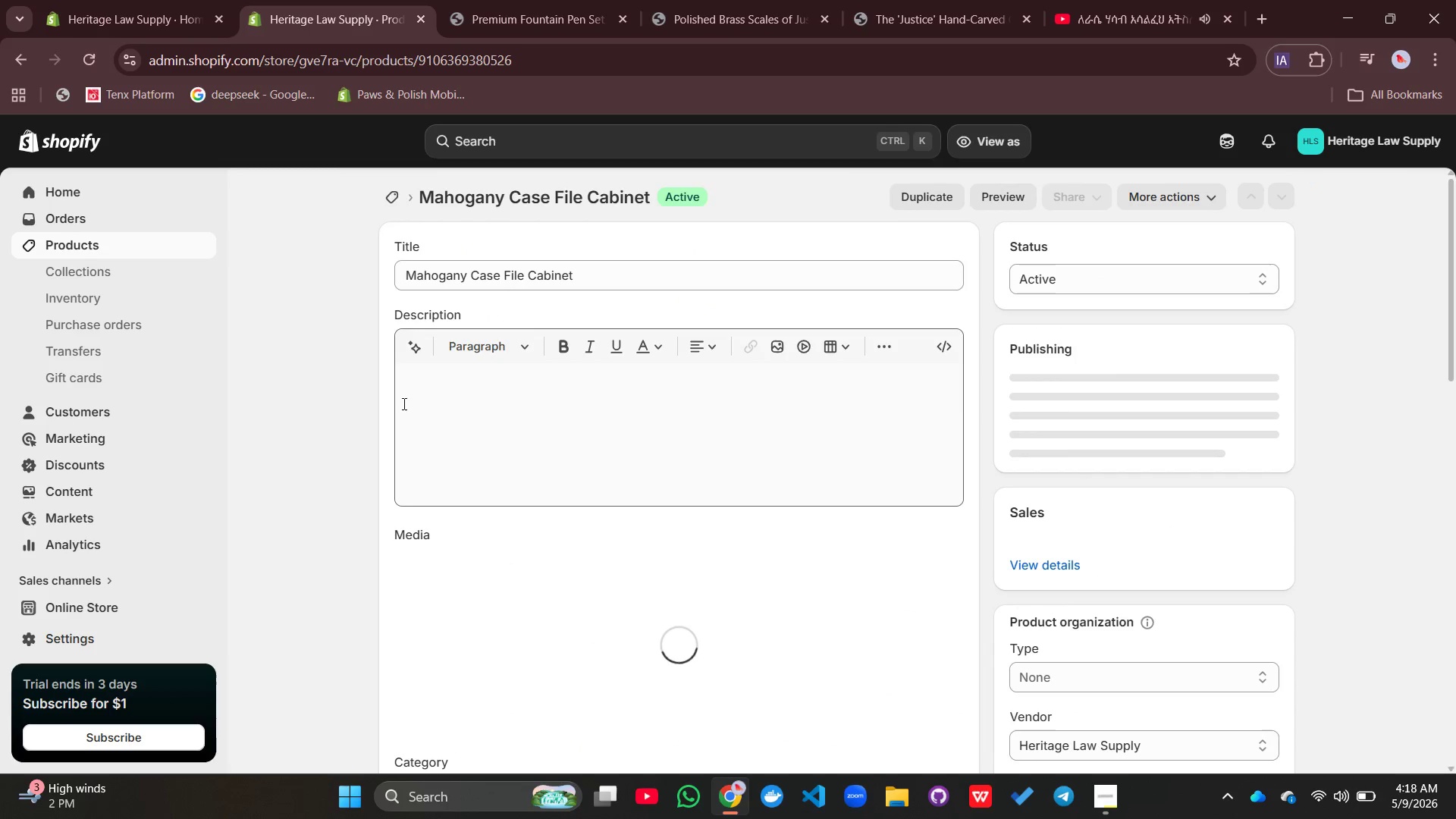 
left_click([445, 386])
 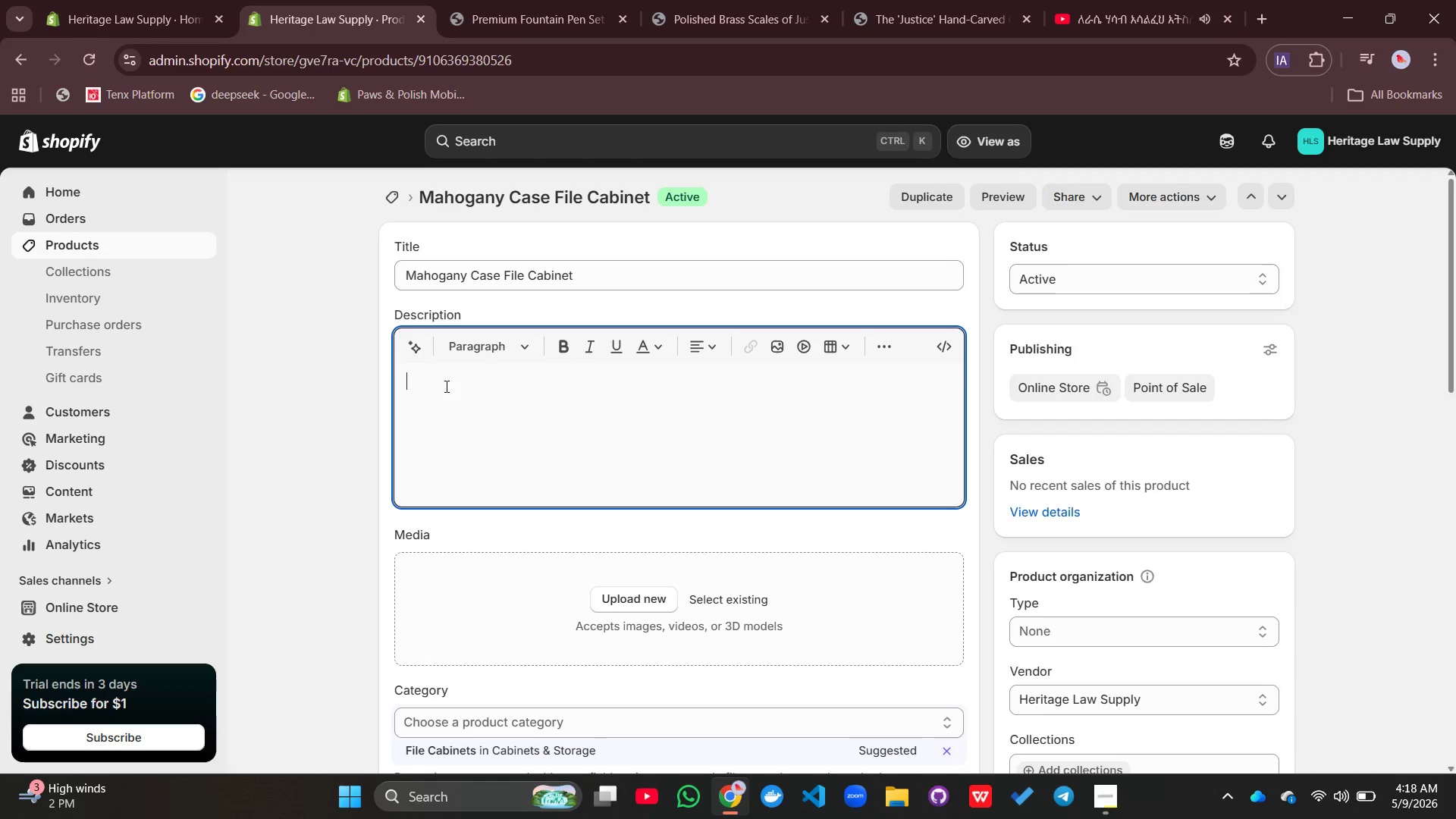 
key(CapsLock)
 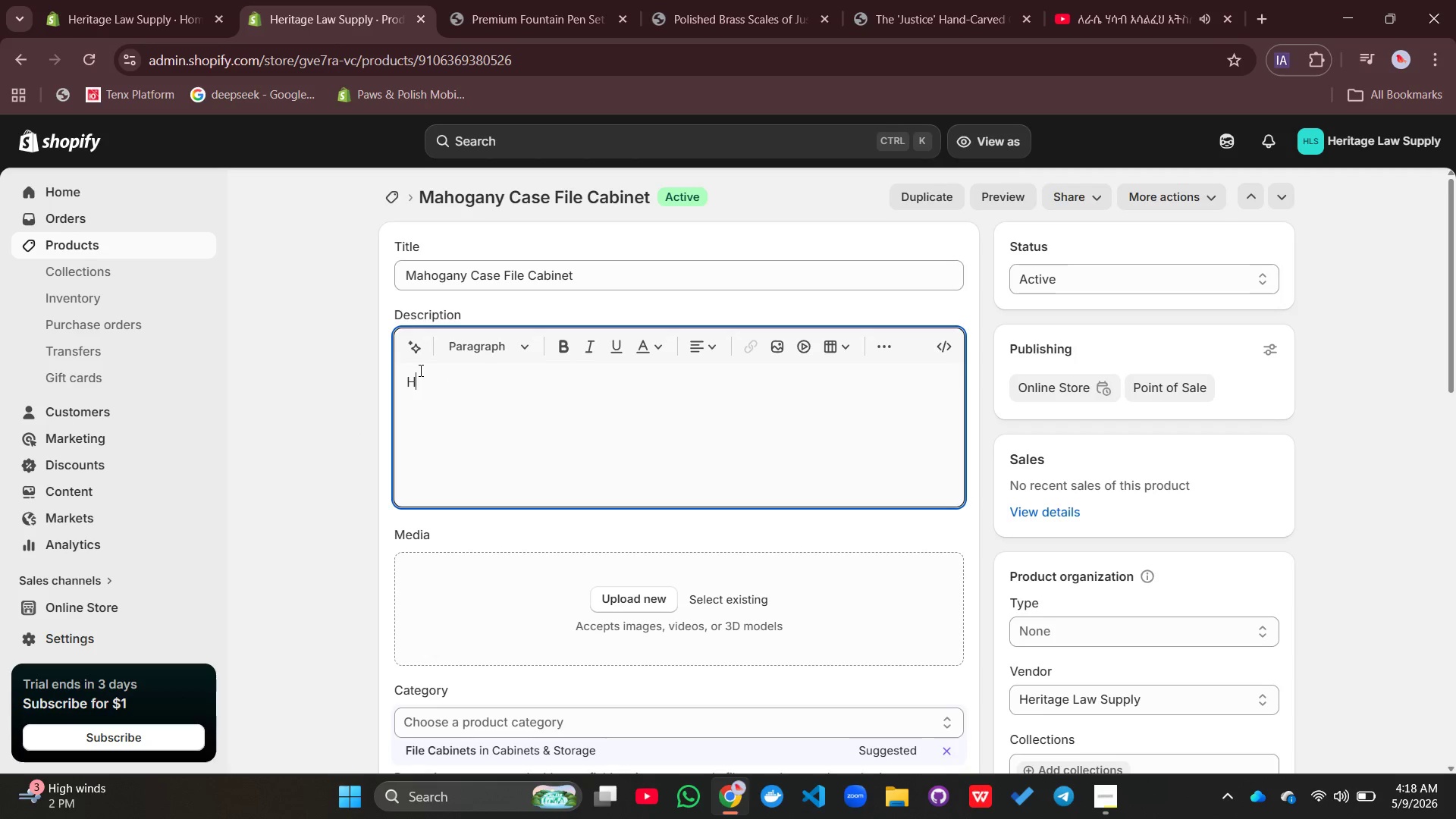 
type(H)
key(Backspace)
type(Handcrafed=)
key(Backspace)
key(Backspace)
key(Backspace)
key(Backspace)
type(ted genuine mahogany case g)
key(Backspace)
type(file v)
key(Backspace)
type(cabinet that bringd)
key(Backspace)
type(s old-world craftsmanship to your practice.)
 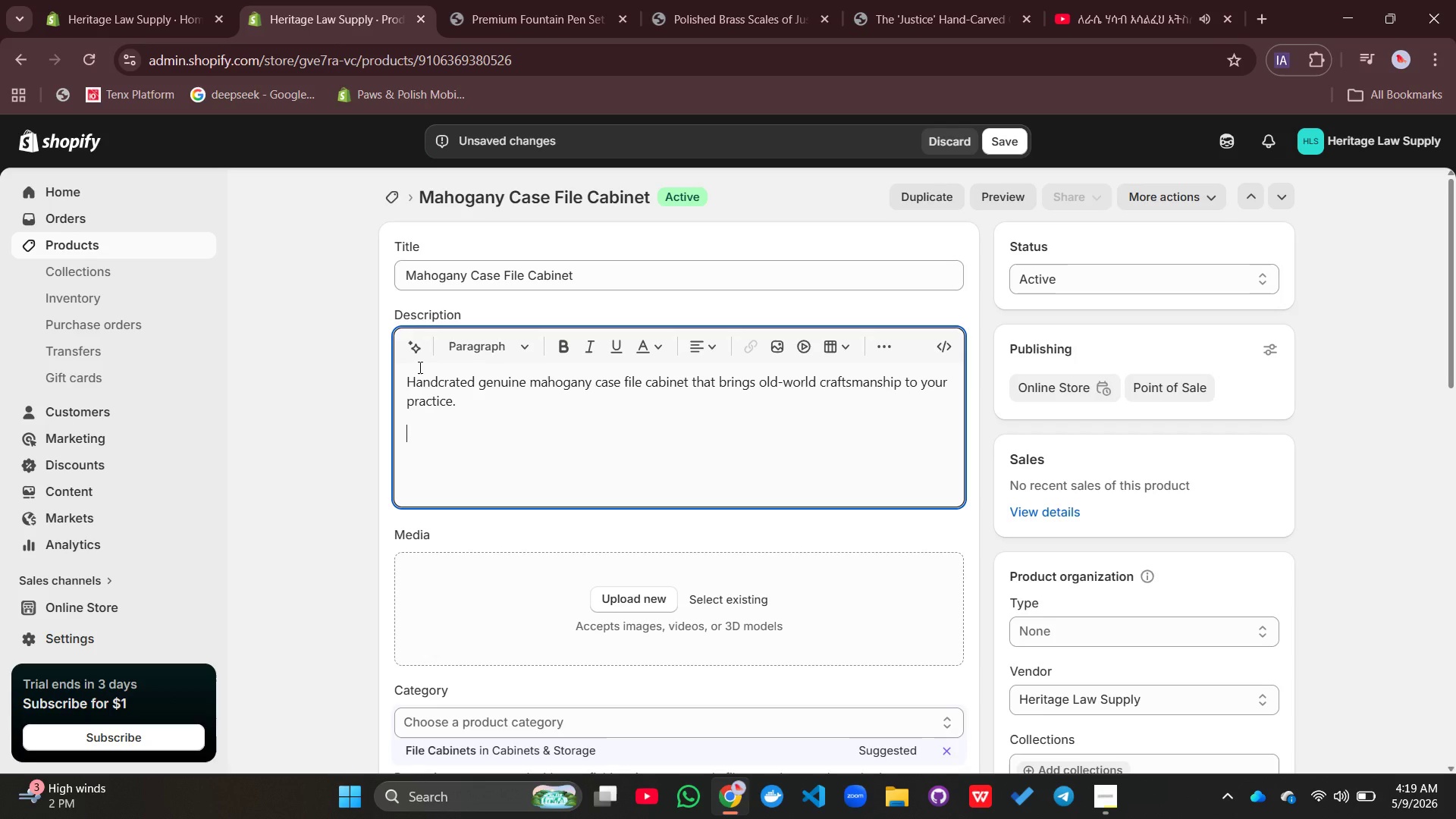 
 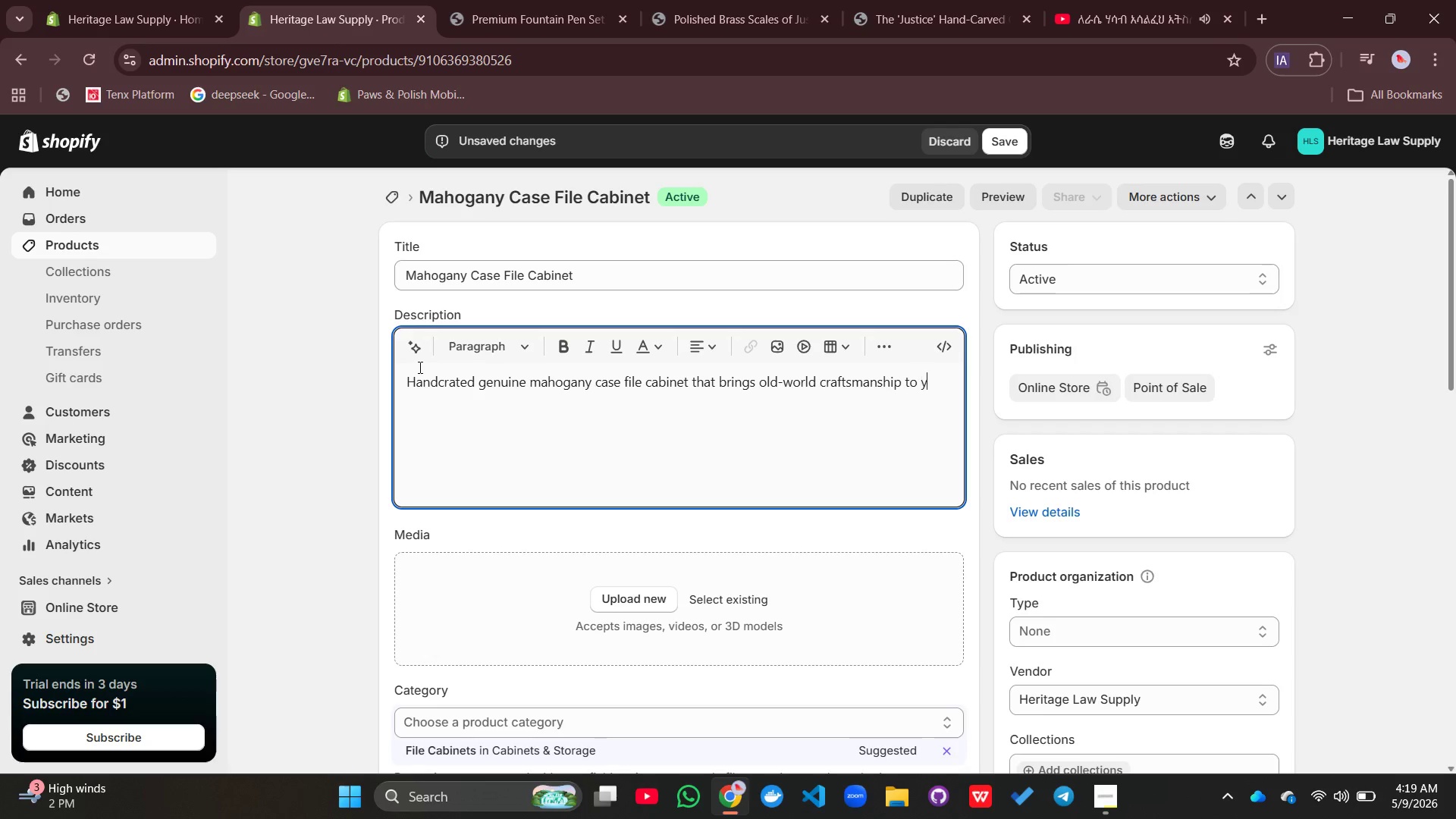 
key(Enter)
 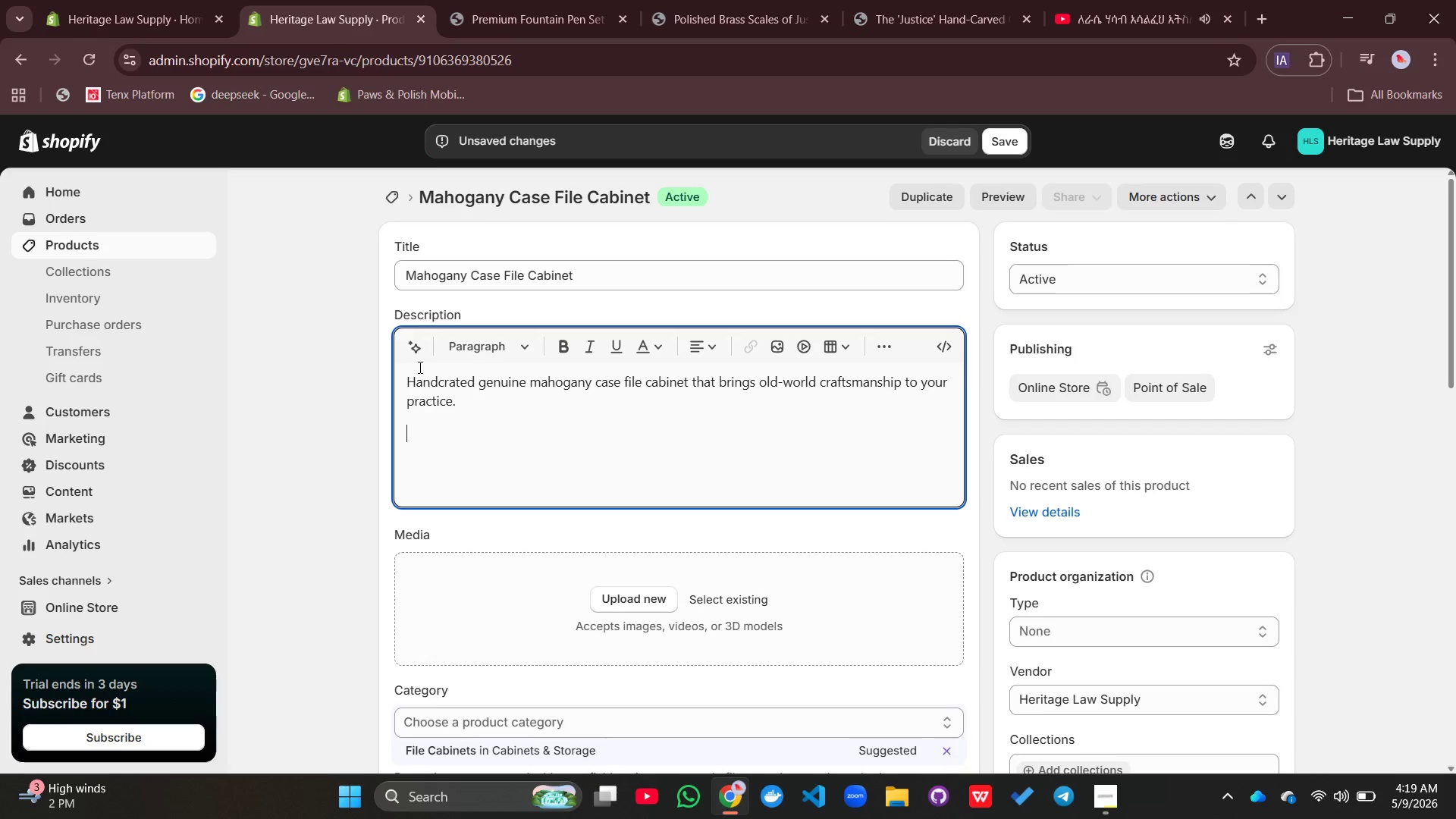 
type(Key Features:)
 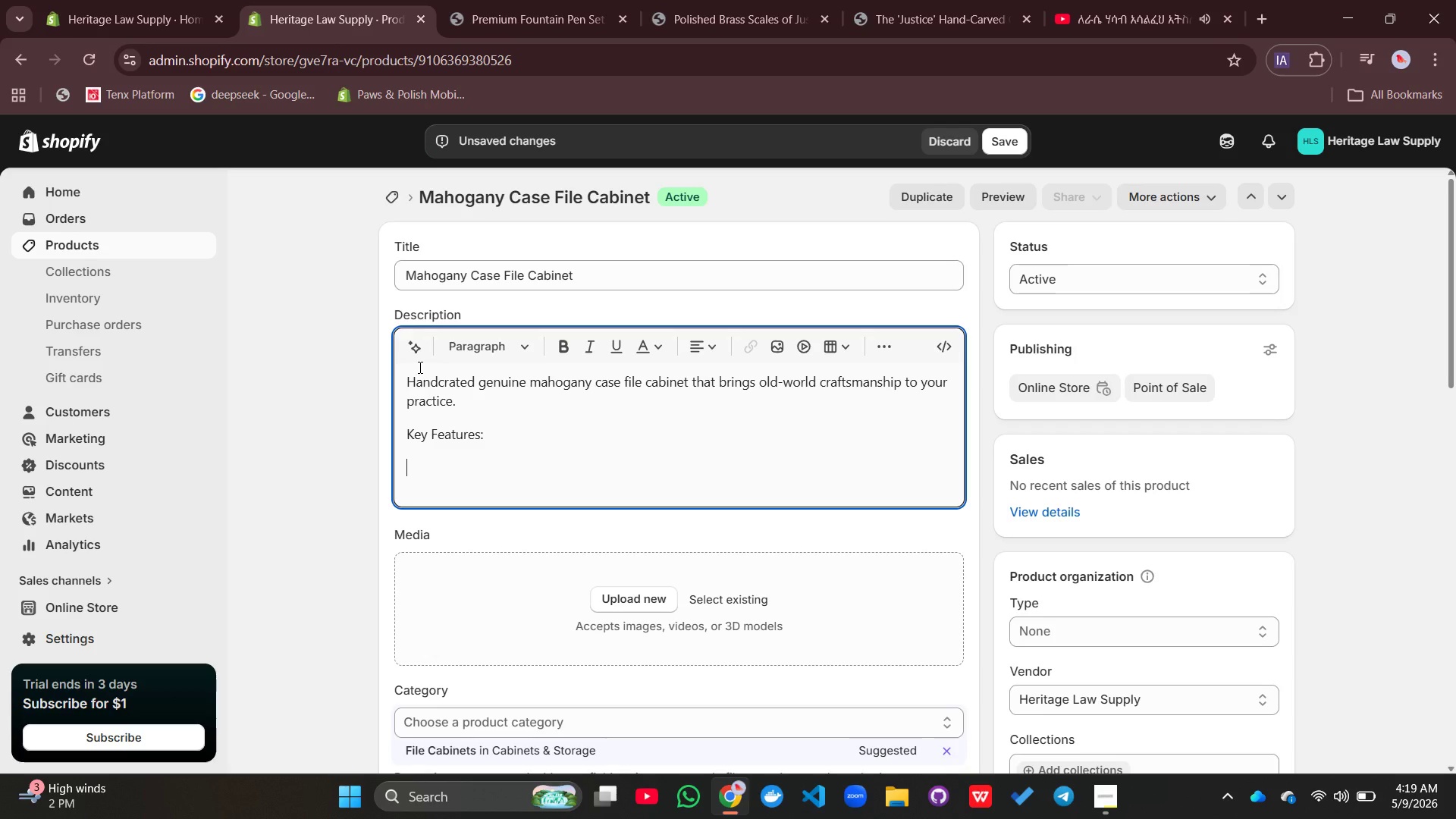 
 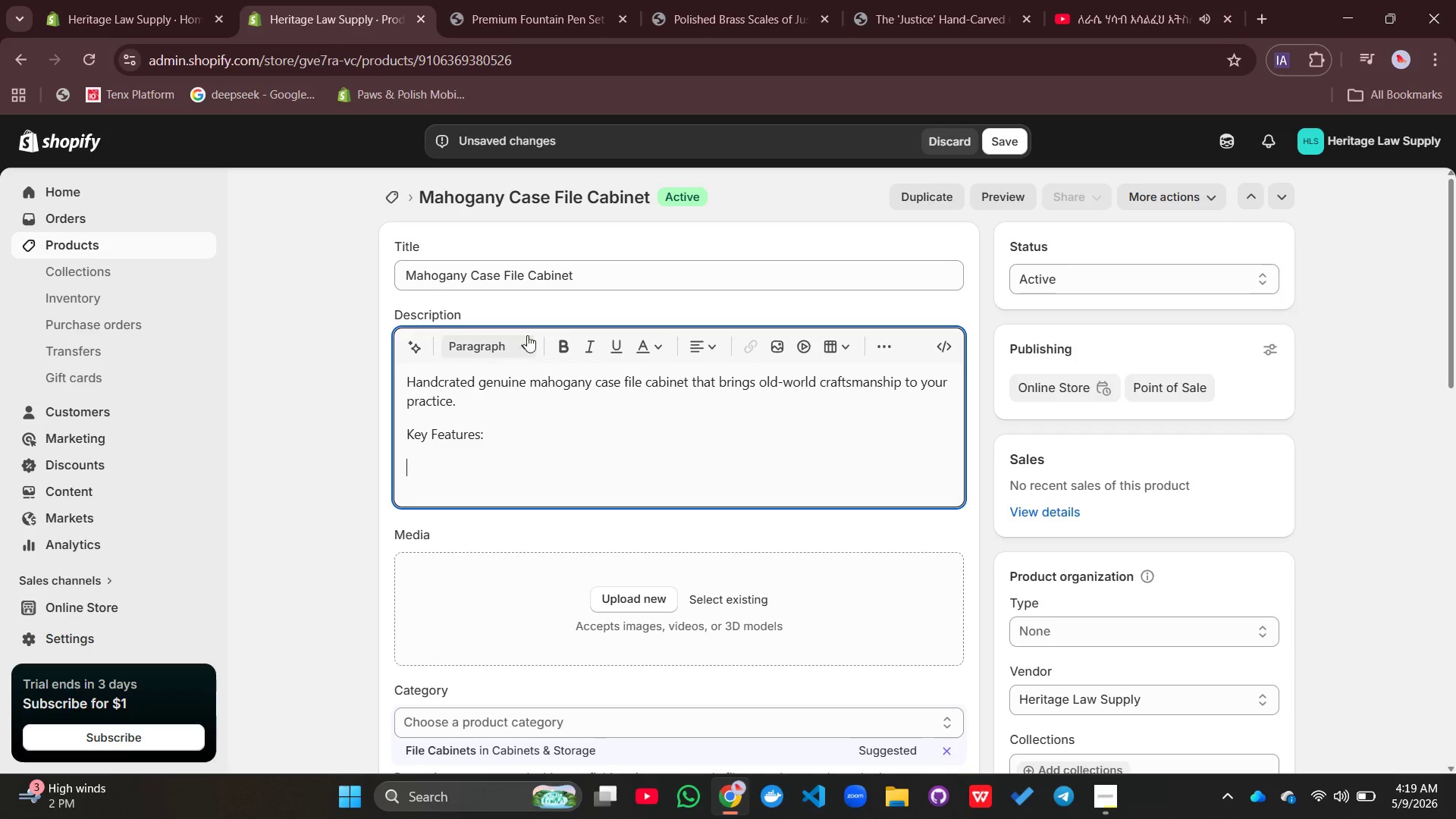 
key(Enter)
 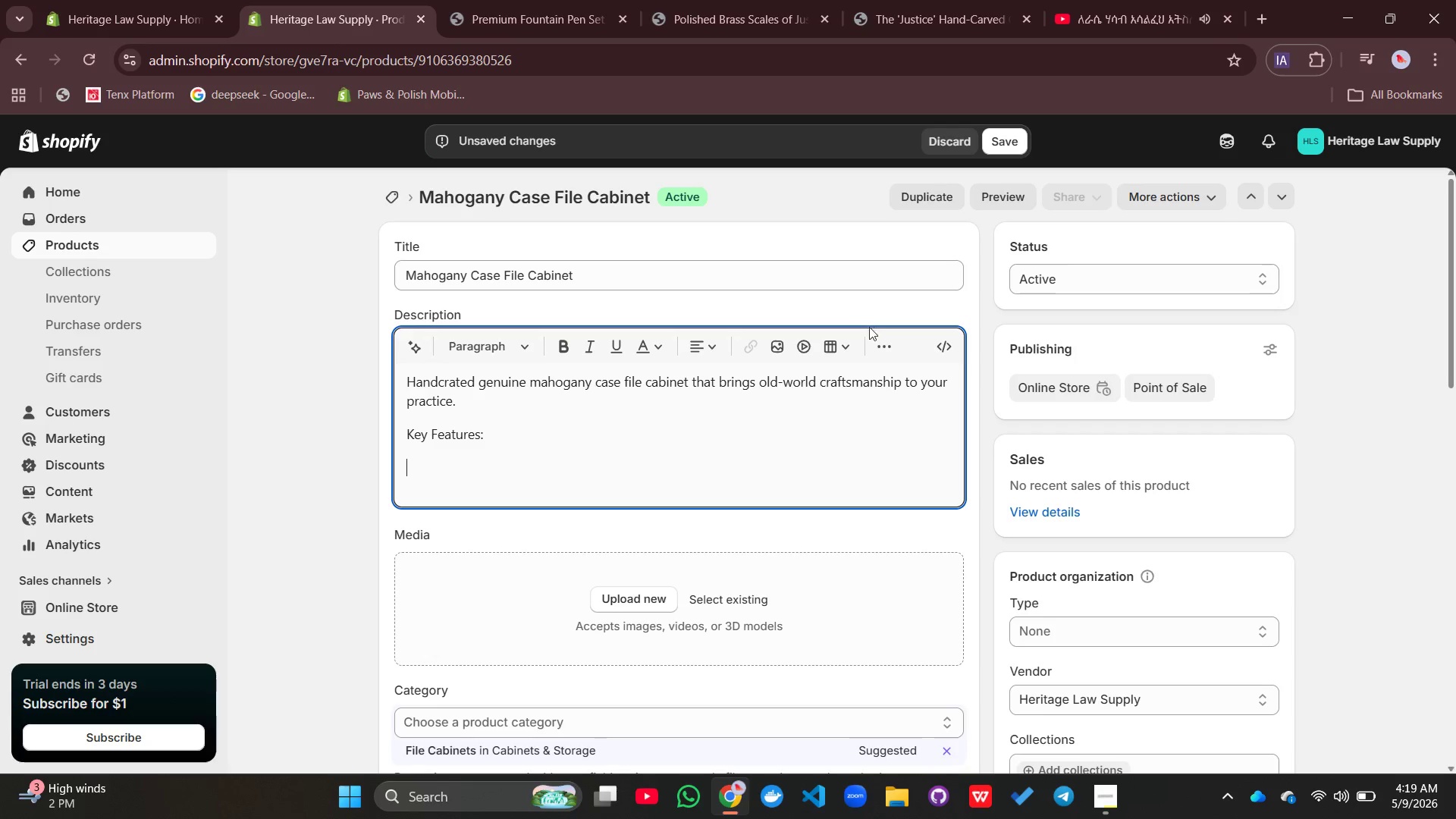 
left_click([880, 344])
 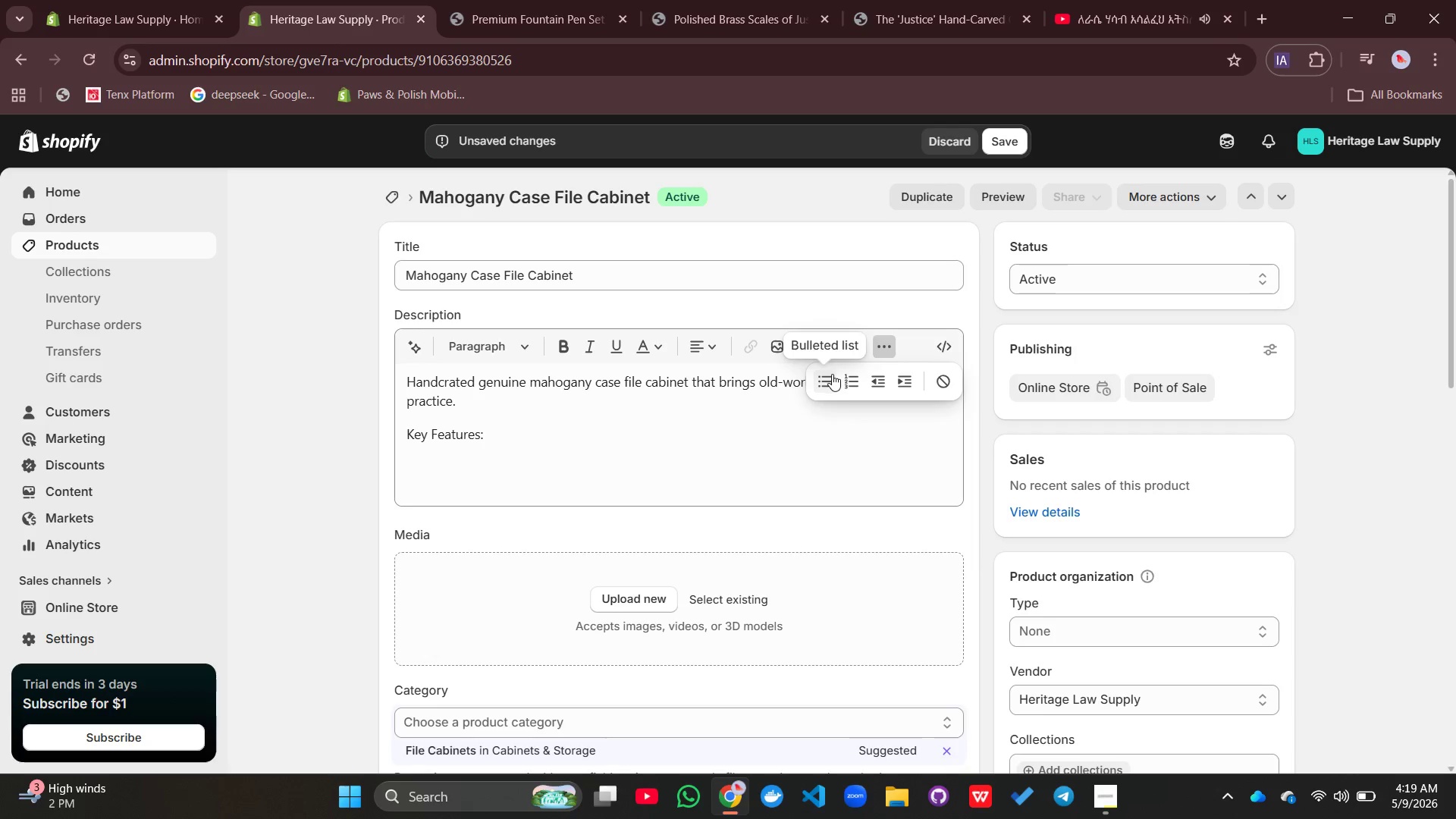 
left_click([832, 374])
 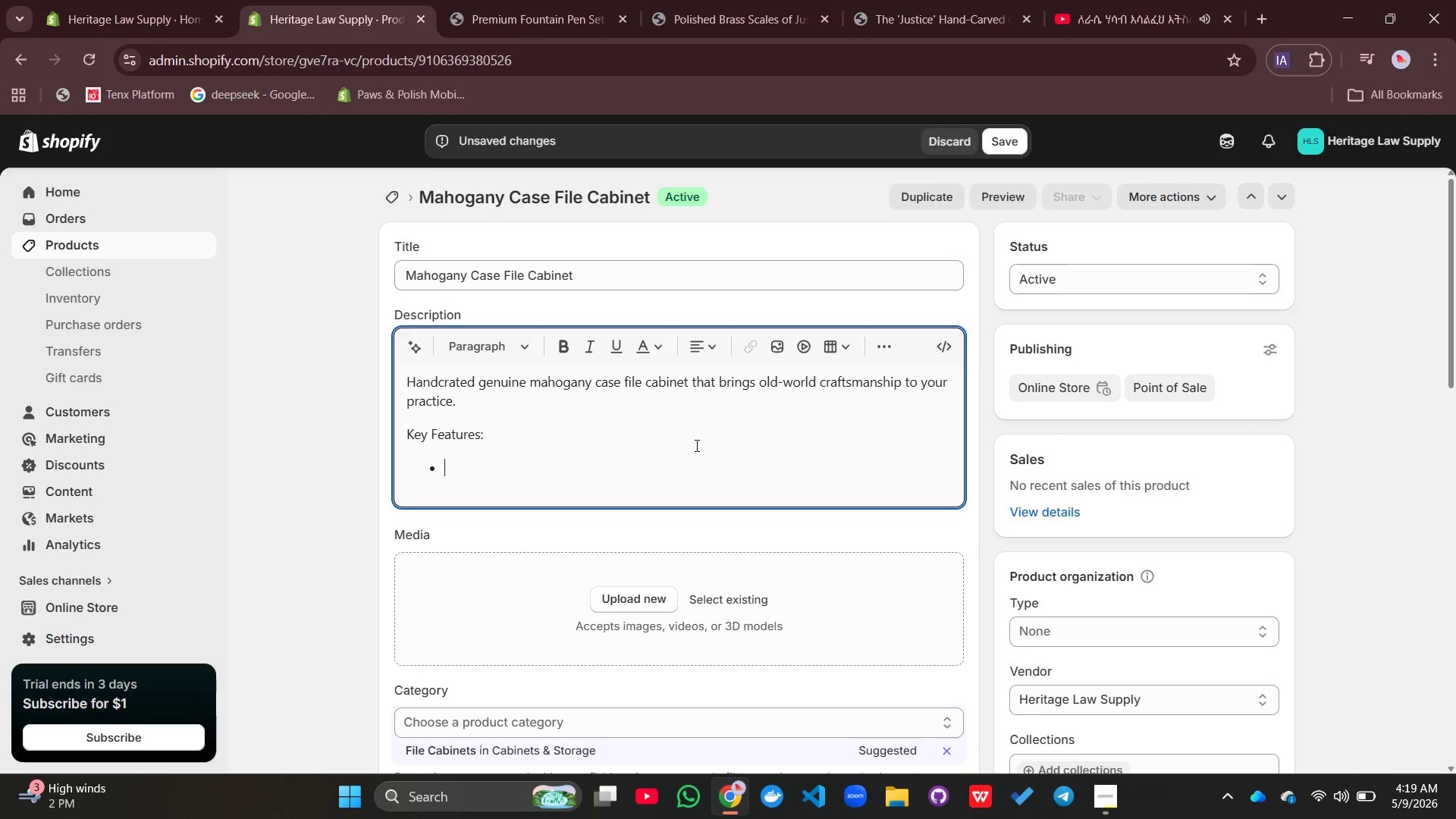 
type(Geniune mahogany with hand-rubbed finish)
 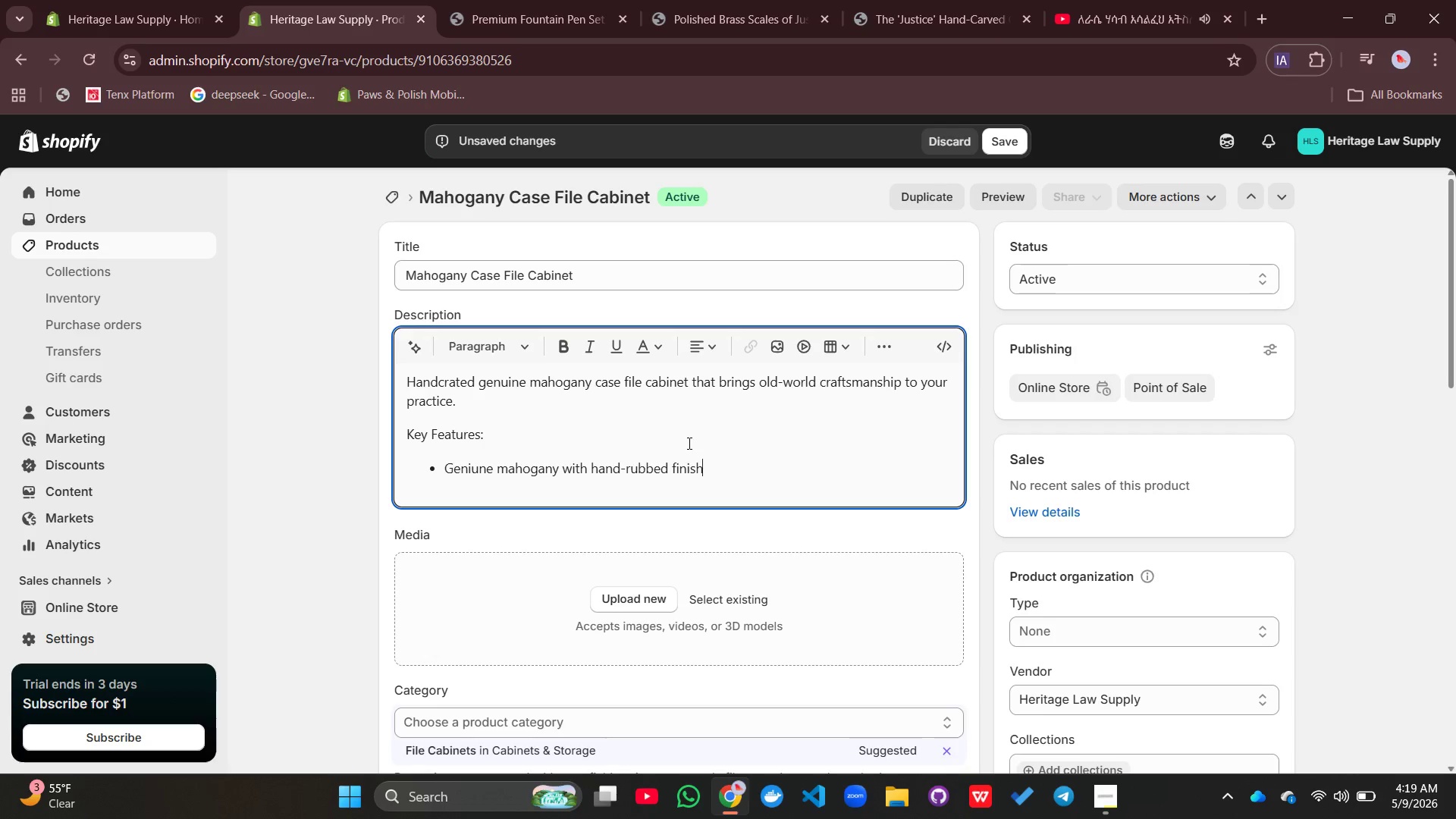 
key(Enter)
 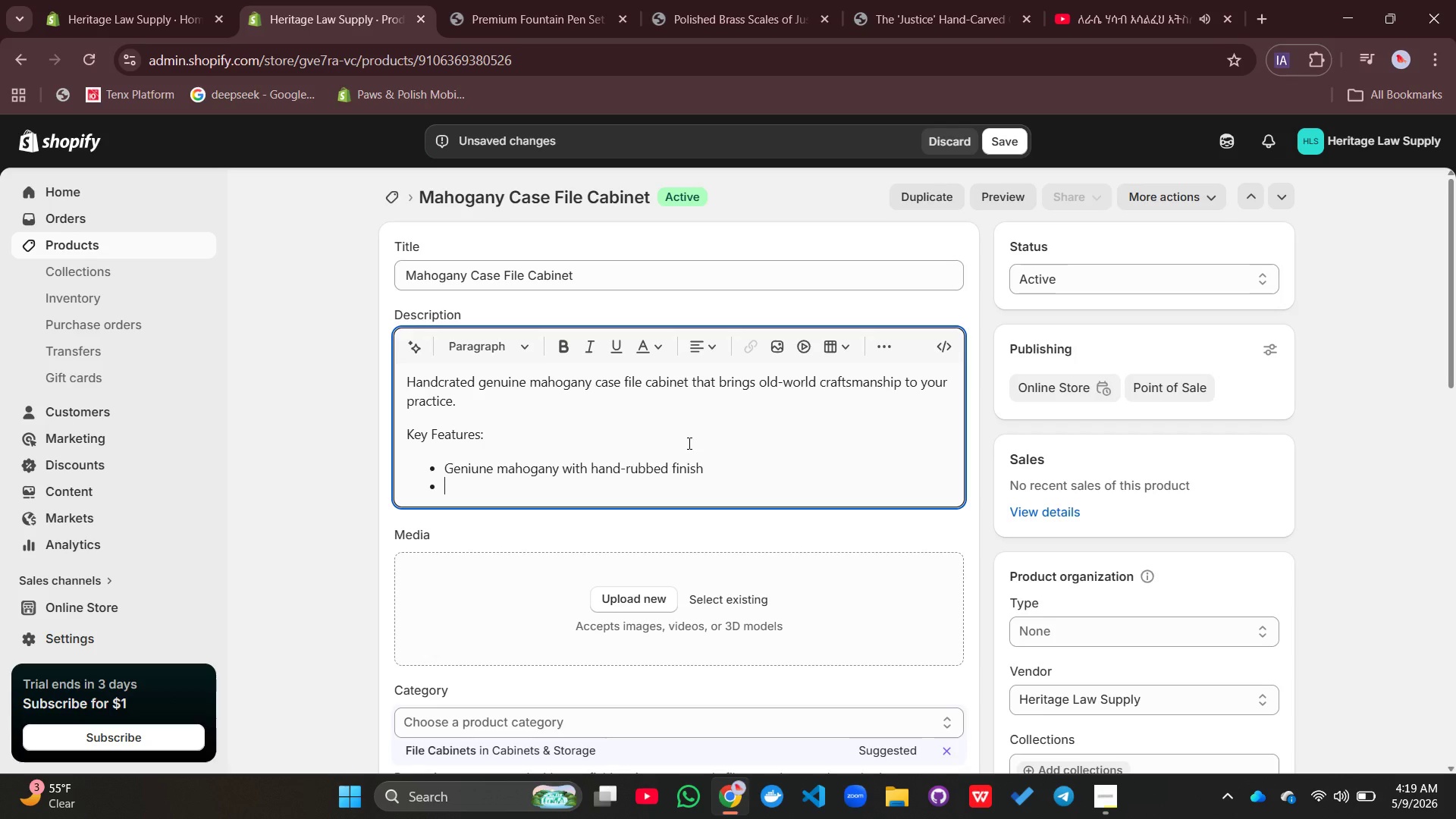 
type(Dovetail joinery for generations of surability)
 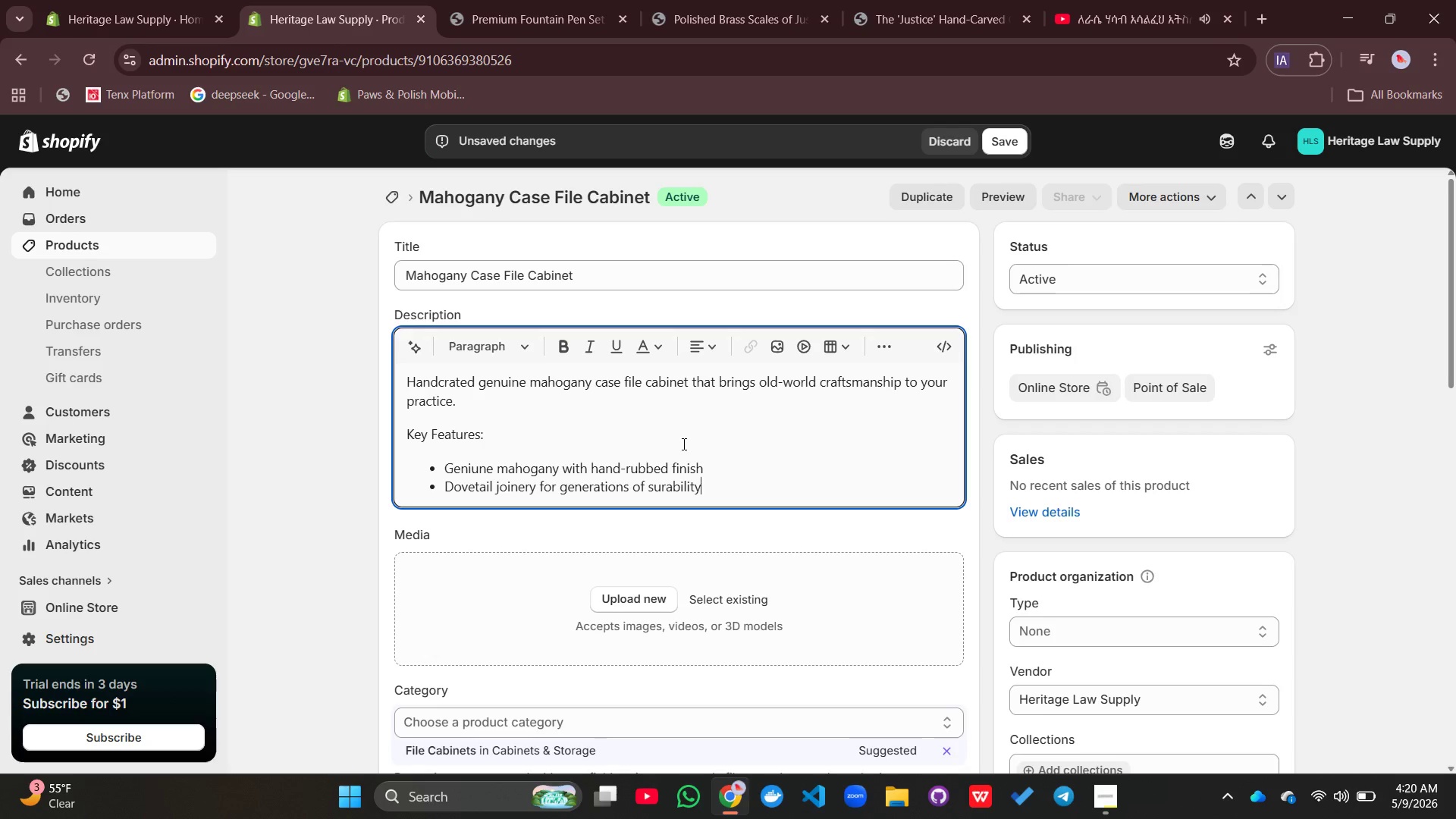 
key(ArrowLeft)
 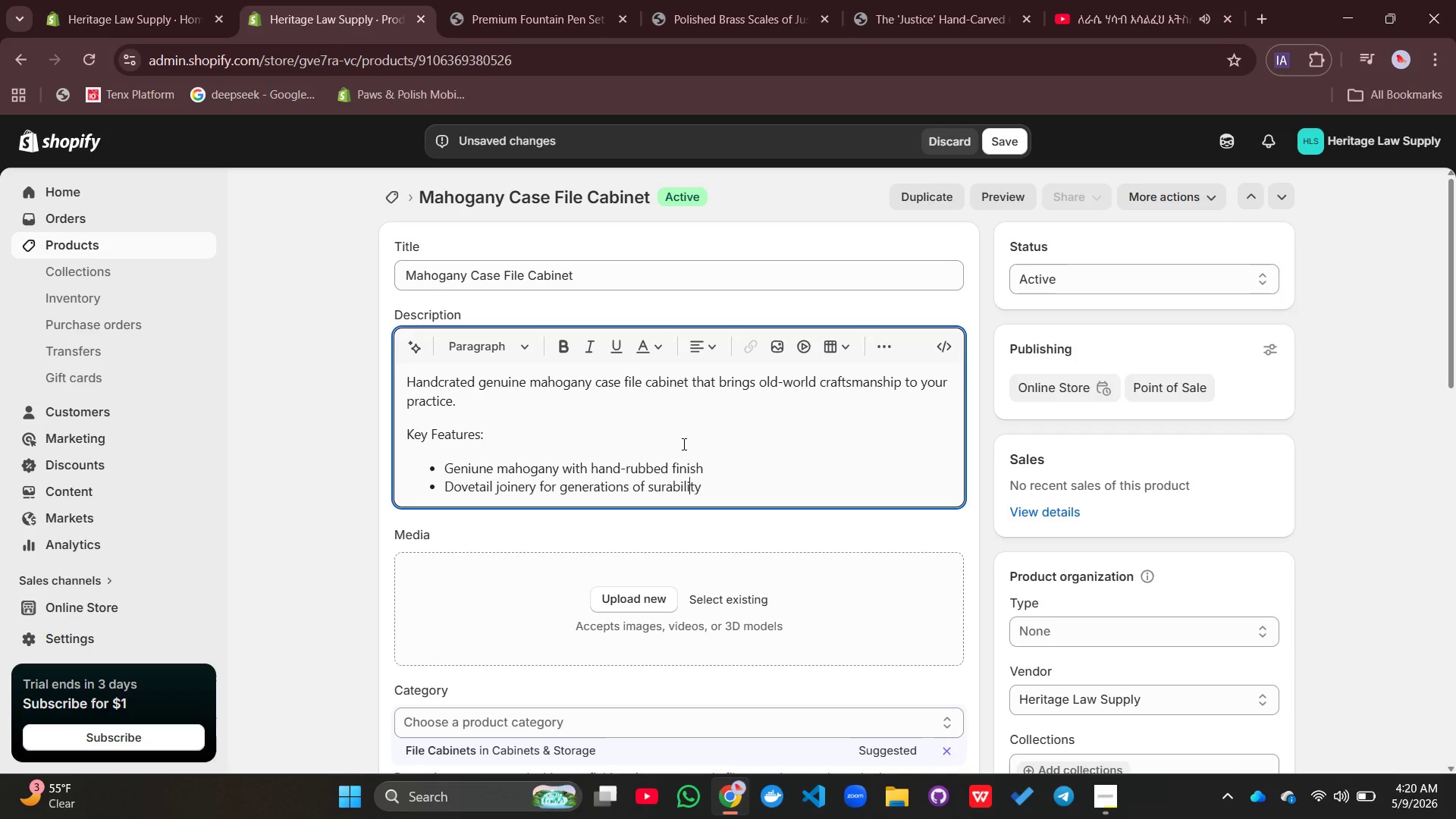 
key(ArrowLeft)
 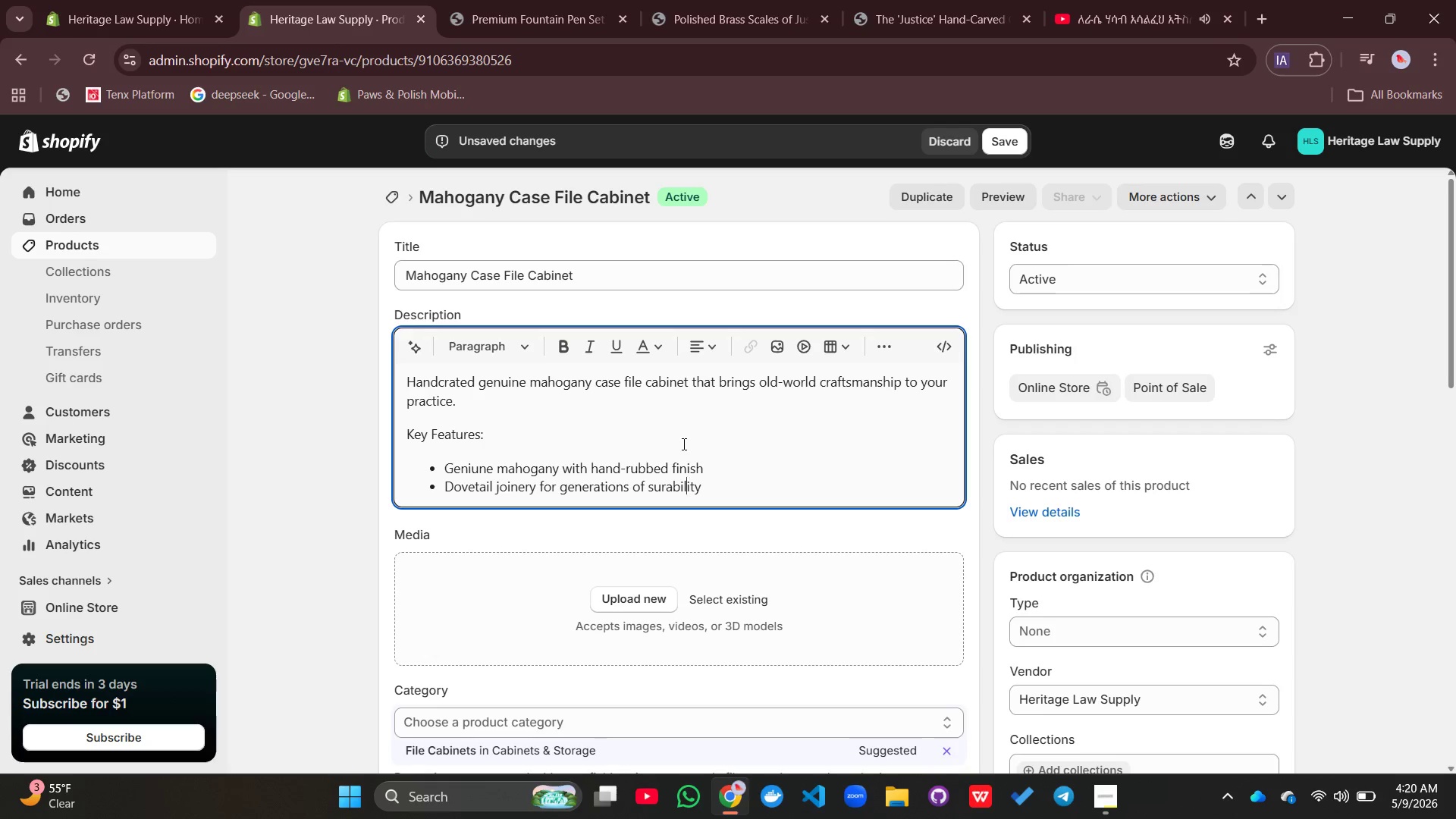 
key(ArrowLeft)
 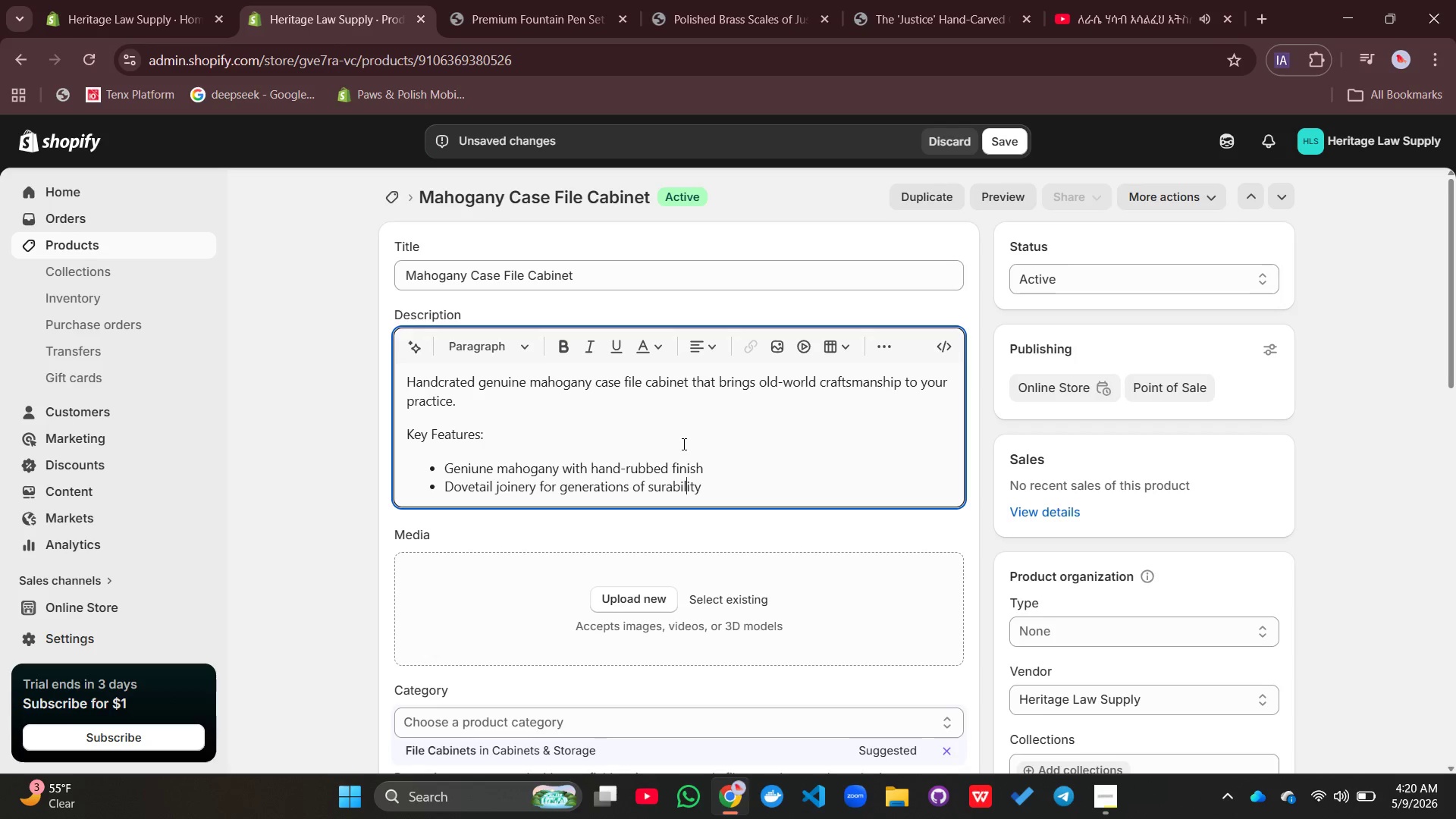 
key(ArrowLeft)
 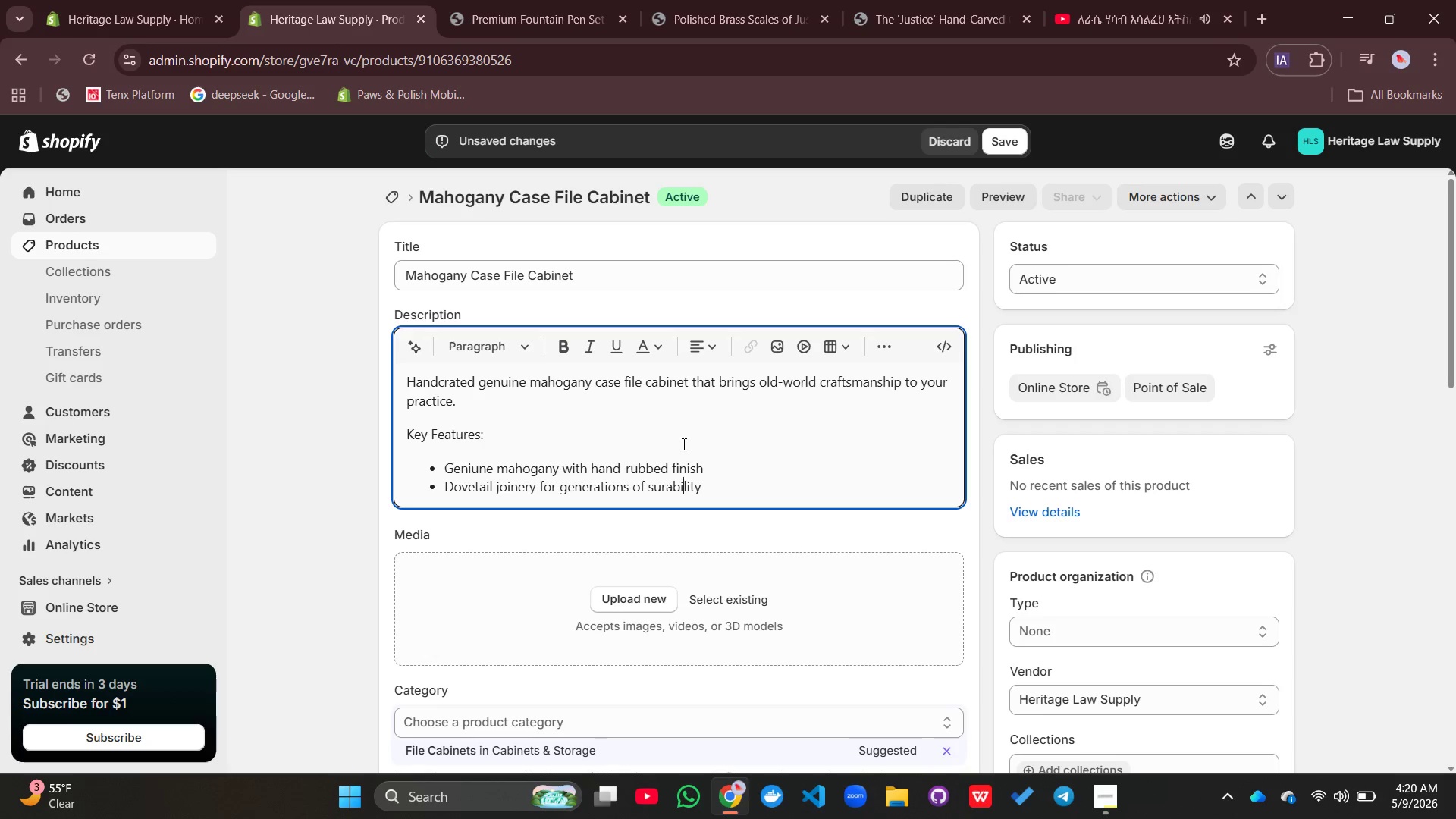 
key(ArrowLeft)
 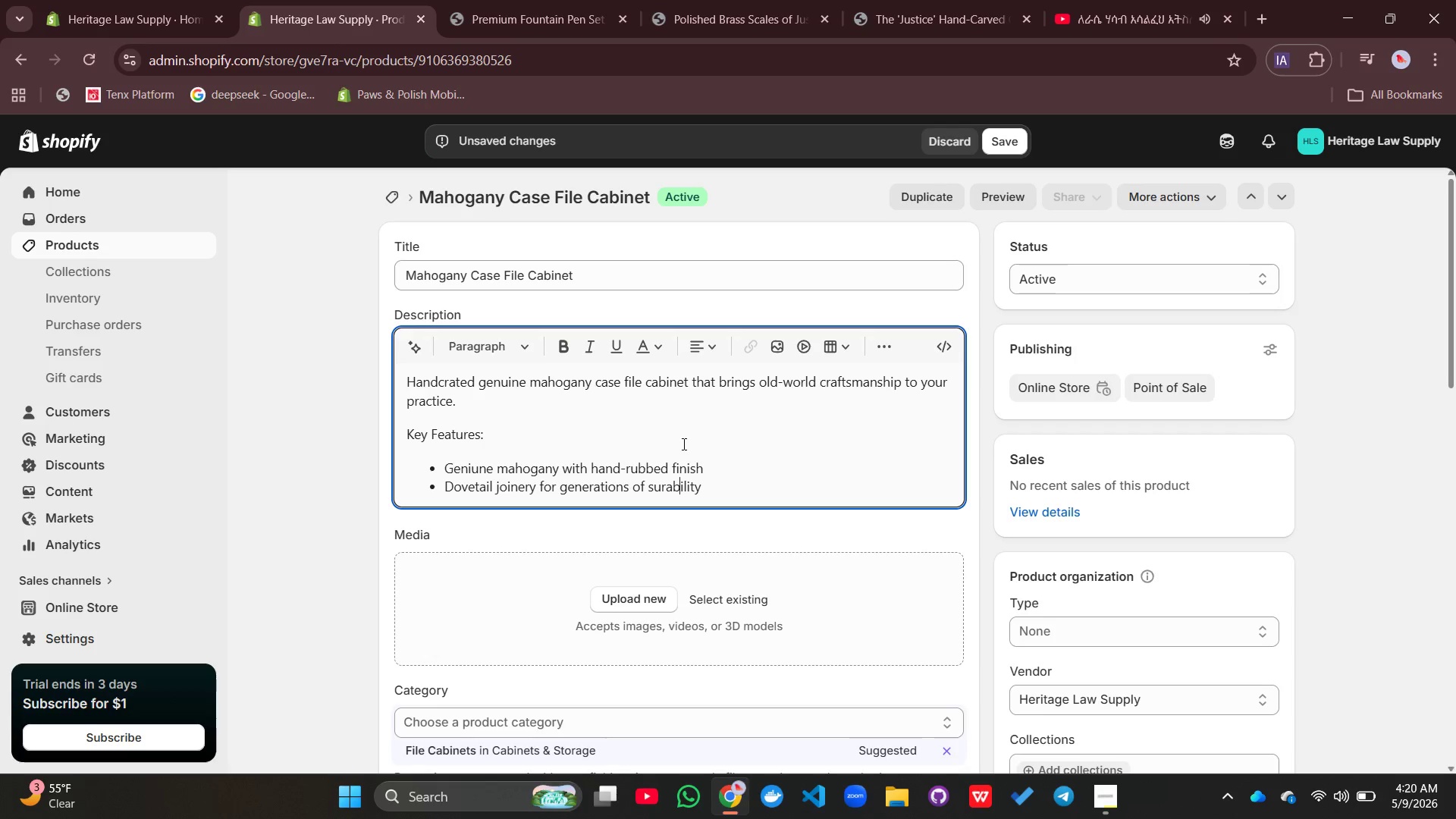 
key(ArrowLeft)
 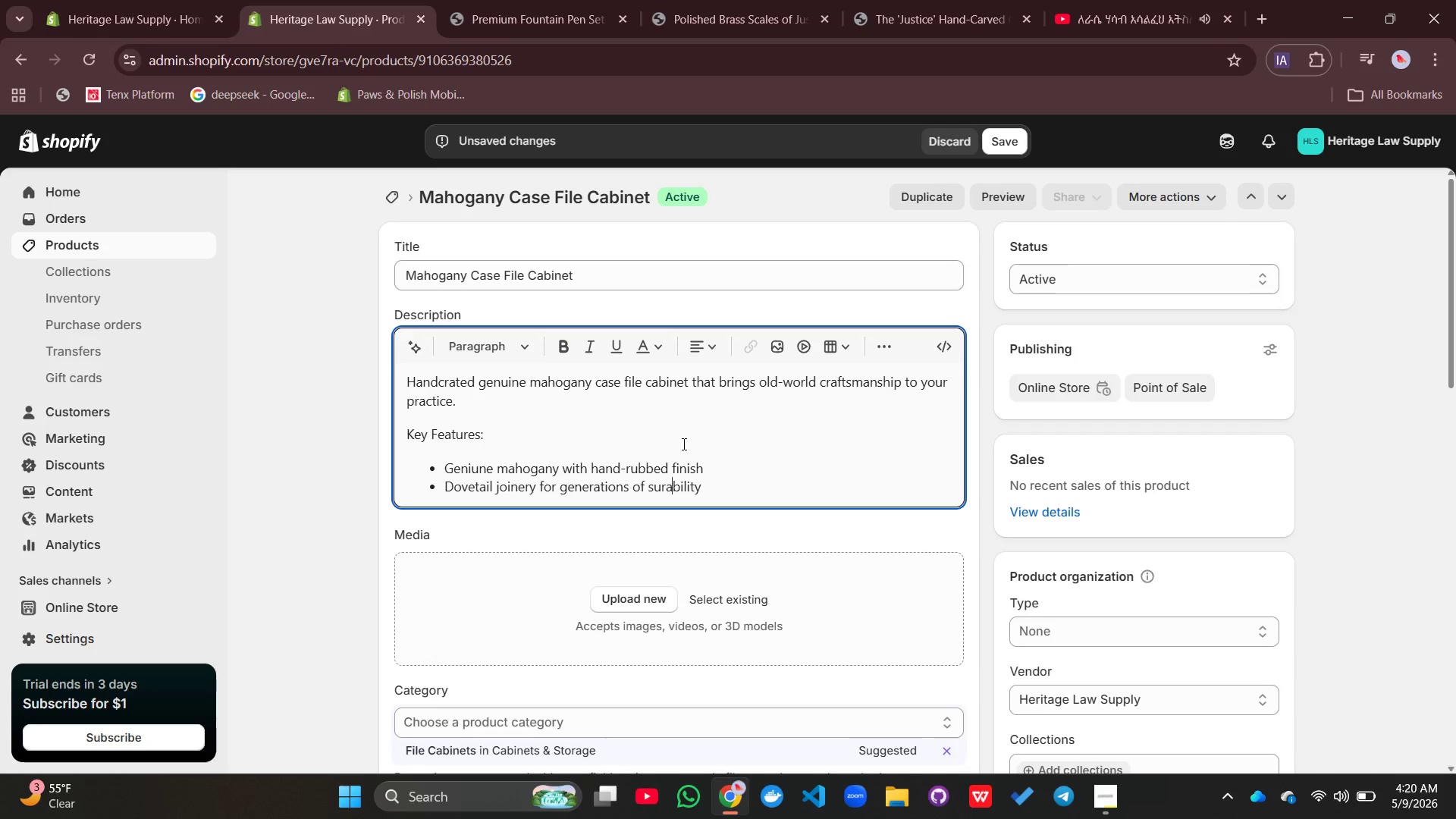 
key(ArrowLeft)
 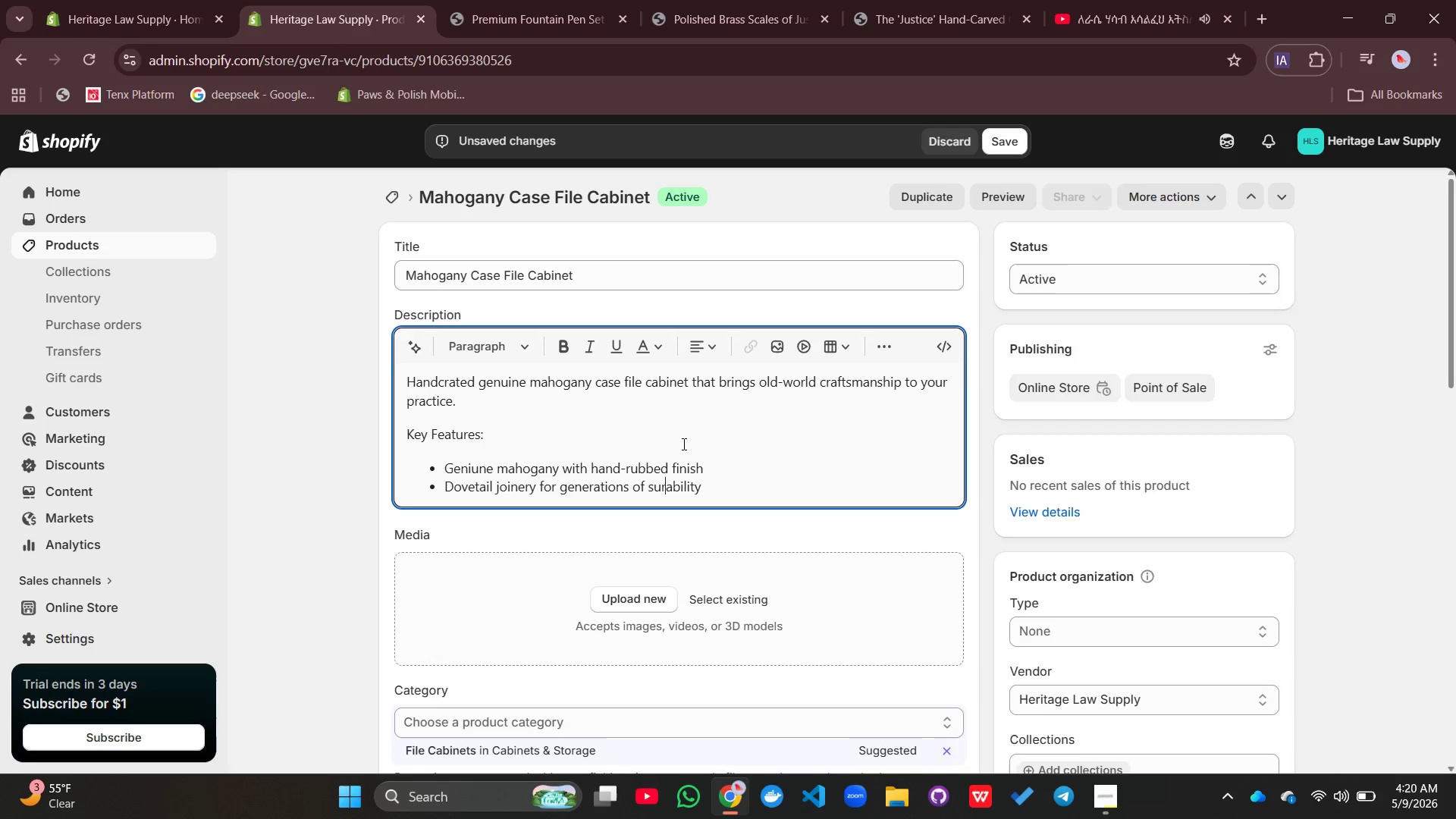 
key(ArrowLeft)
 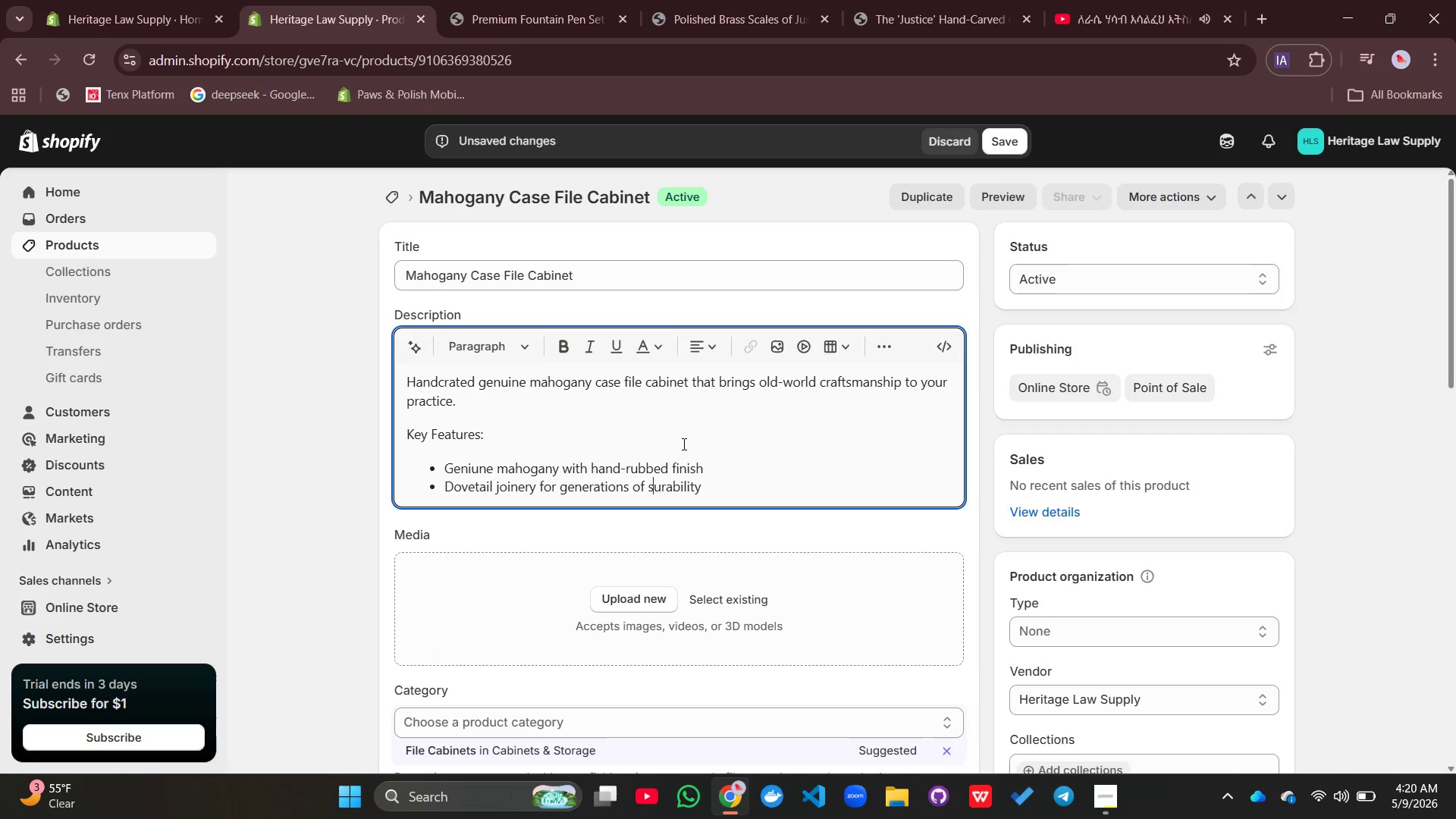 
key(ArrowLeft)
 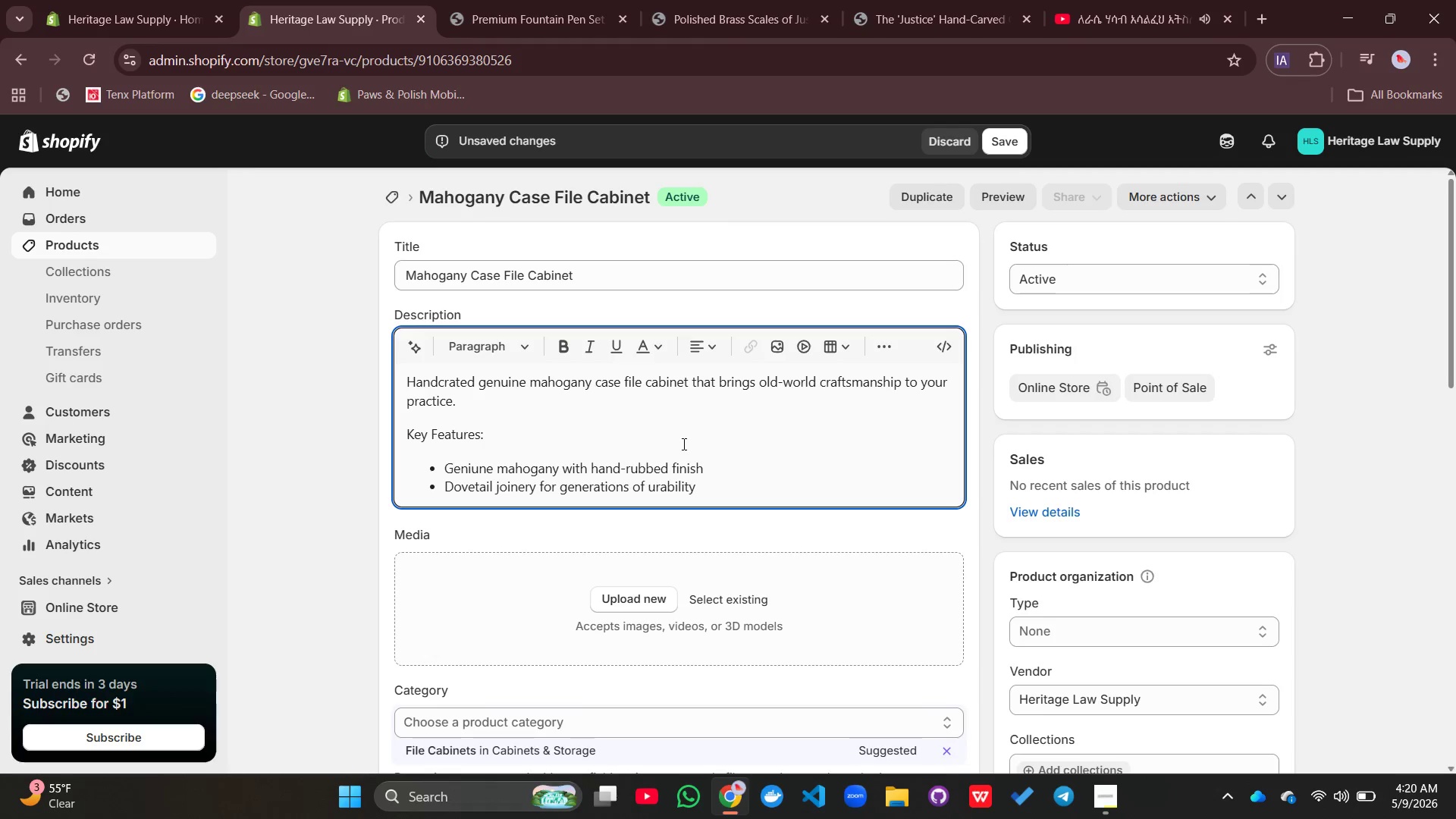 
key(Backspace)
 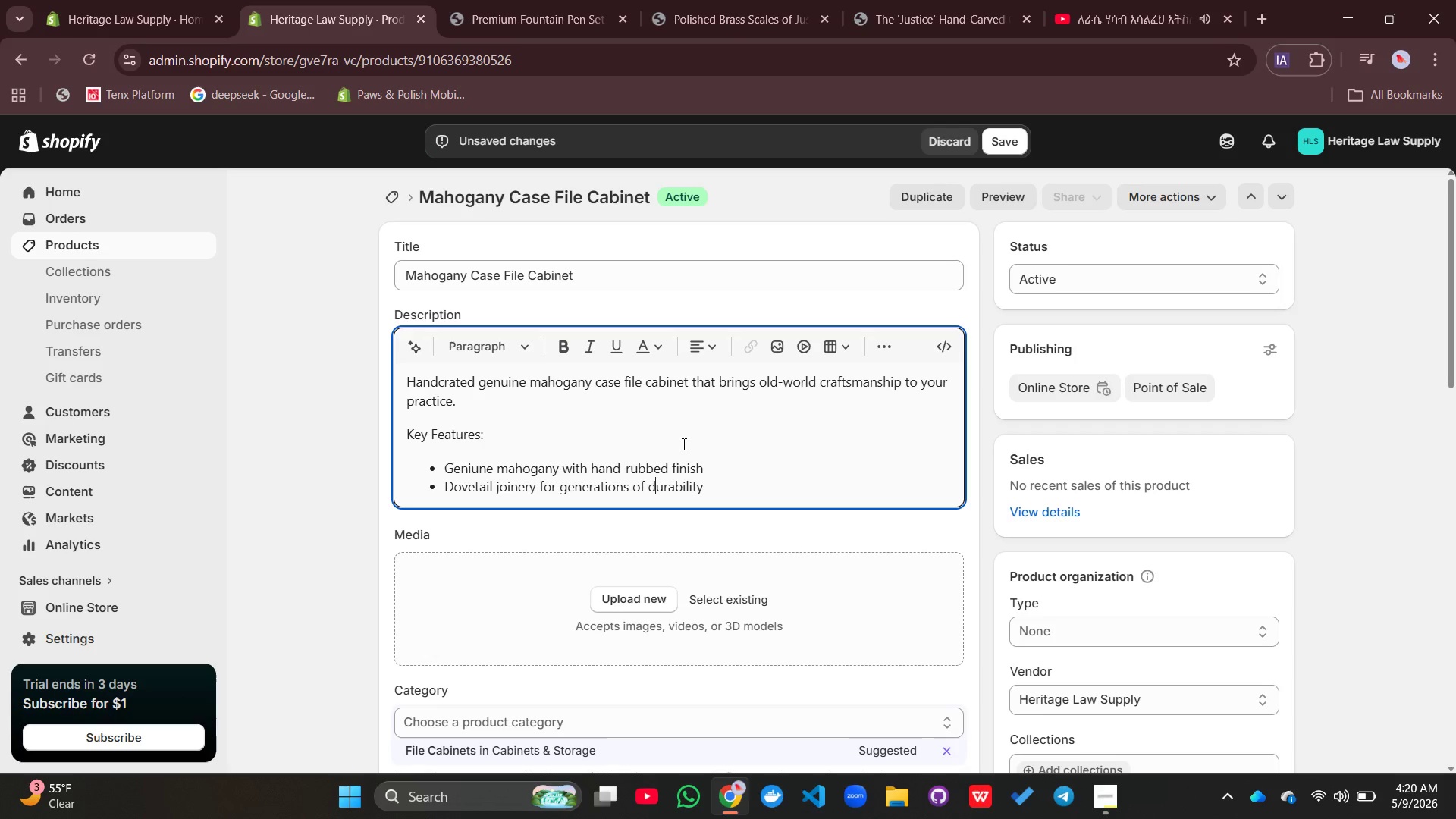 
key(D)
 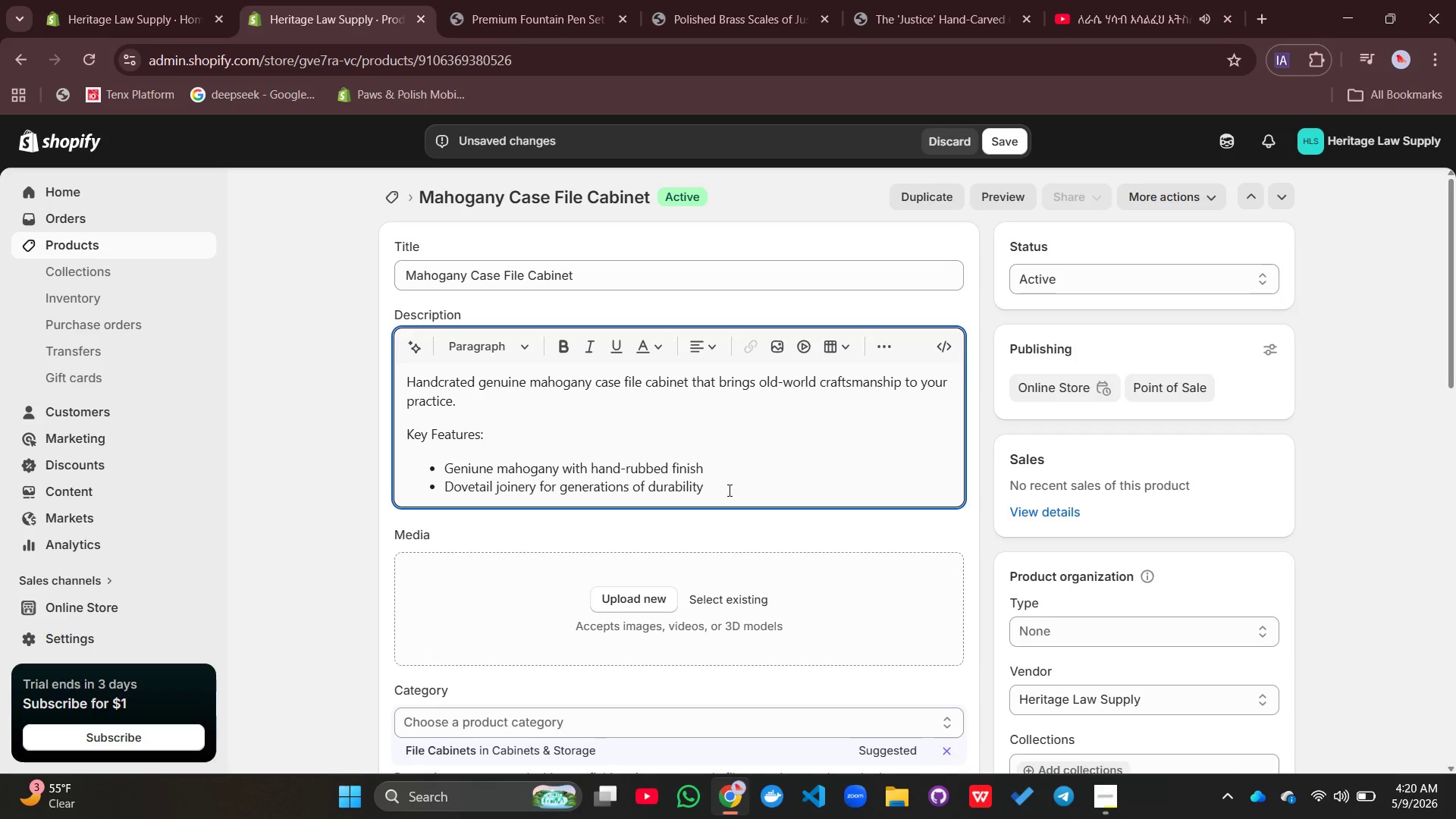 
left_click([728, 490])
 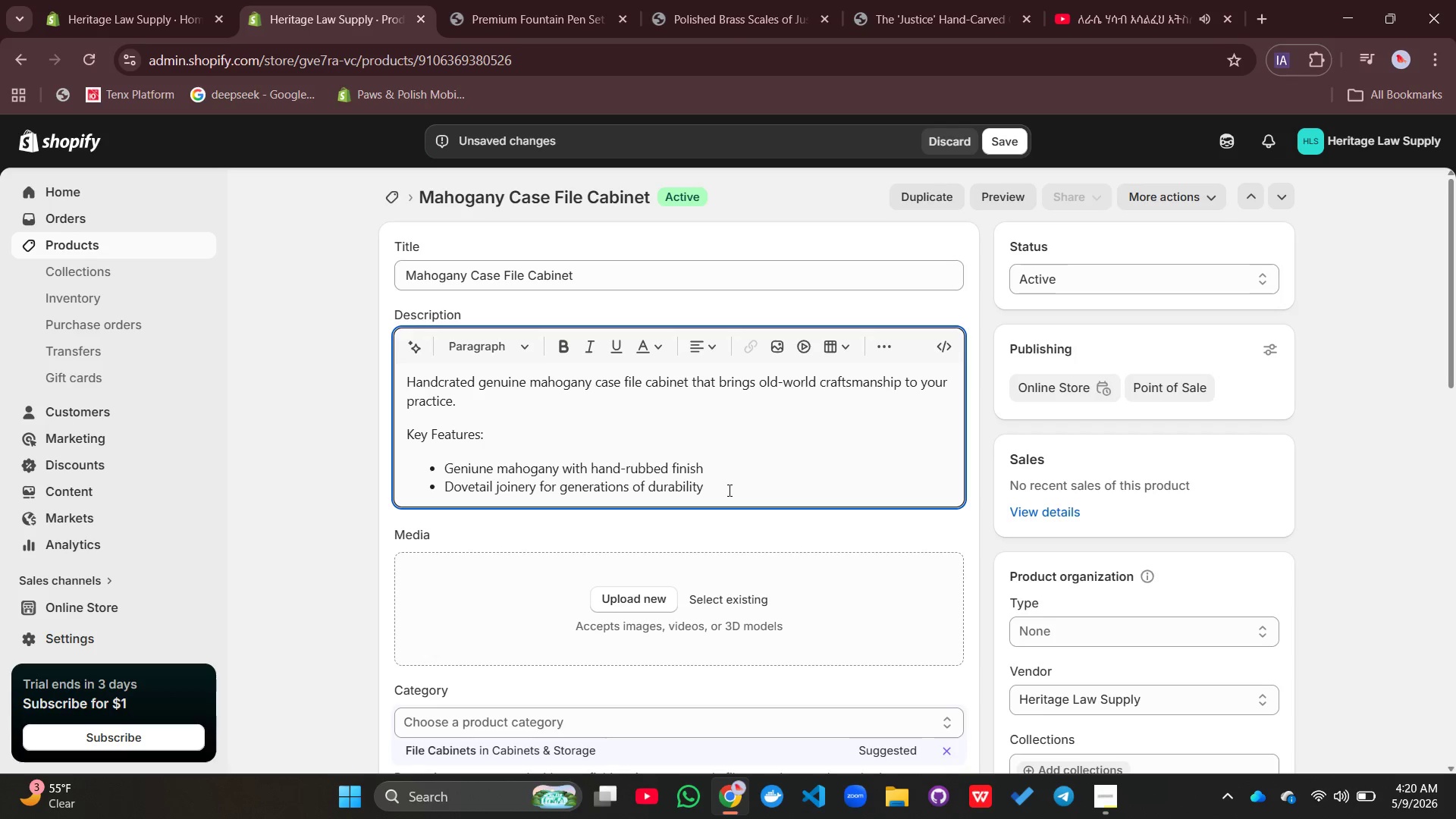 
key(Enter)
 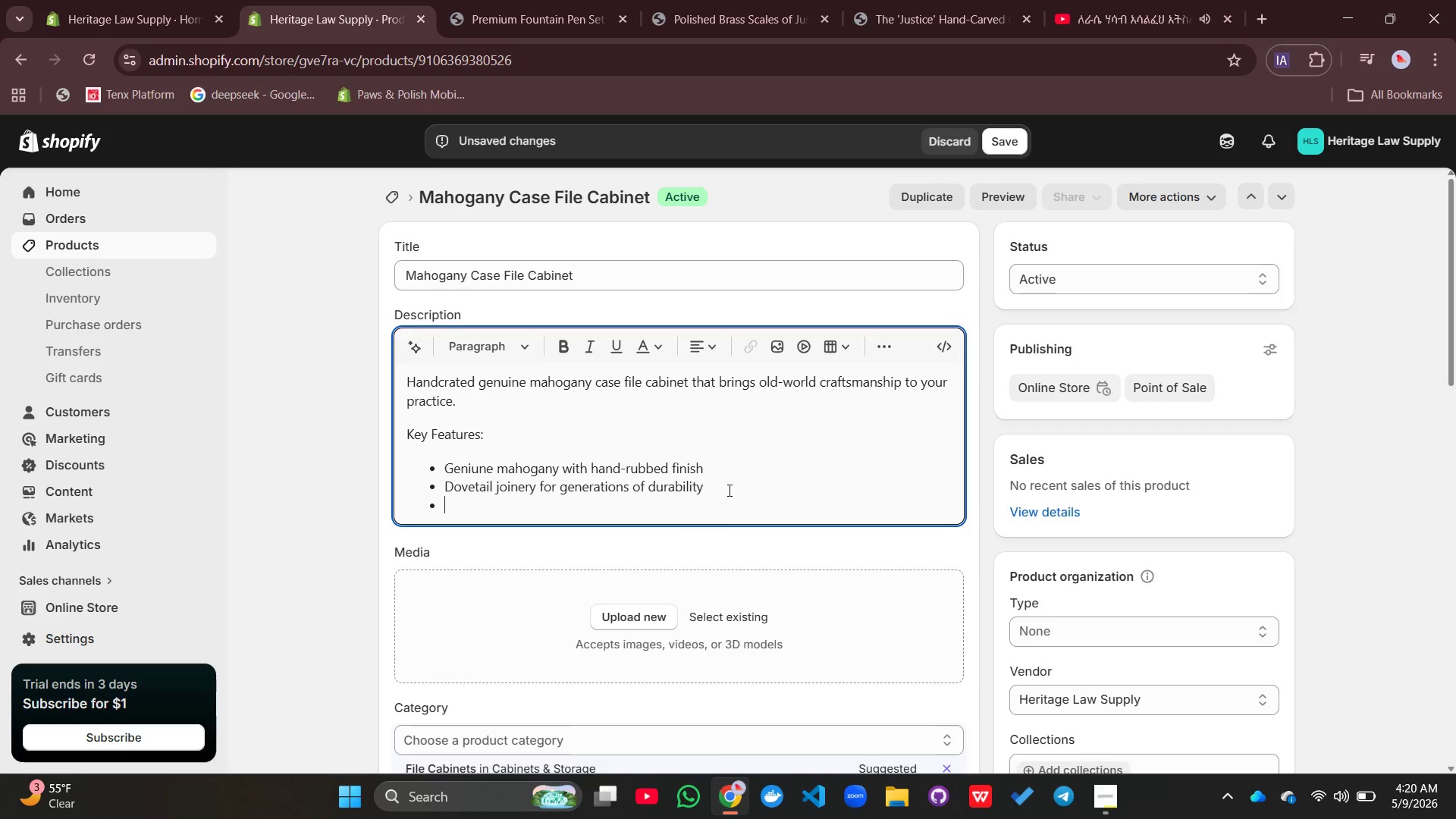 
type(Smooth-dlif)
key(Backspace)
key(Backspace)
key(Backspace)
key(Backspace)
type(d)
key(Backspace)
type(gliding drawers on brass runners)
 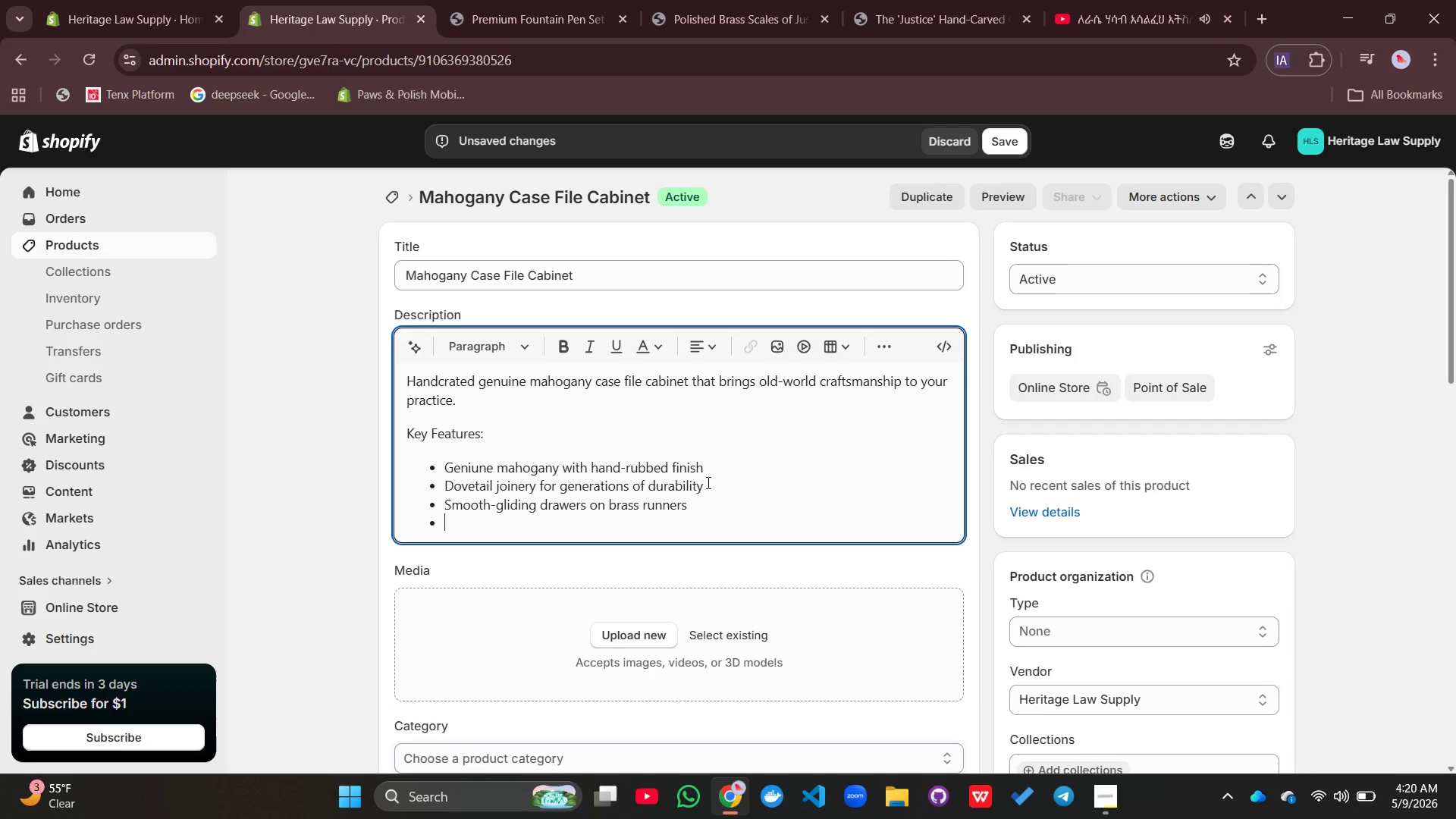 
key(Enter)
 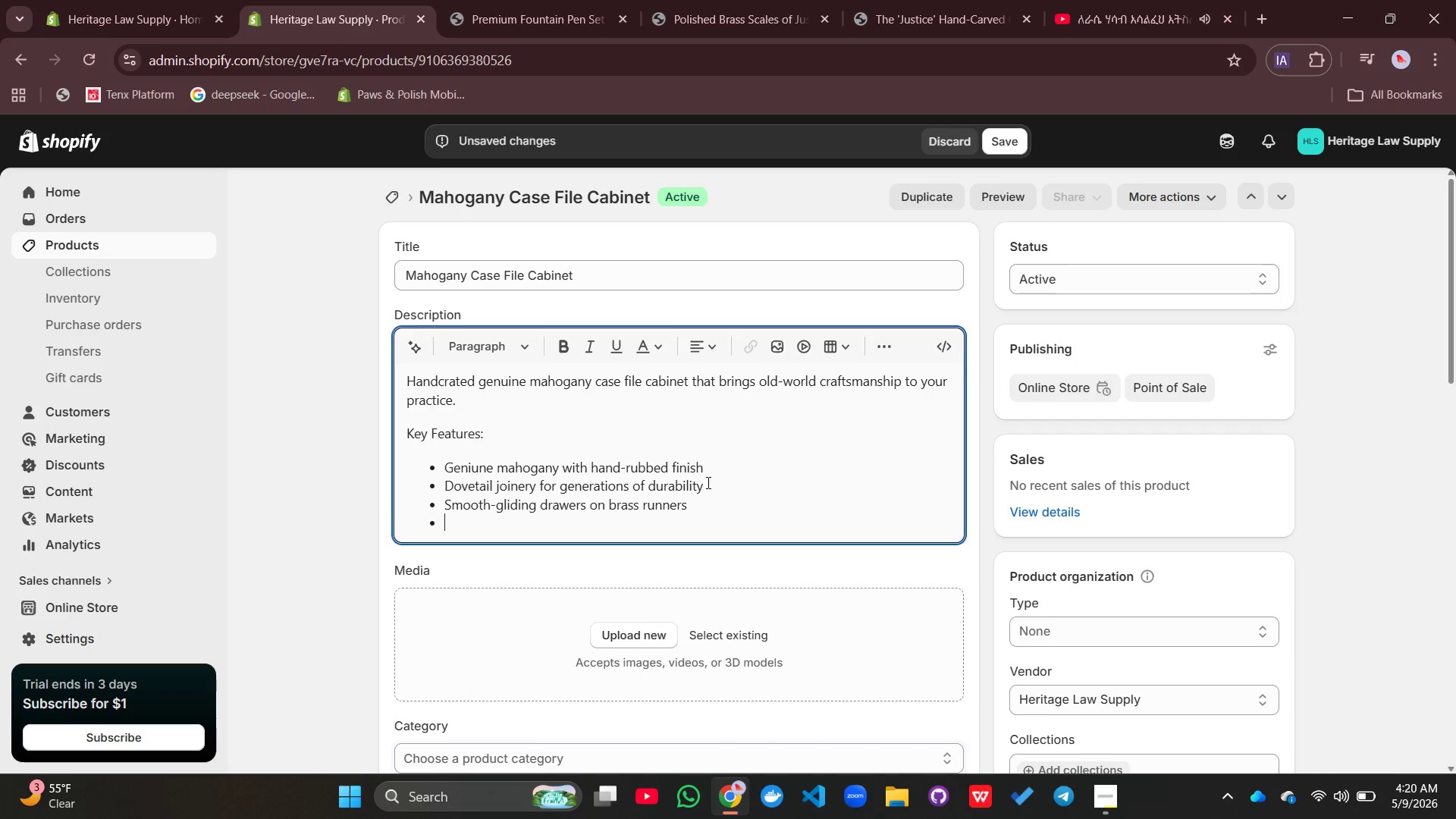 
type(Locking mechanism secires)
key(Backspace)
key(Backspace)
key(Backspace)
key(Backspace)
type(ures confidential files)
 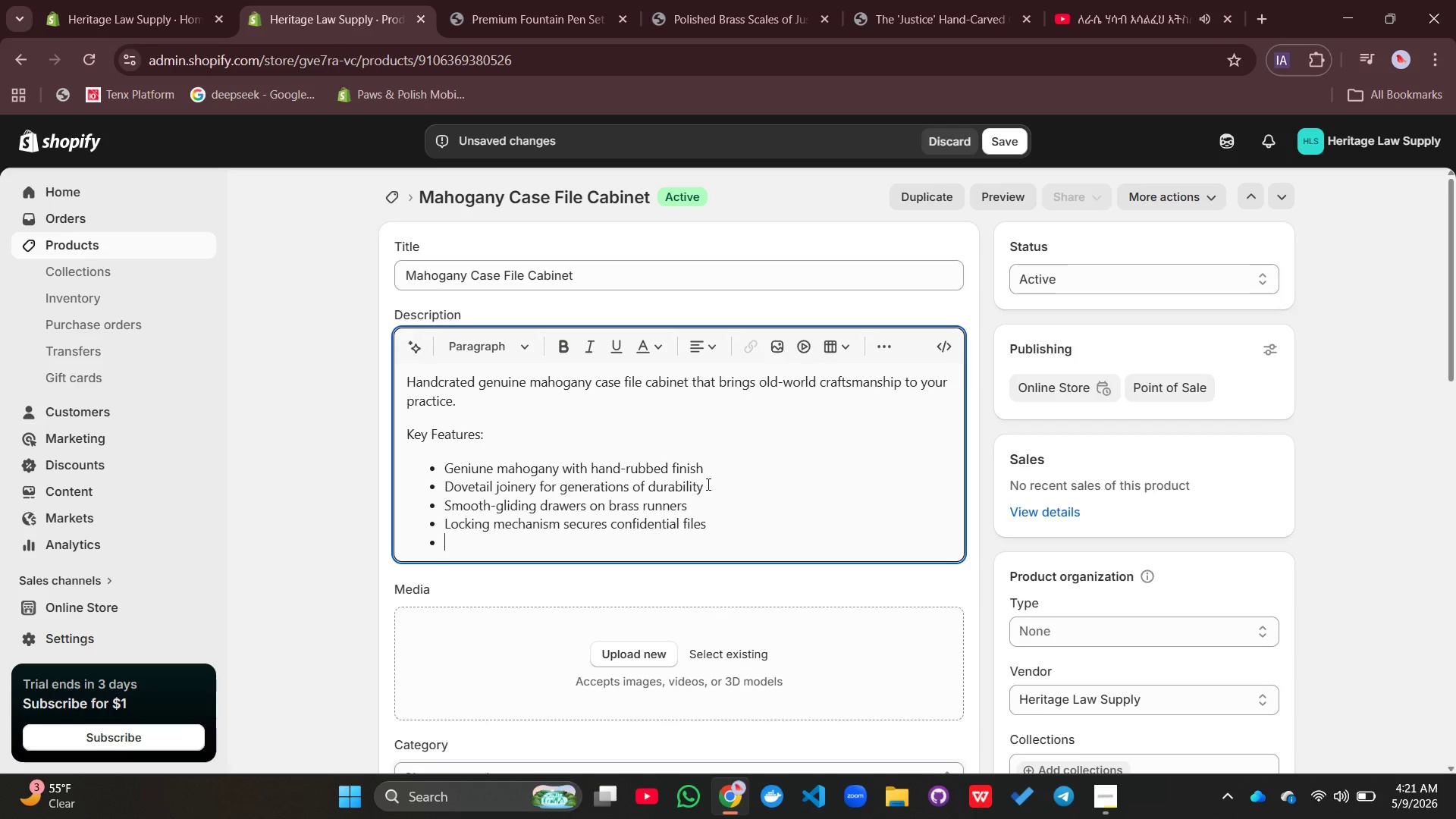 
key(Enter)
 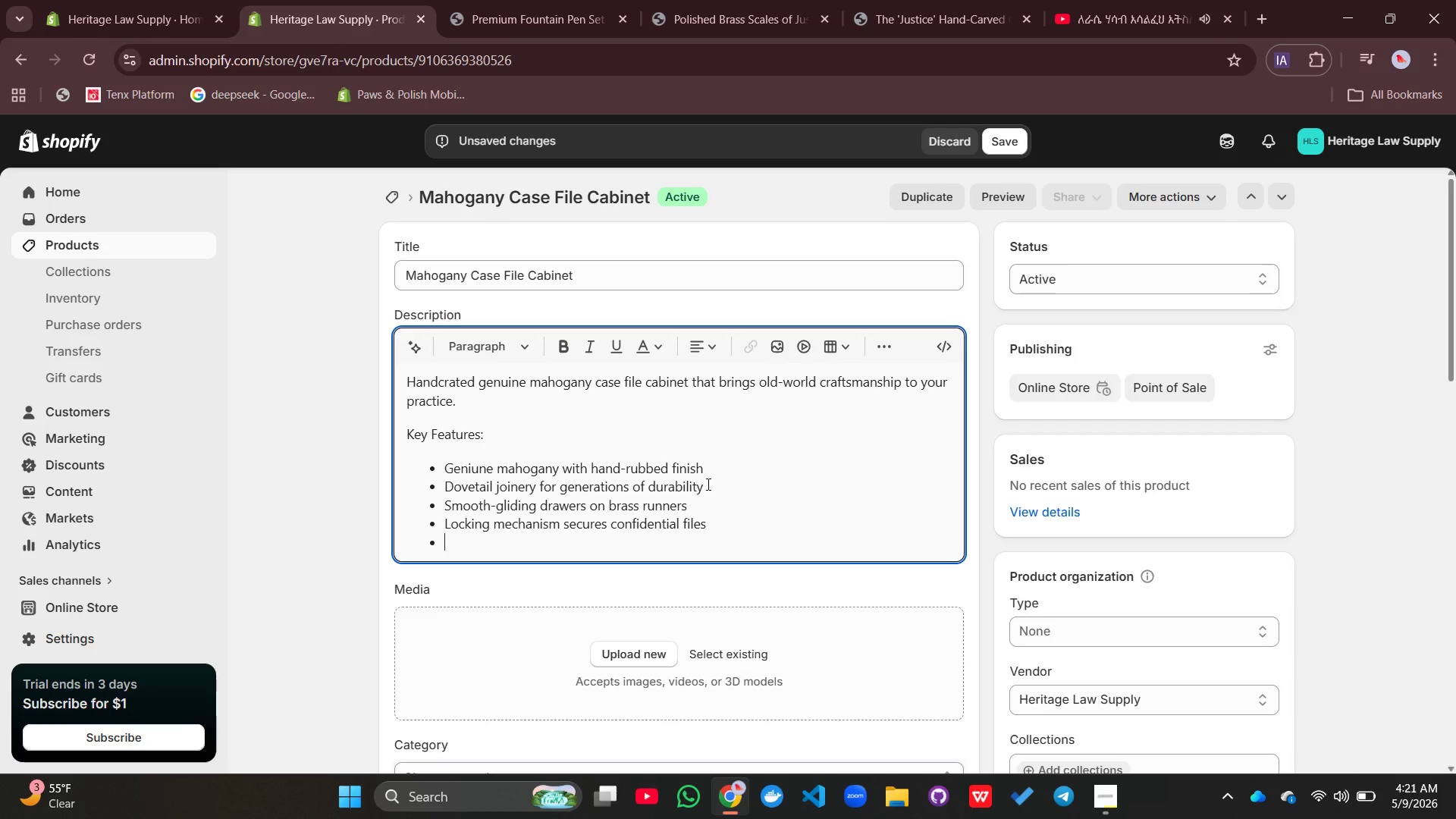 
type(Fekt-)
key(Backspace)
key(Backspace)
key(Backspace)
type(lt-lined botton=)
key(Backspace)
key(Backspace)
type(m protects sensitive doxc)
key(Backspace)
key(Backspace)
type(ci=)
key(Backspace)
key(Backspace)
type(uments)
 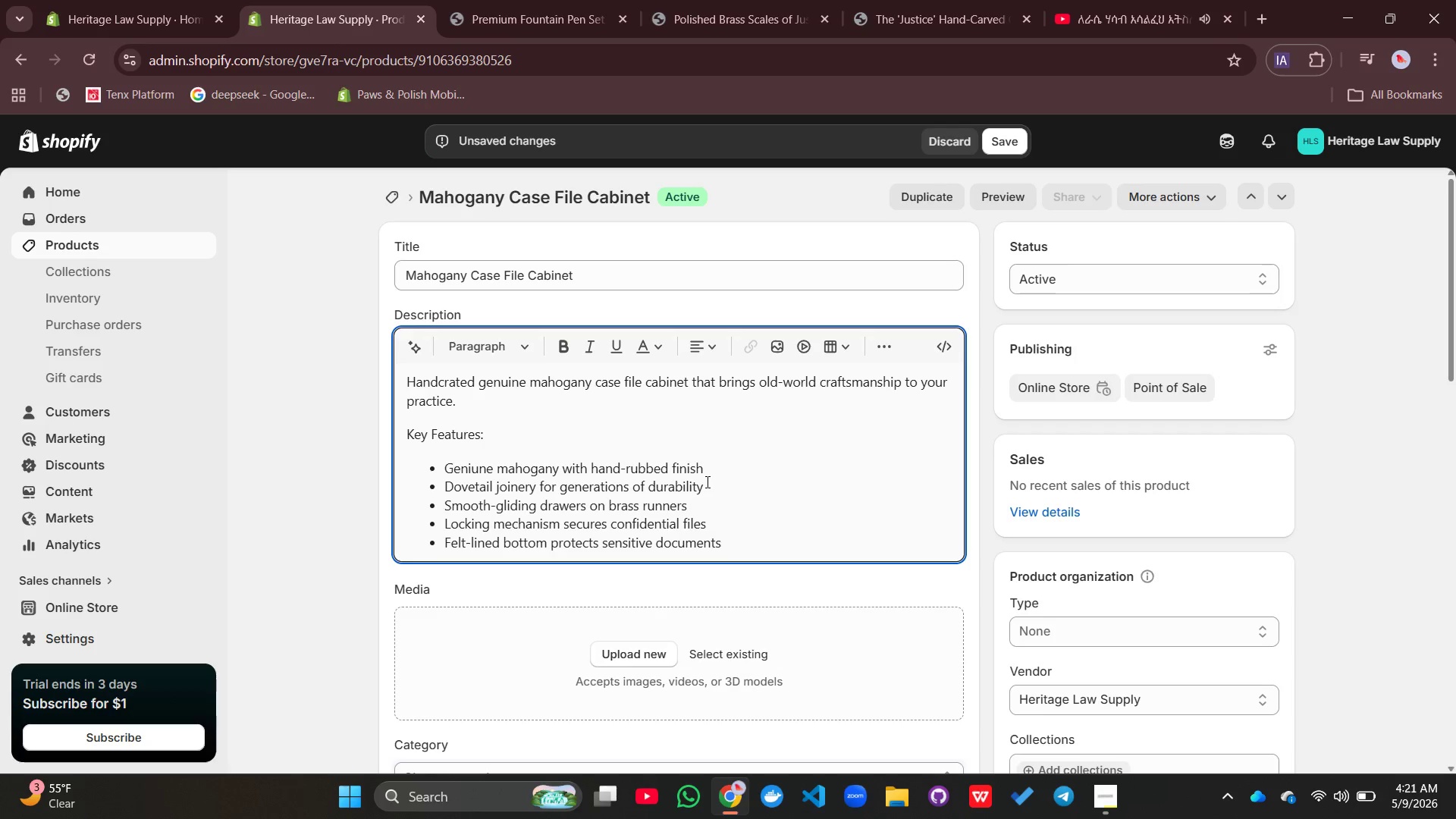 
key(Enter)
 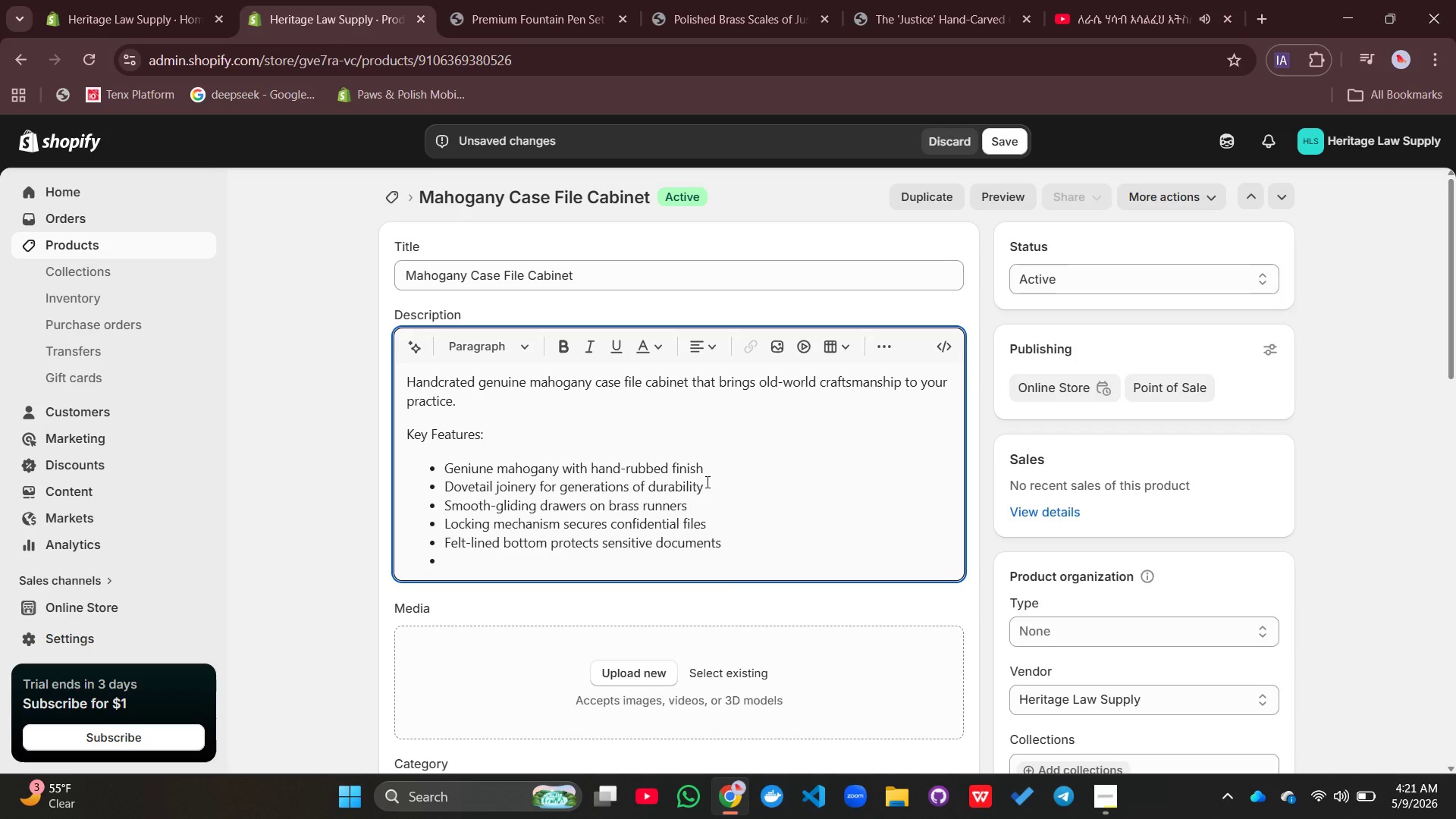 
type(Material Available:)
 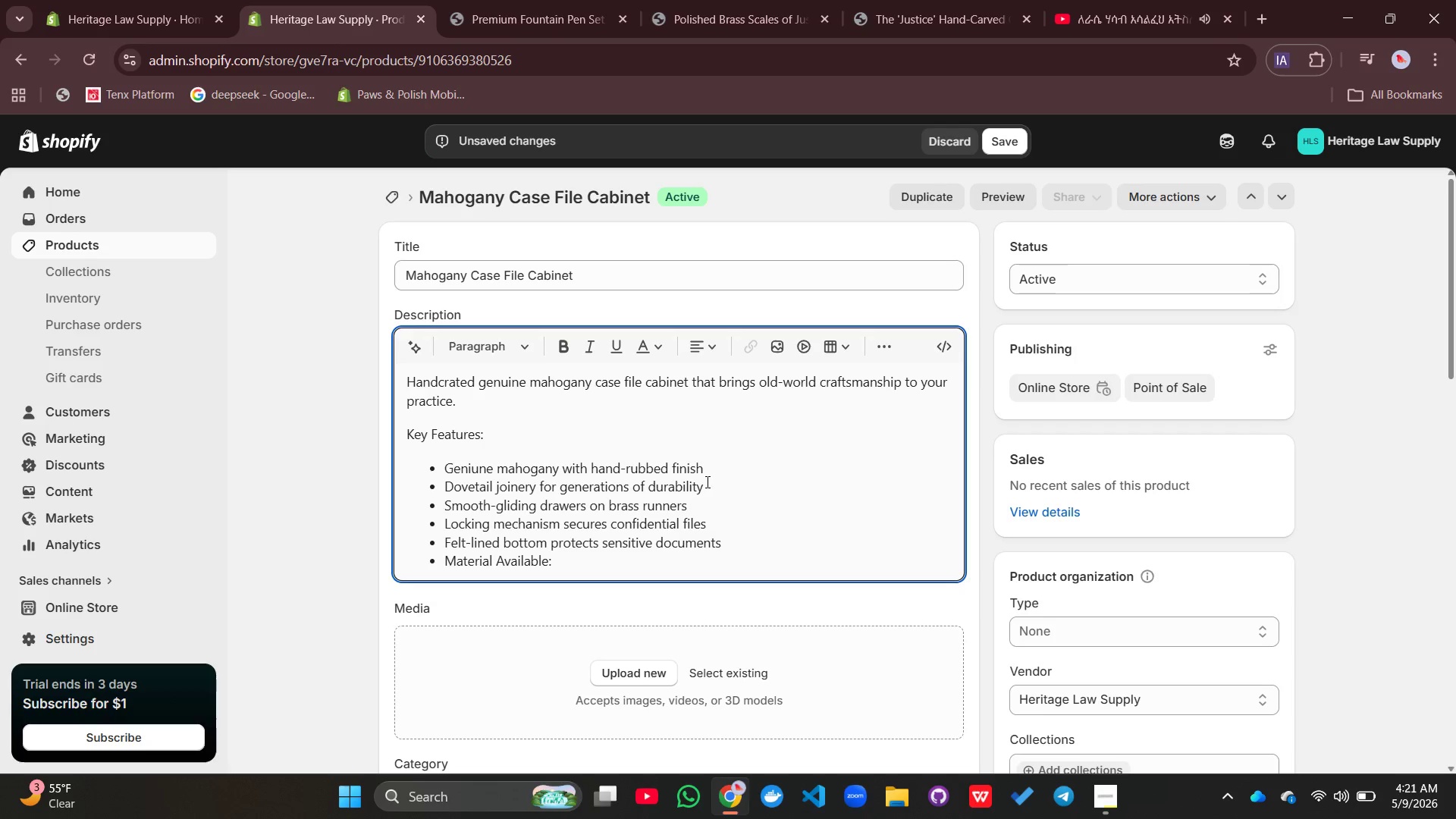 
left_click([877, 346])
 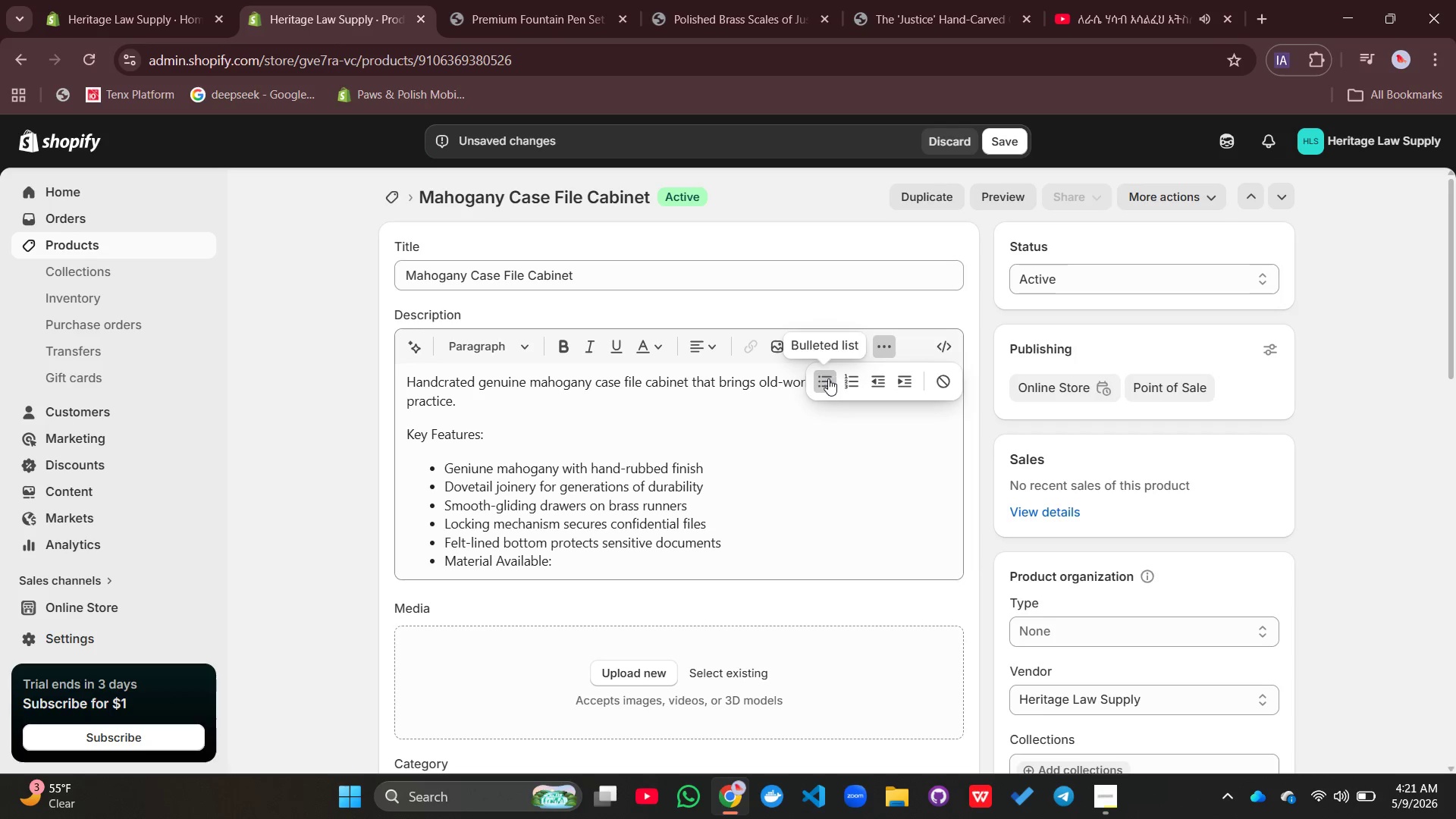 
left_click([827, 379])
 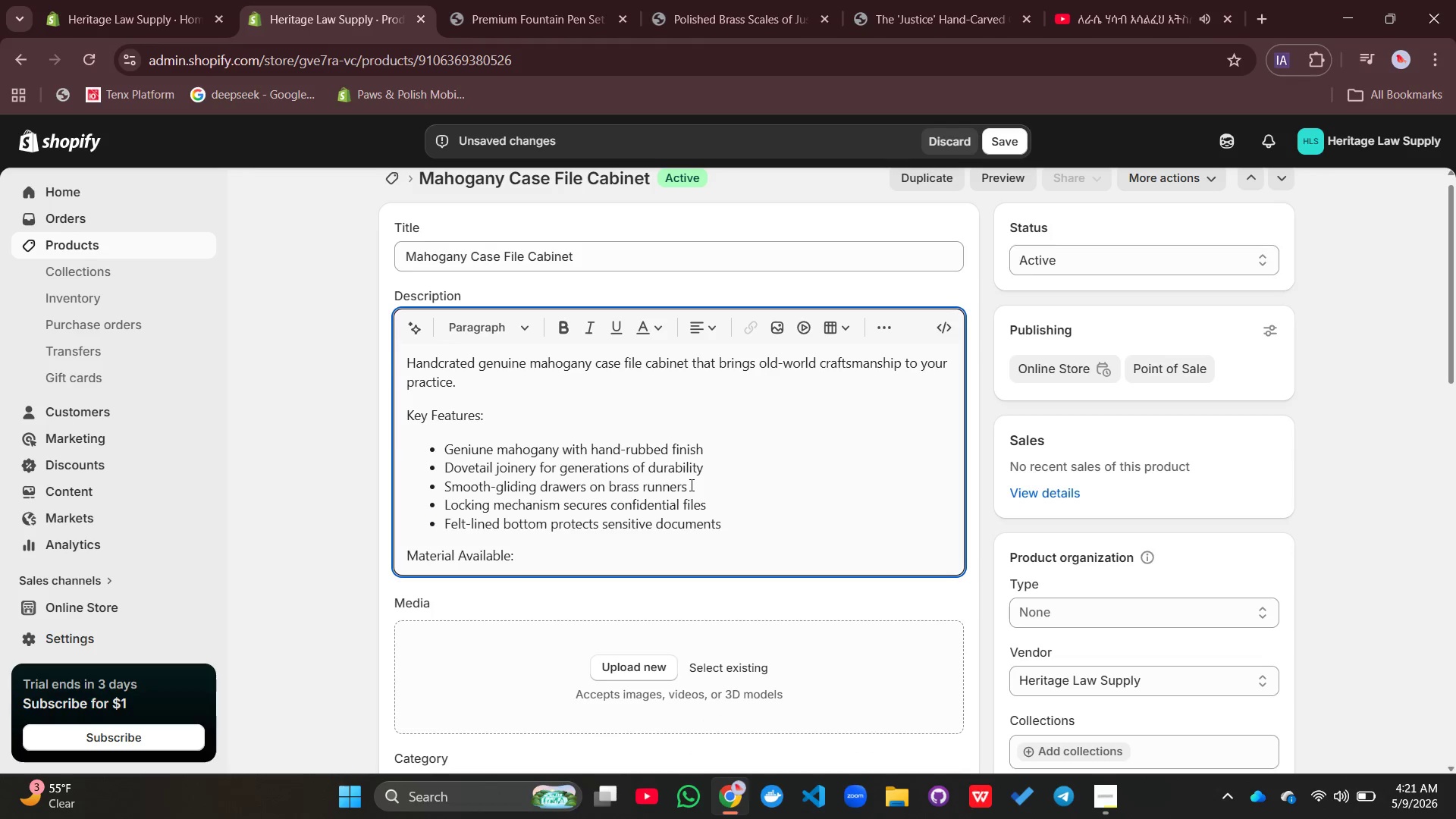 
key(Enter)
 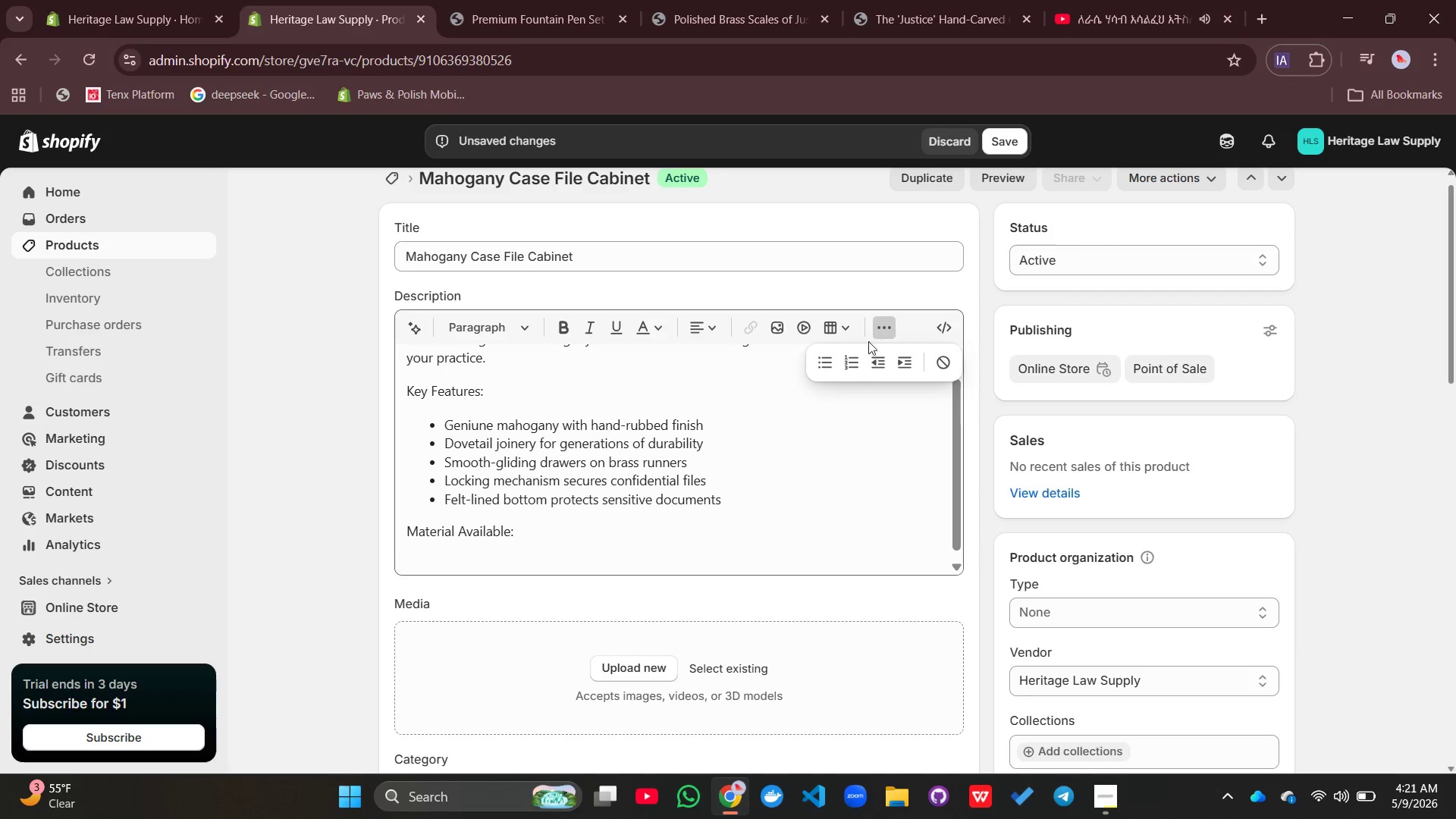 
left_click([829, 350])
 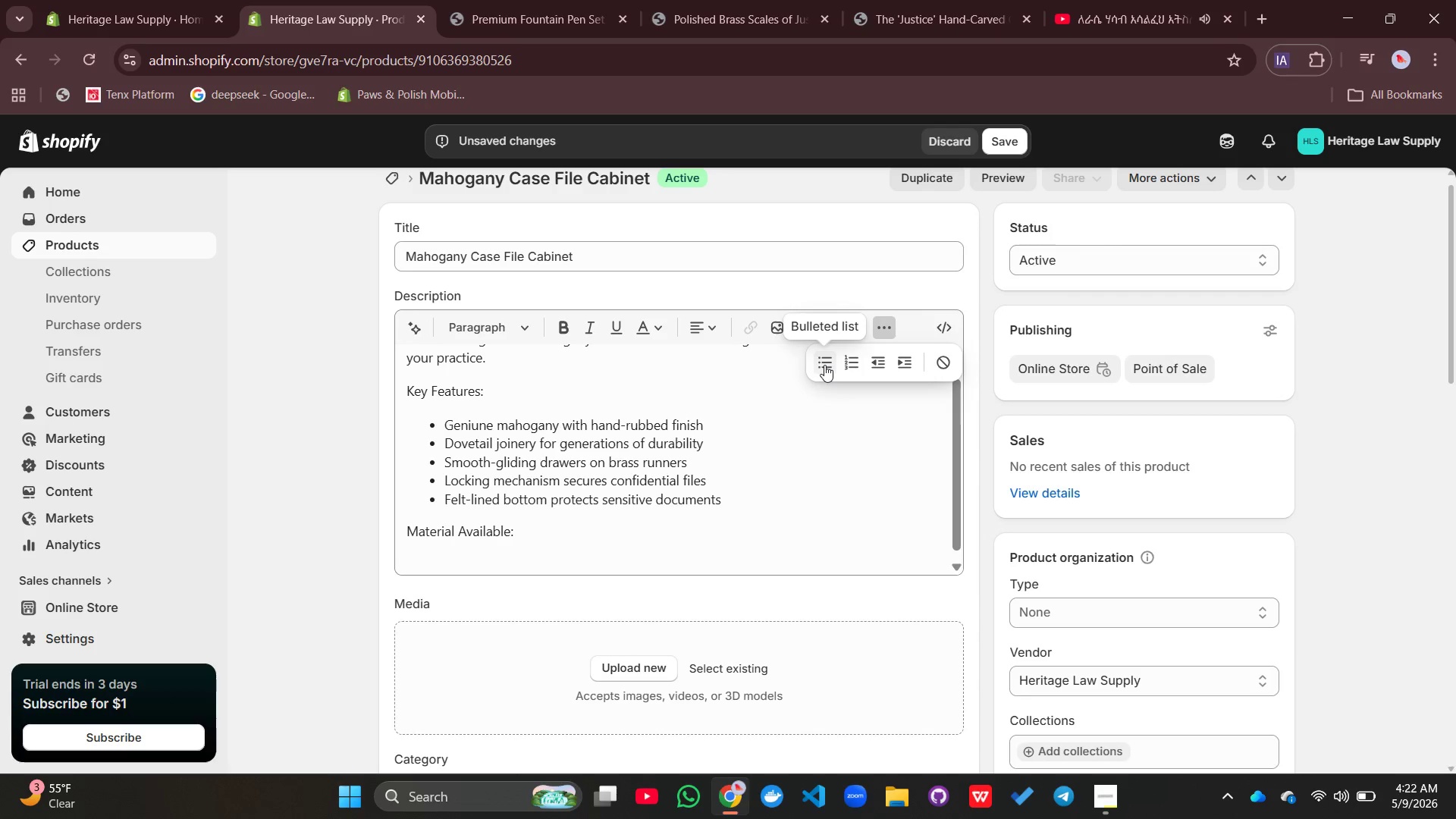 
left_click([824, 365])
 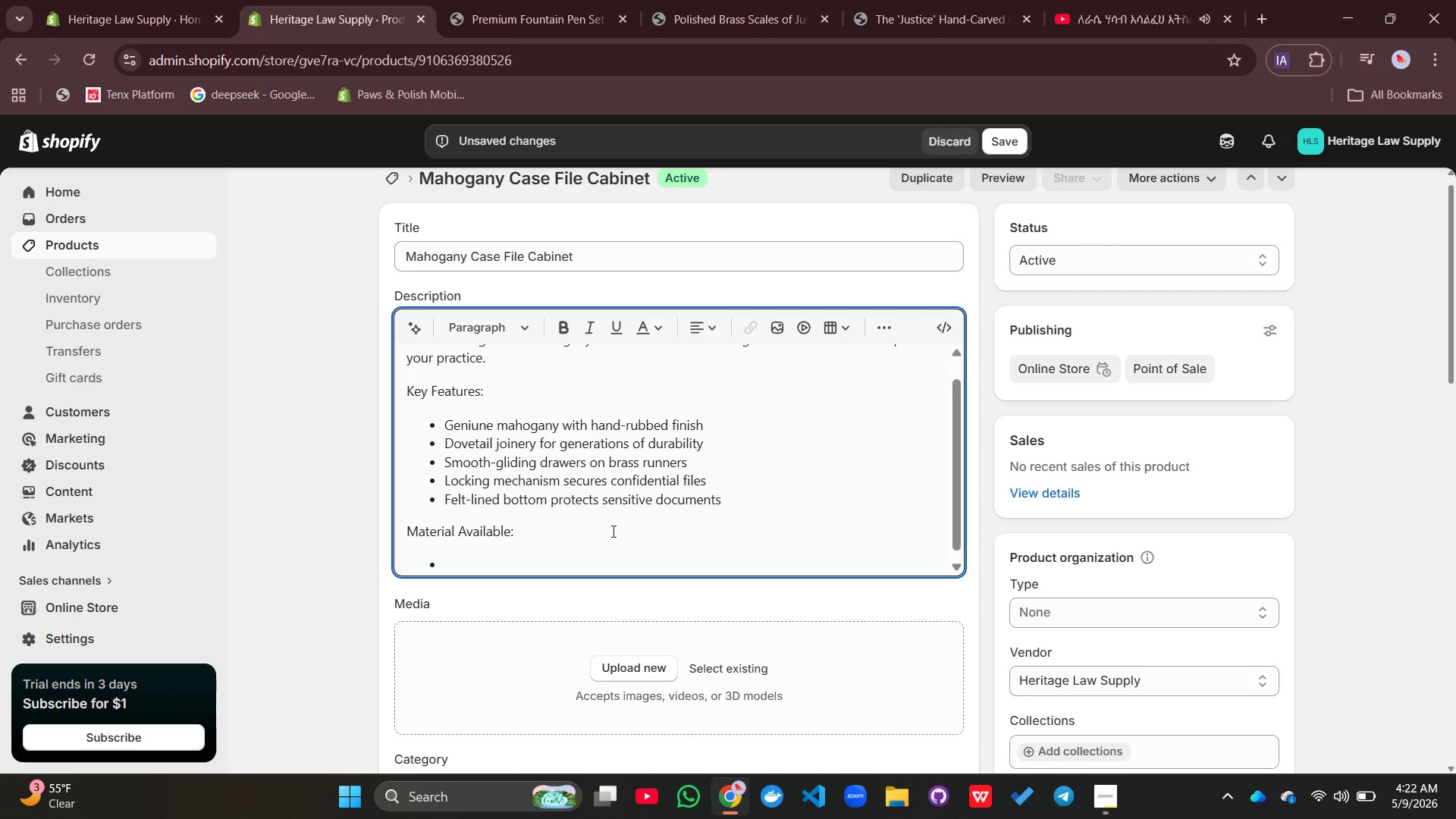 
left_click([612, 532])
 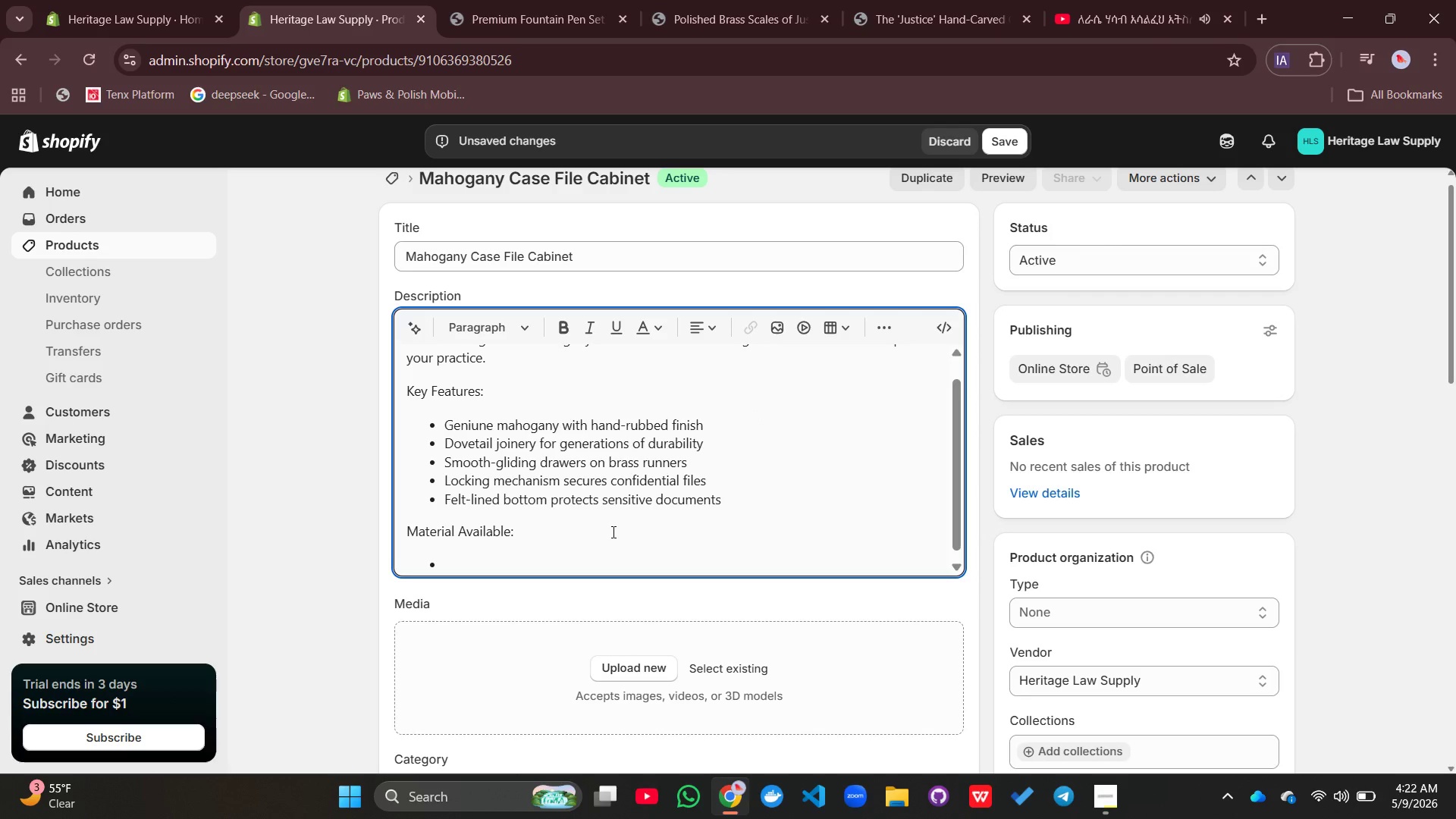 
type(Geniune)
key(Backspace)
key(Backspace)
key(Backspace)
key(Backspace)
key(Backspace)
key(Backspace)
key(Backspace)
 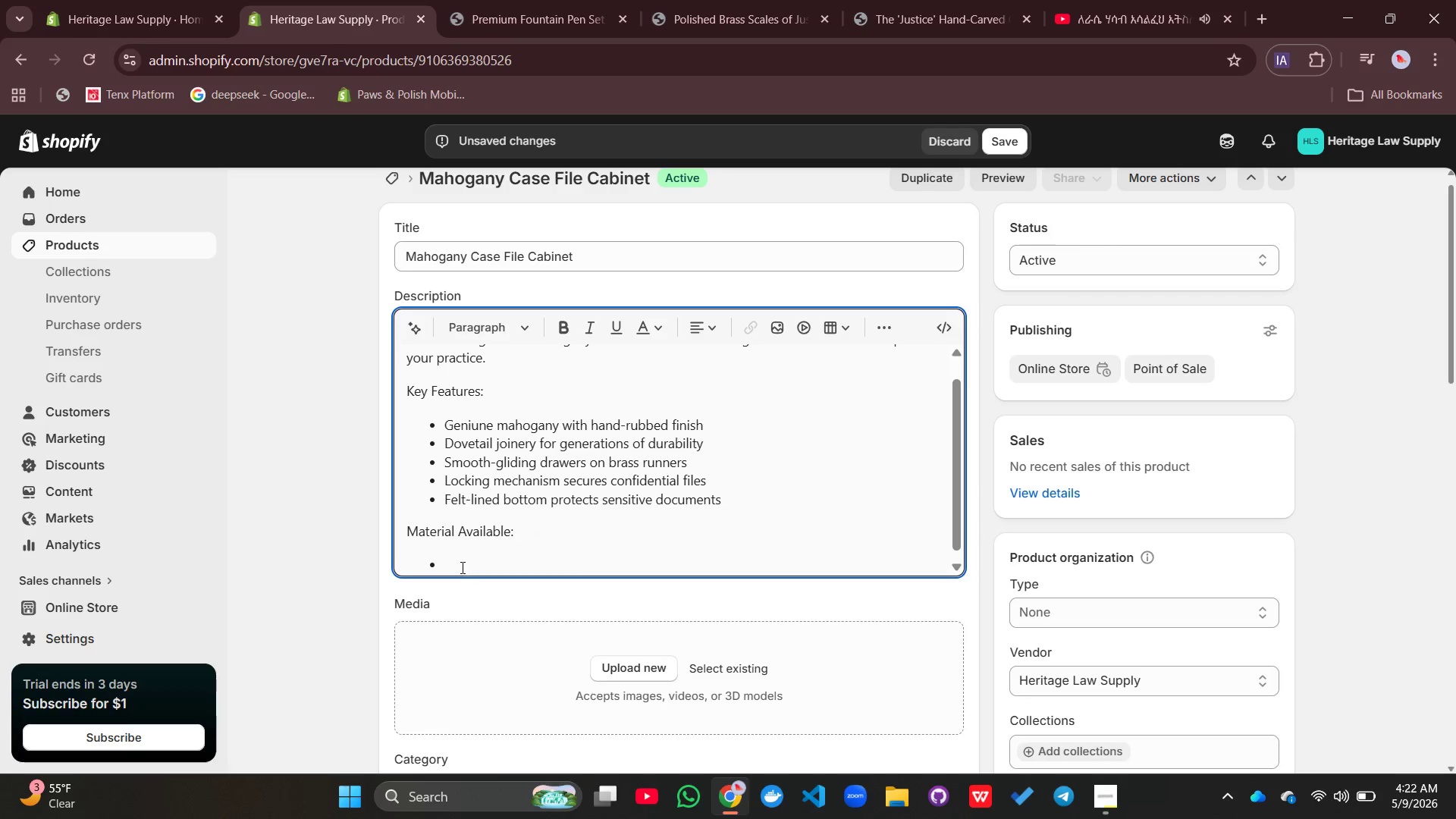 
left_click([458, 567])
 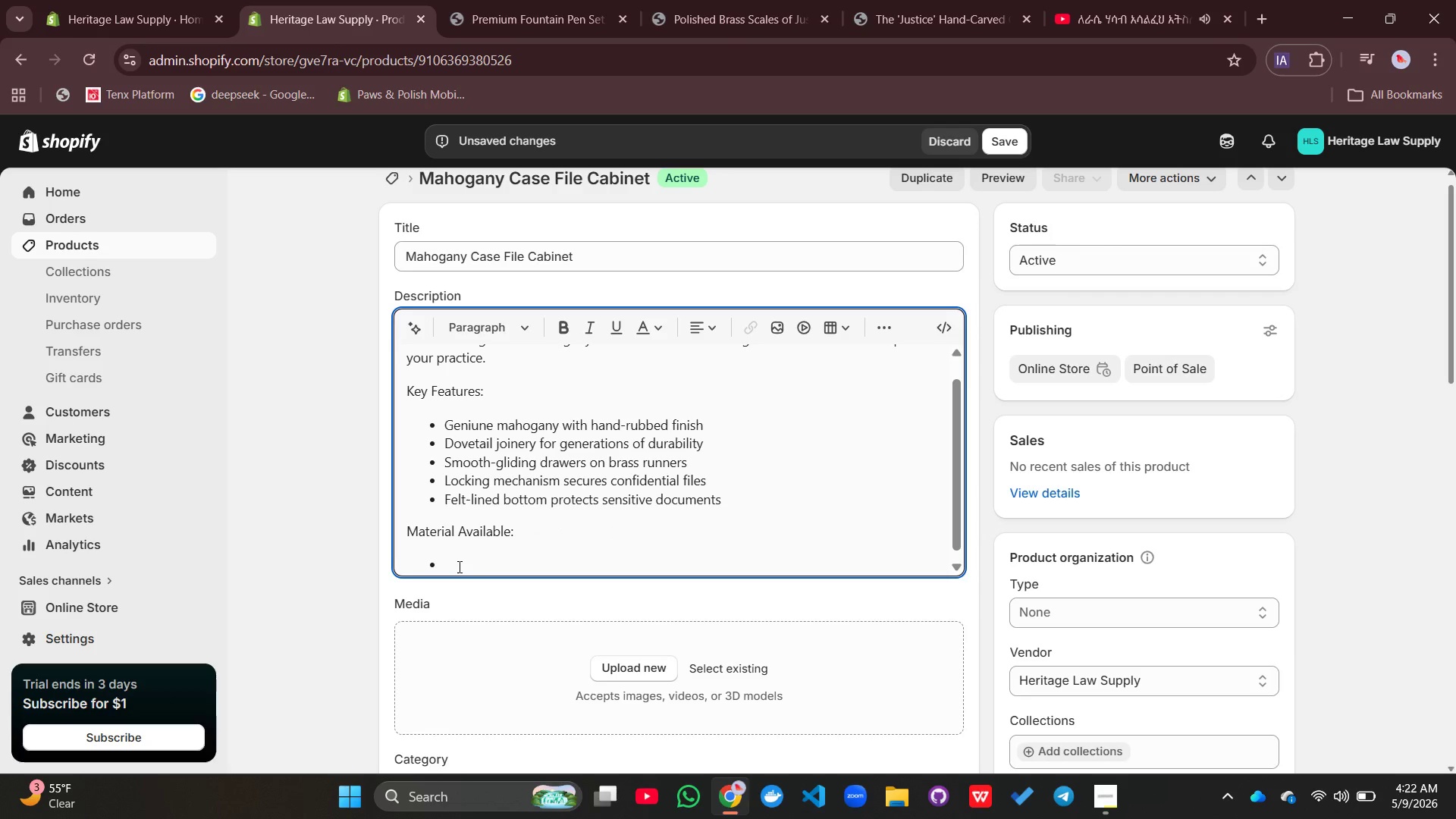 
type(Geniune Ma)
 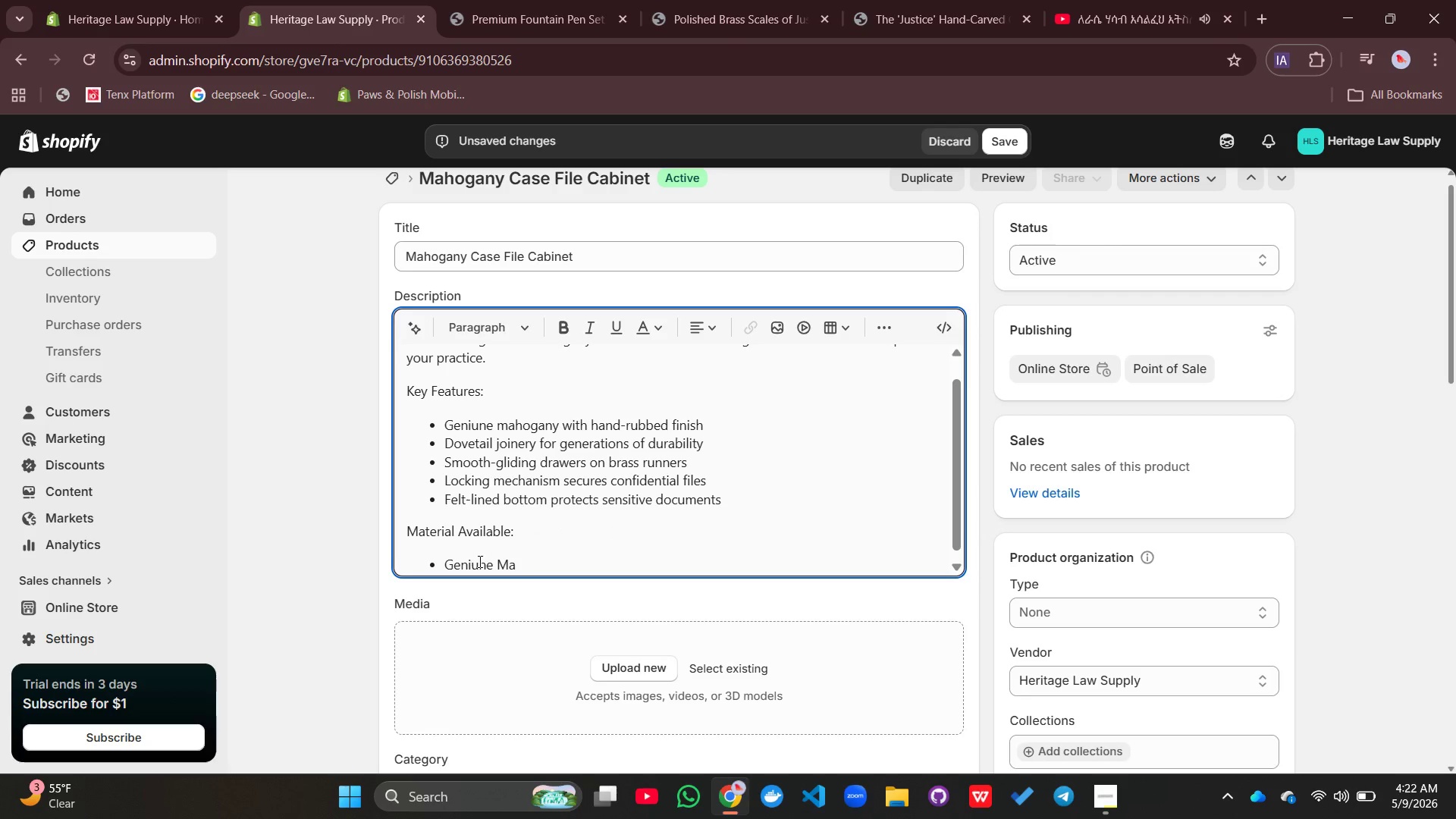 
type(hogany - Rich deep traditional tones)
 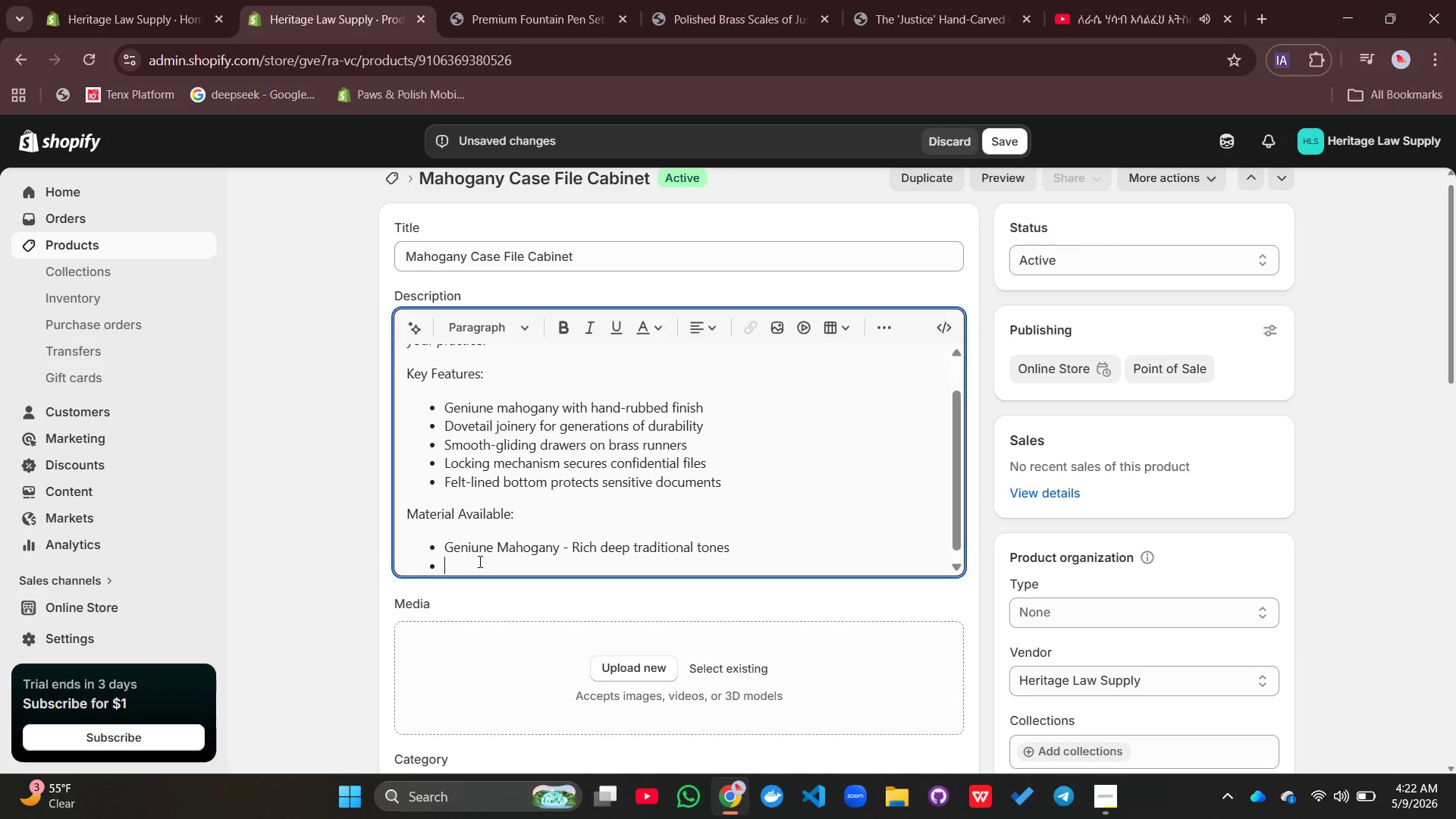 
 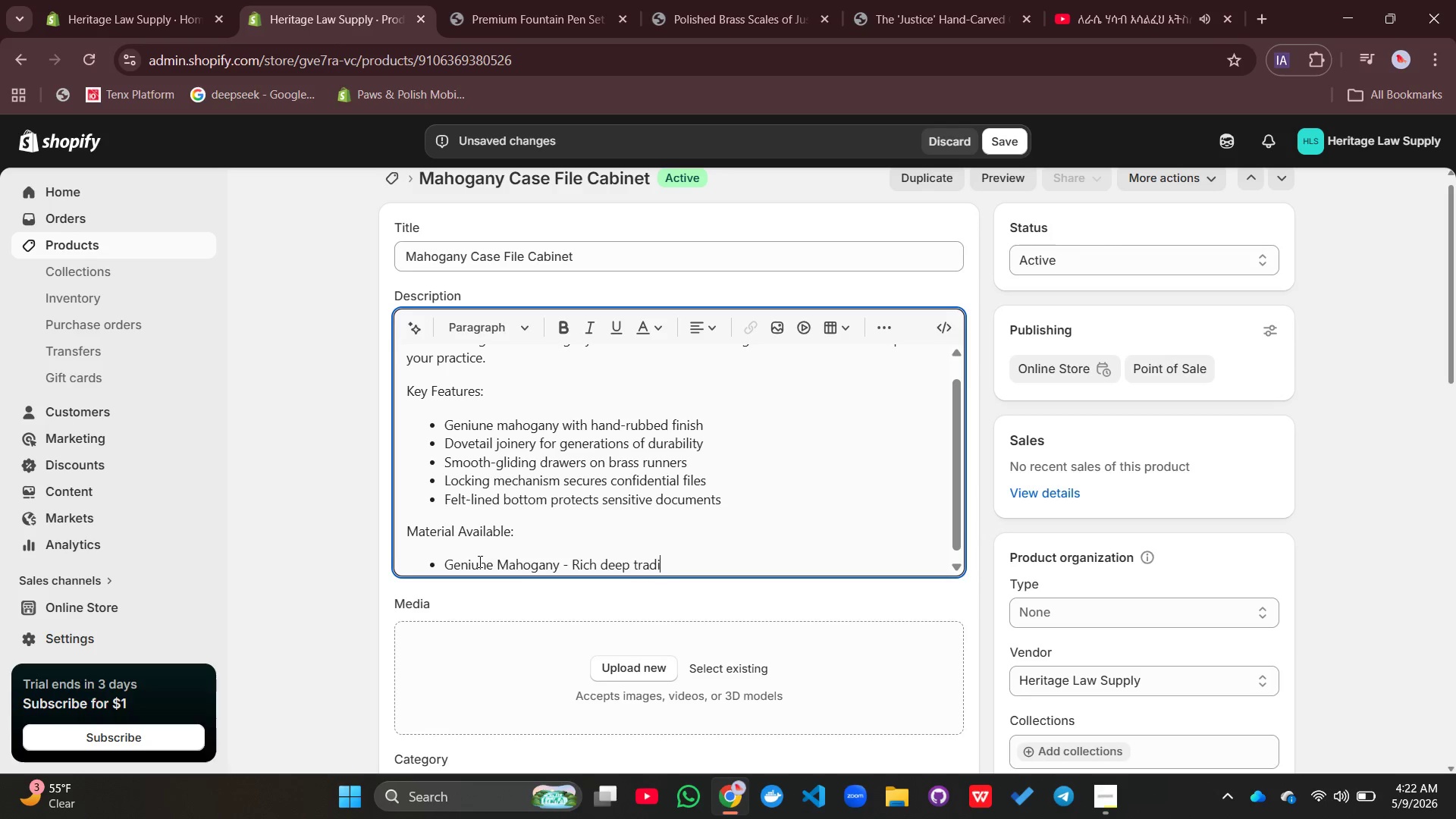 
key(Enter)
 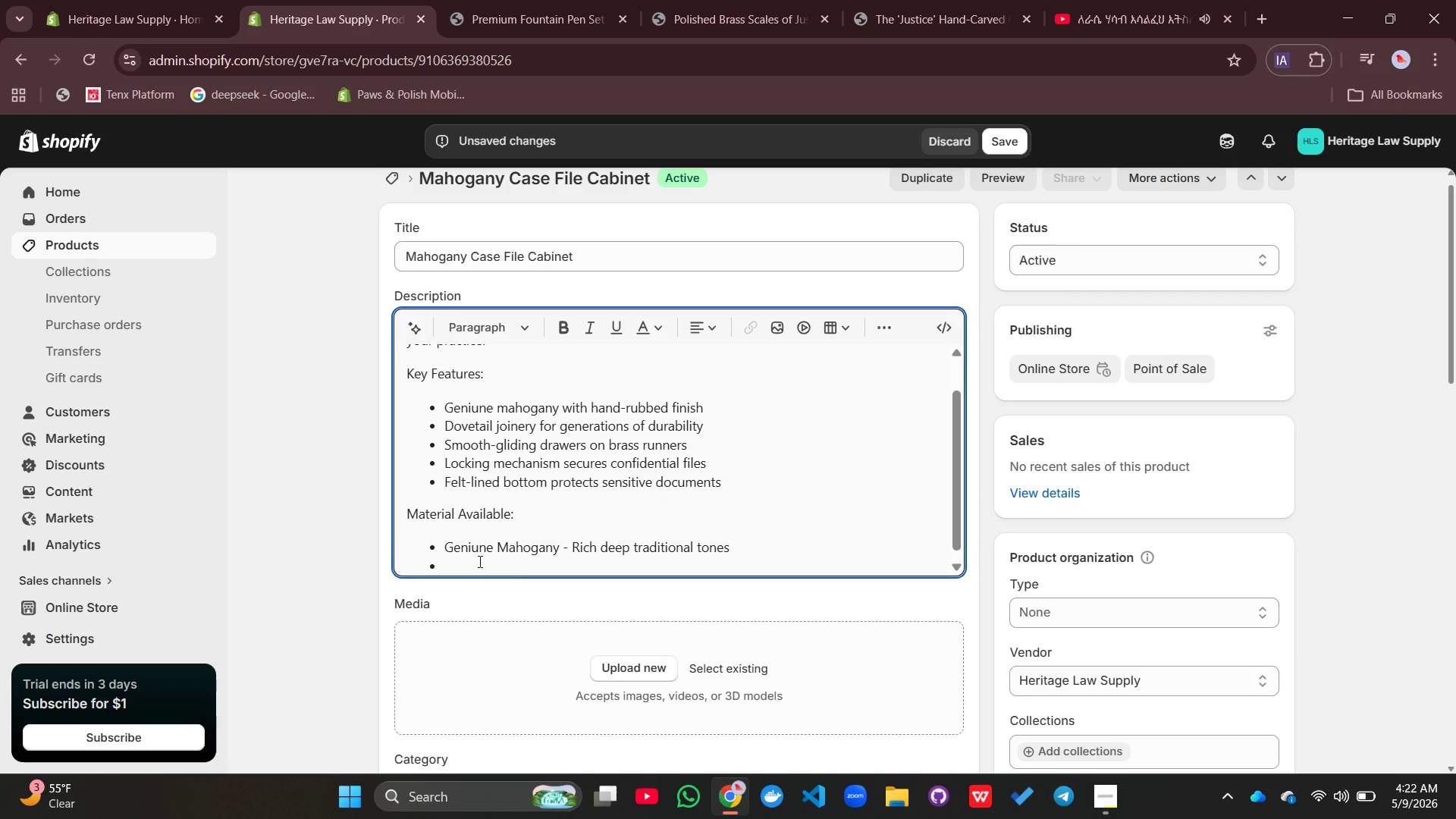 
wait(5.17)
 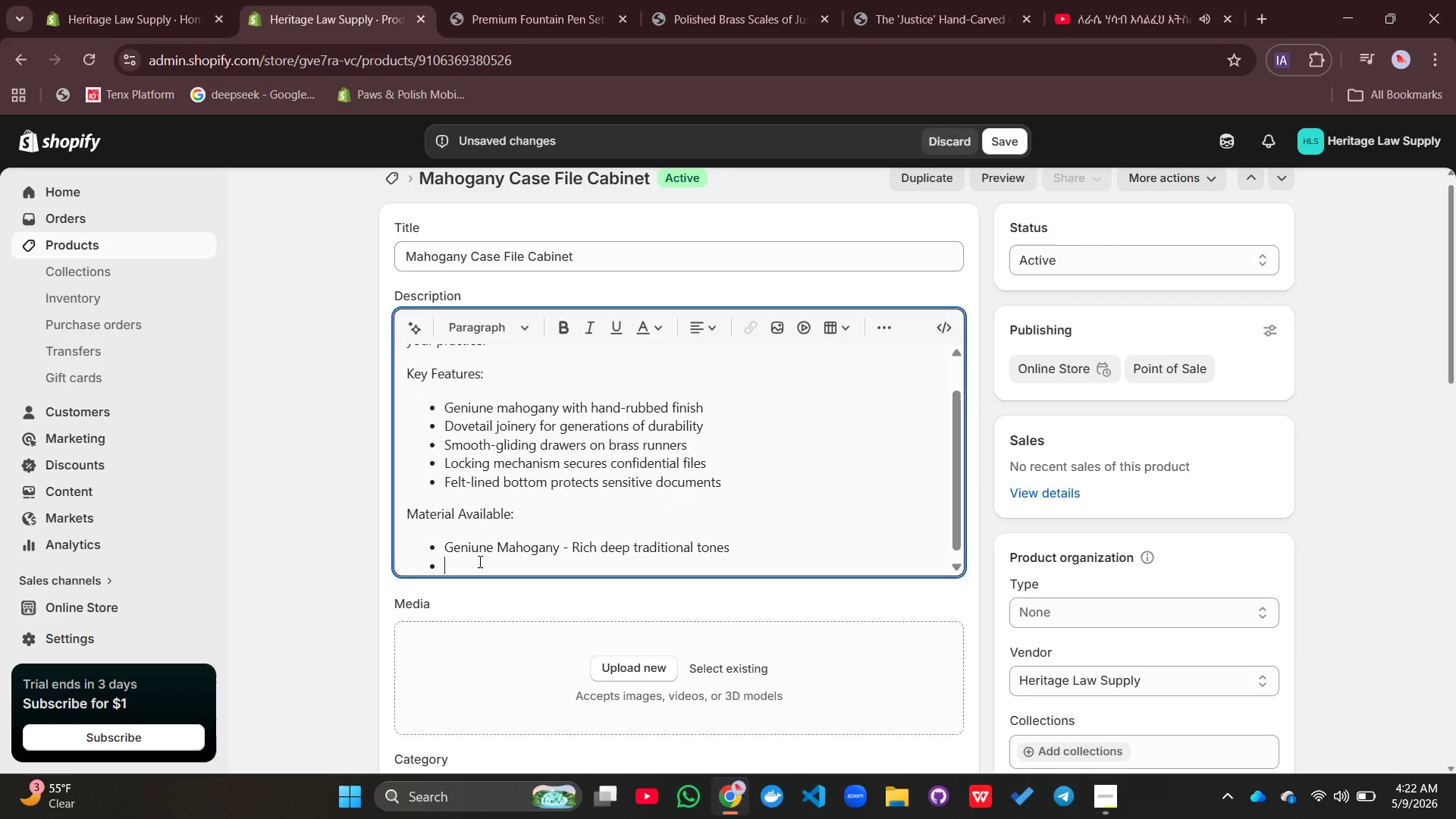 
hold_key(key=VolumeUp, duration=0.58)
 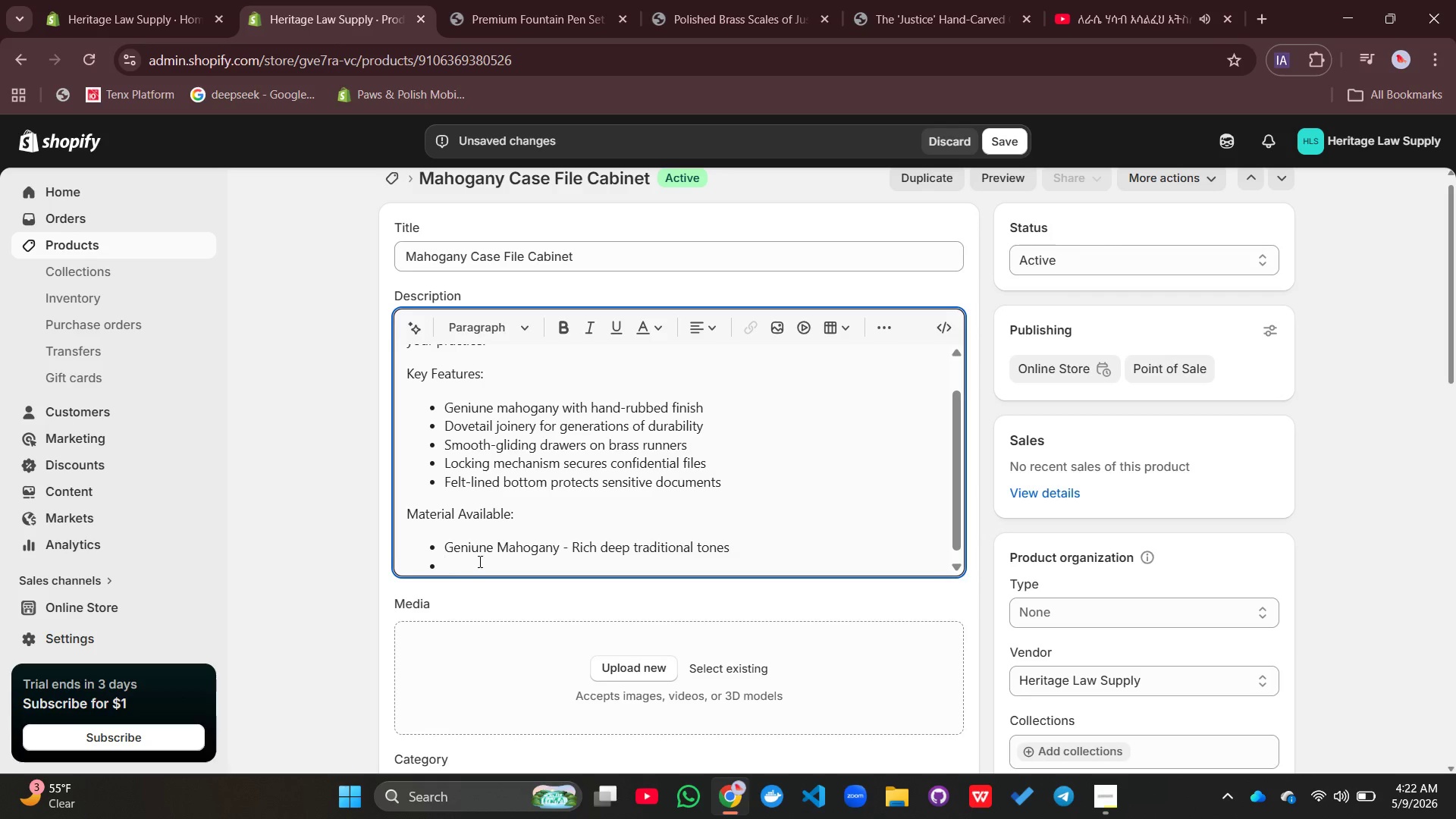 
wait(19.81)
 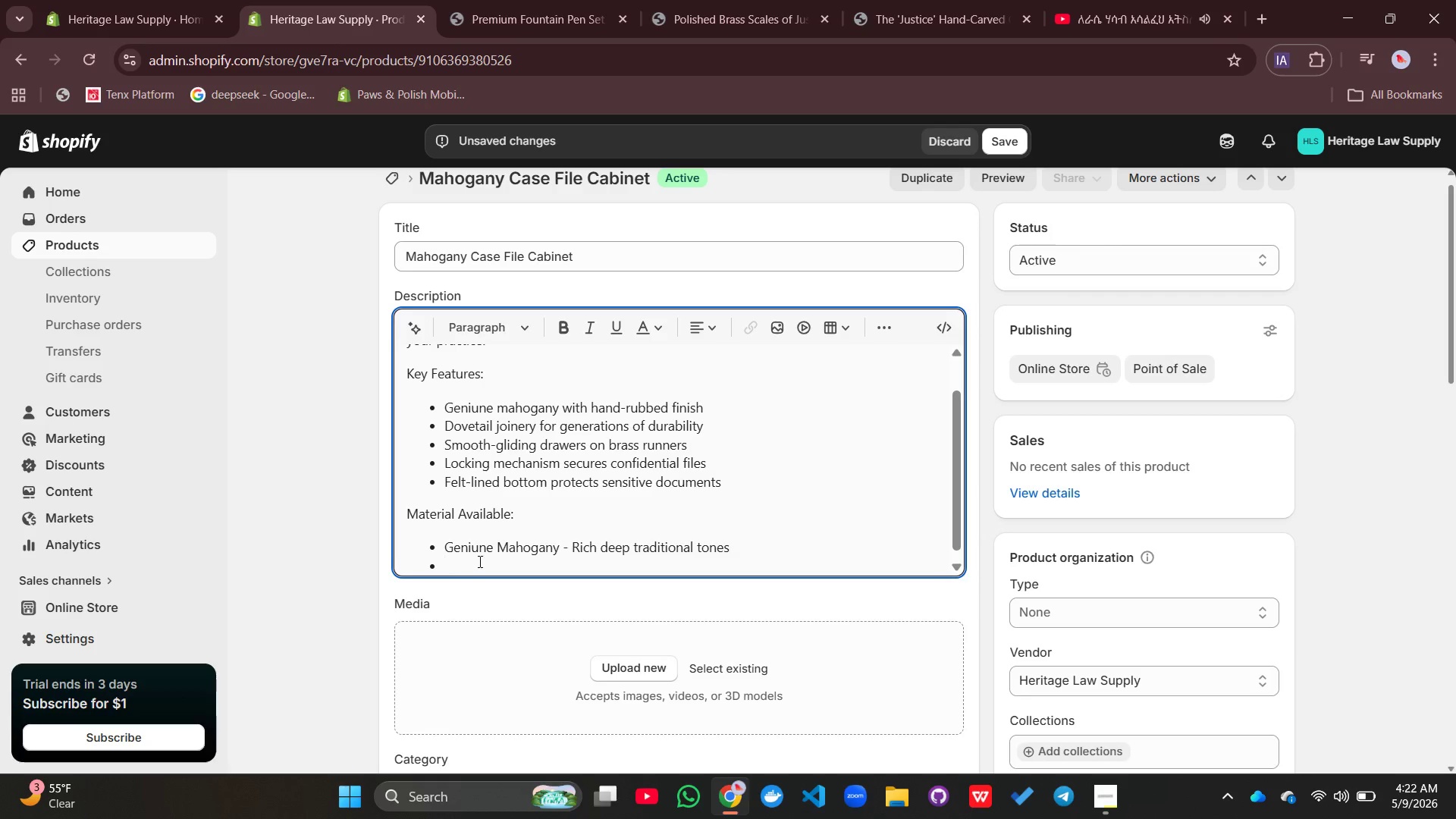 
type(solid )
key(Backspace)
key(Backspace)
type(Solid Walnut - Amw=e)
key(Backspace)
key(Backspace)
key(Backspace)
key(Backspace)
type(merican classic elegance)
 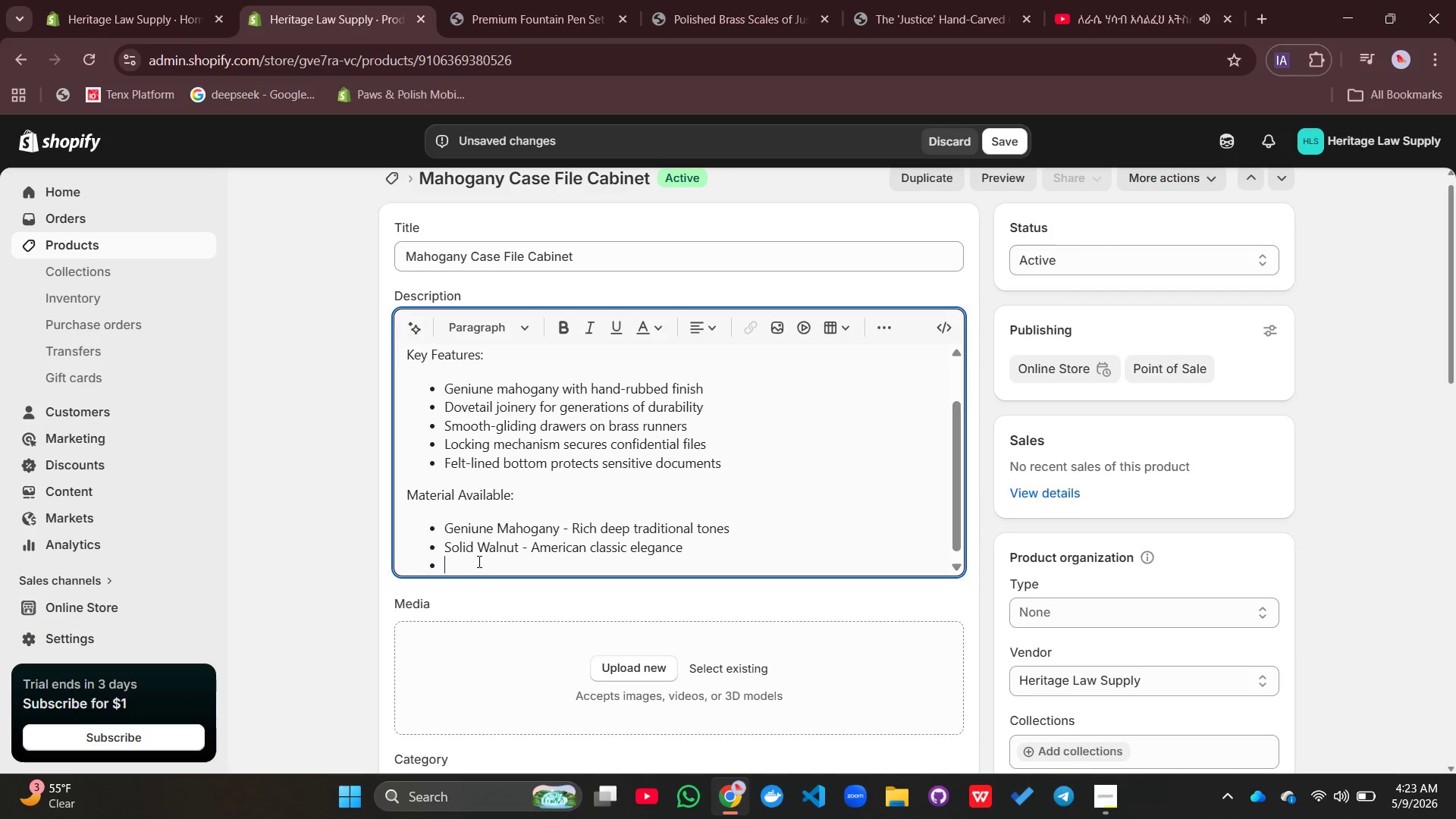 
 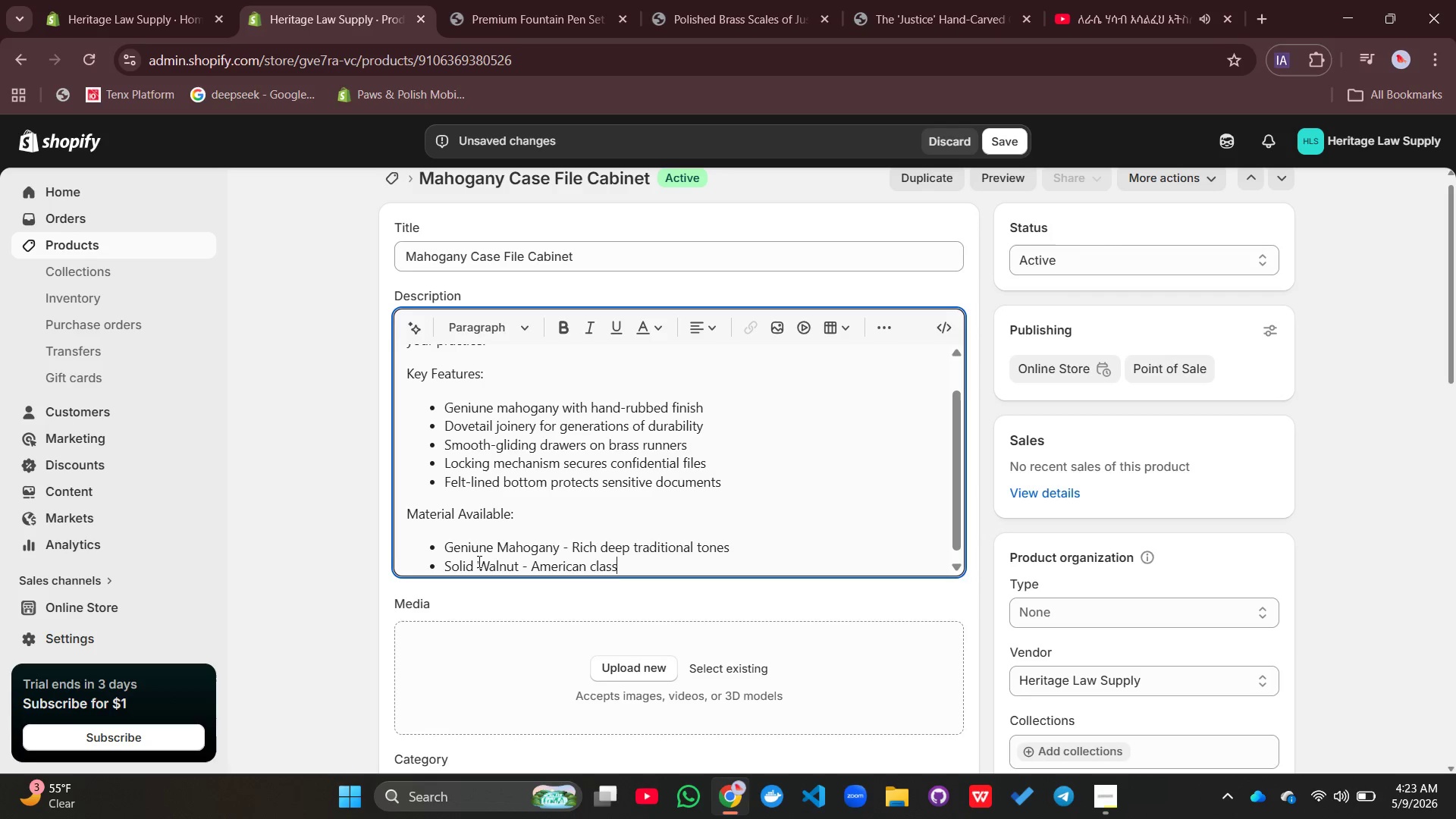 
key(Enter)
 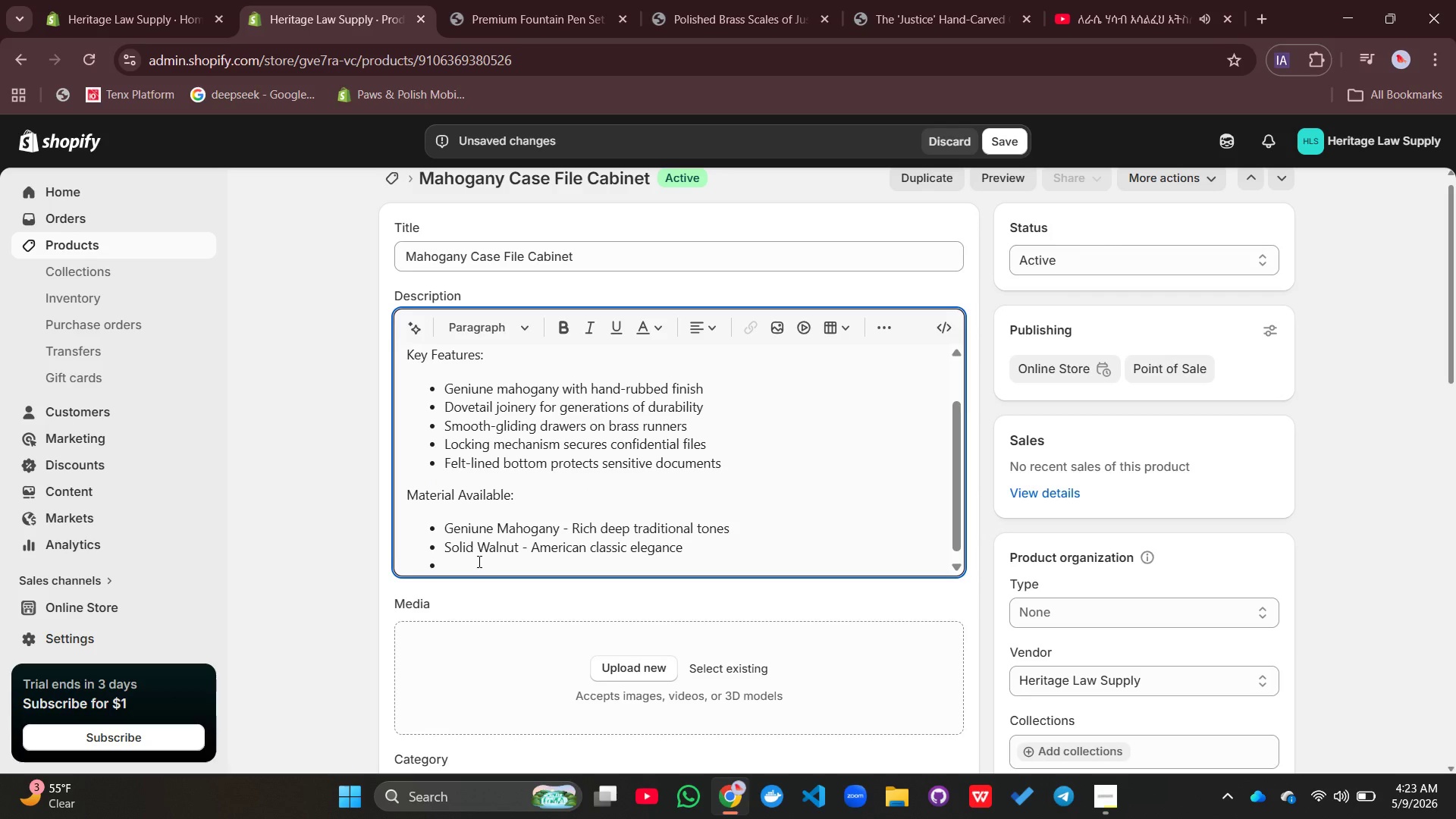 
type(Full-Grain Leaht)
key(Backspace)
key(Backspace)
type(ther - Luxurious)
 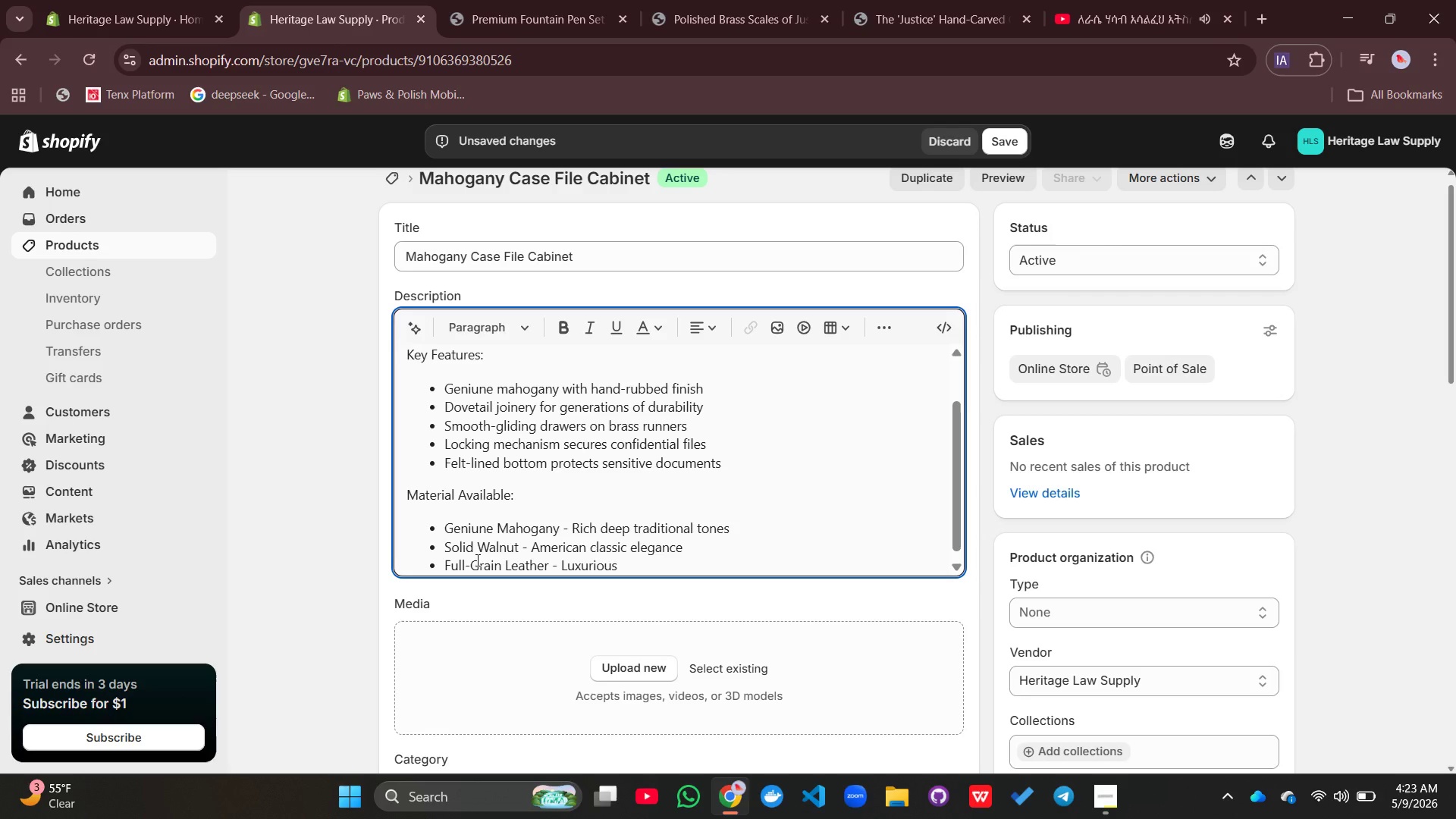 
wait(9.78)
 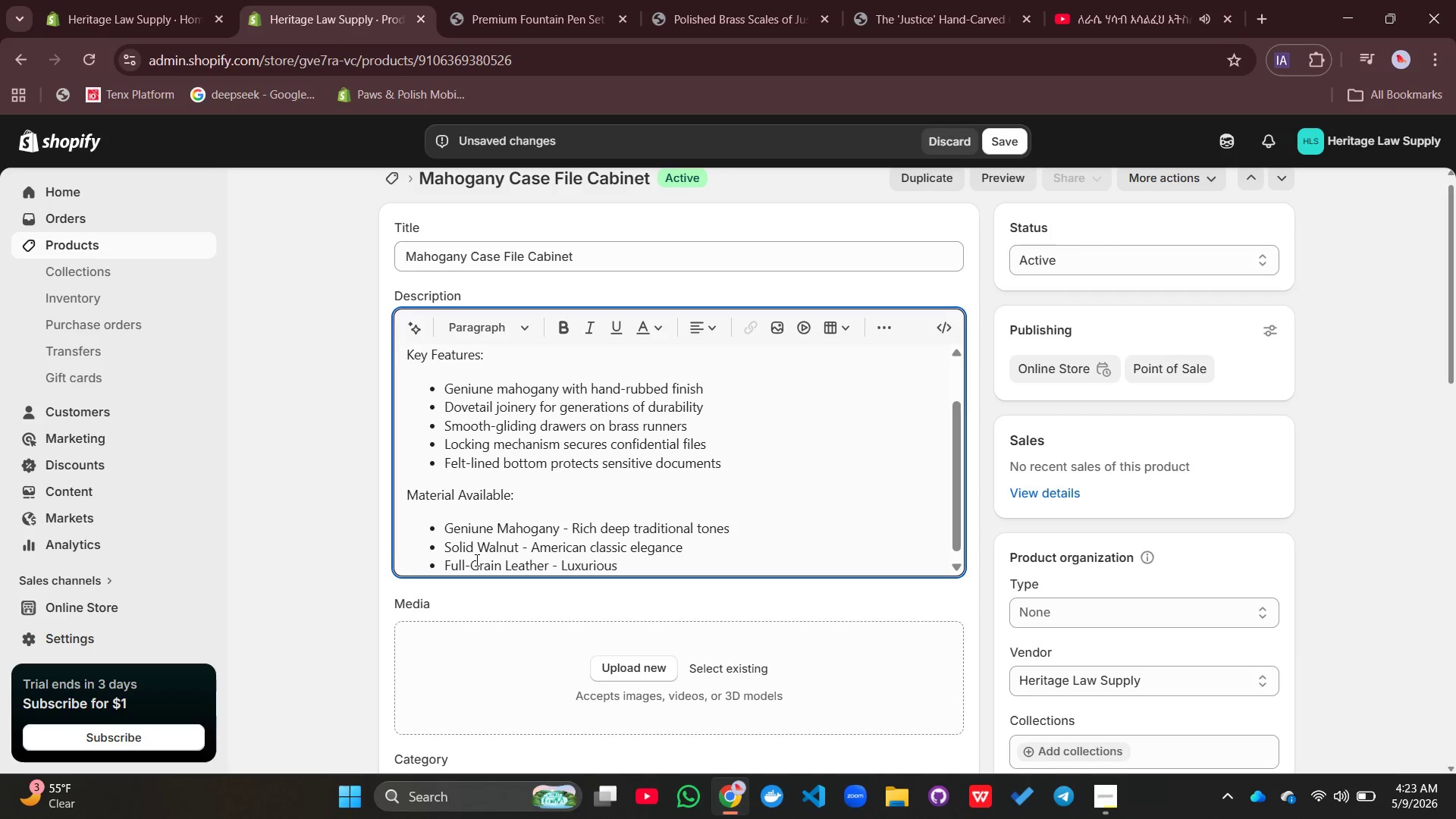 
type( soft extr)
key(Backspace)
type(erior)
 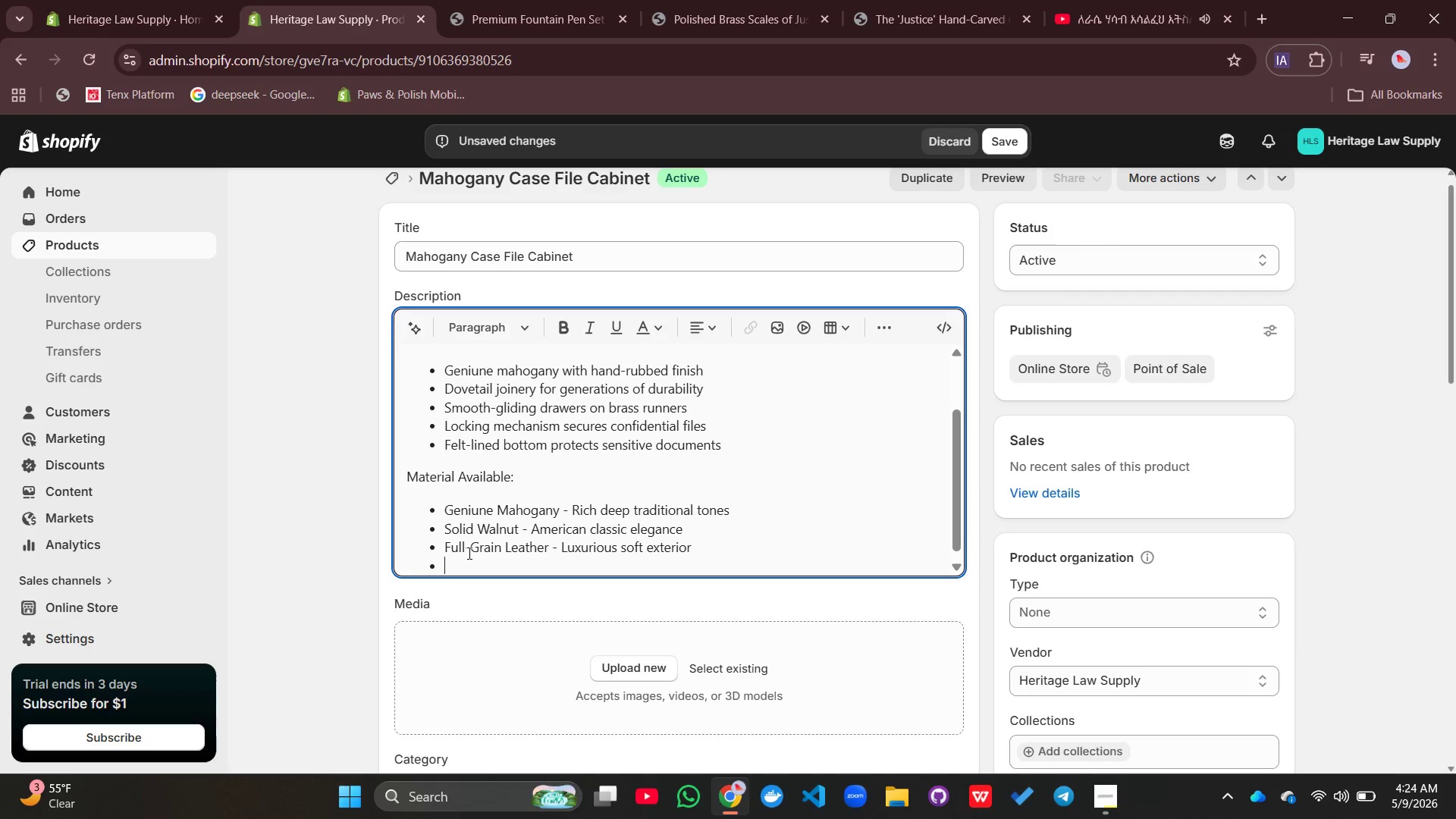 
key(Enter)
 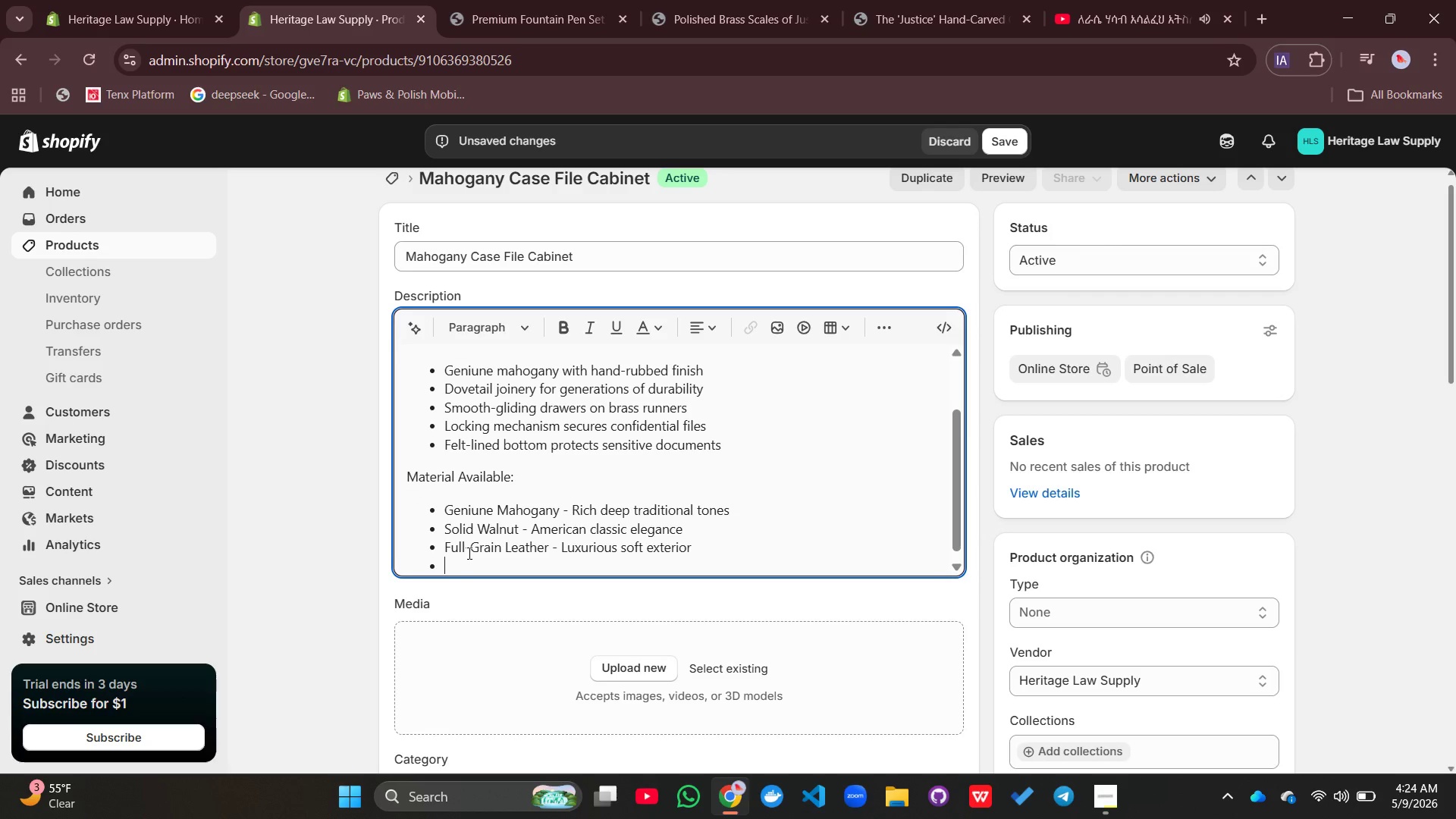 
type(Frose=)
key(Backspace)
key(Backspace)
type(ted Glass - Modern transparen )
 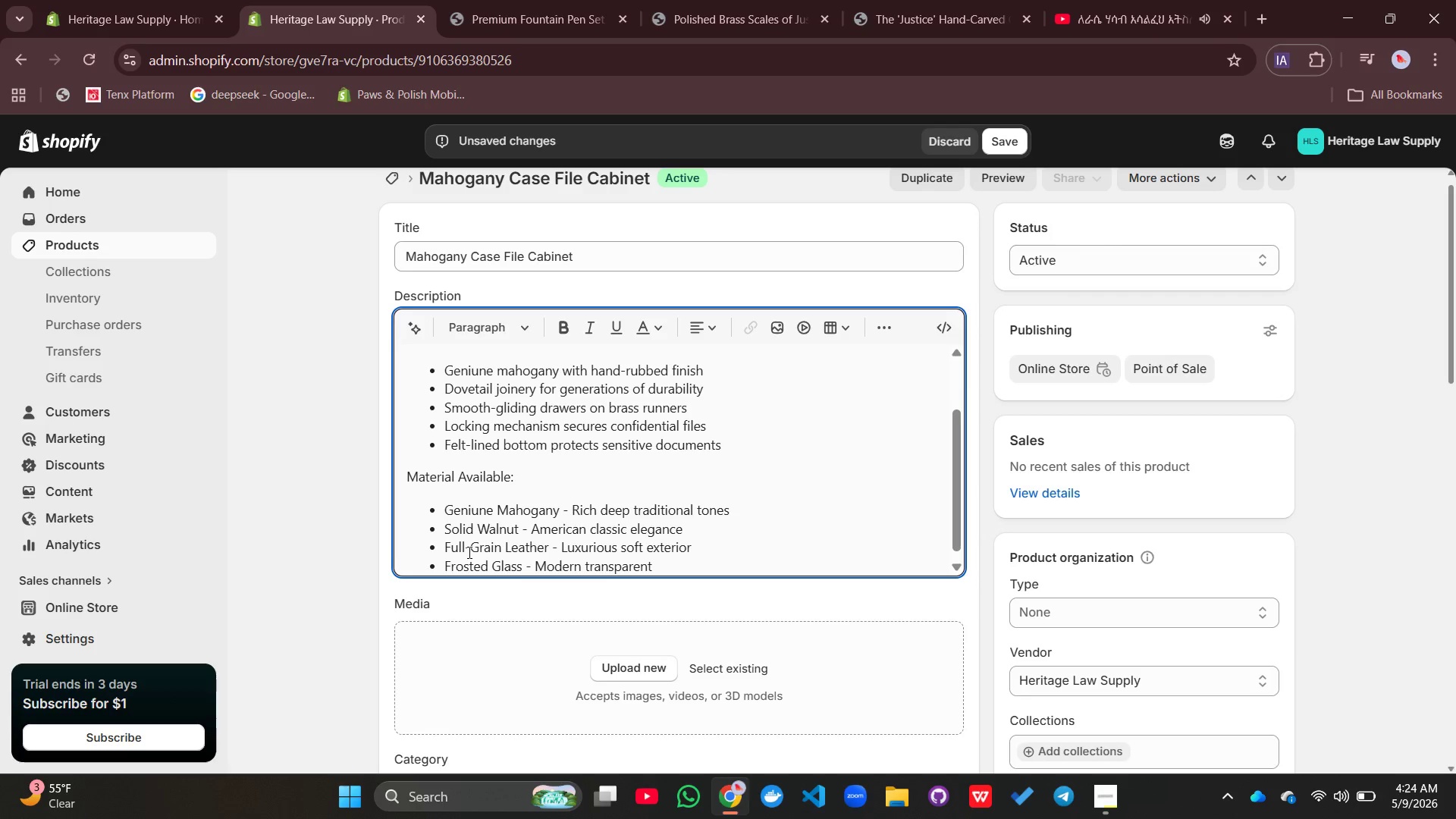 
 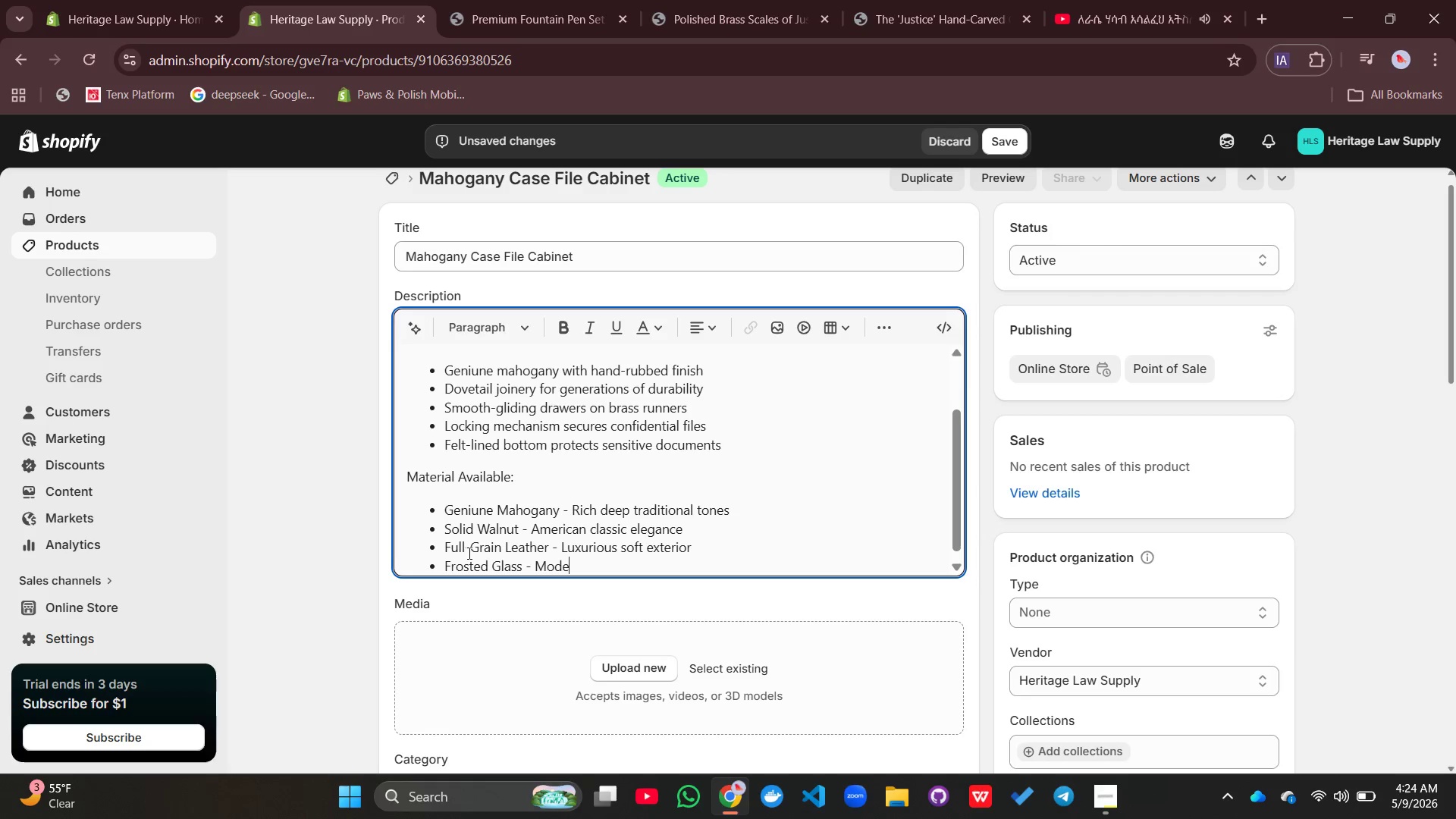 
hold_key(key=T, duration=5.99)
 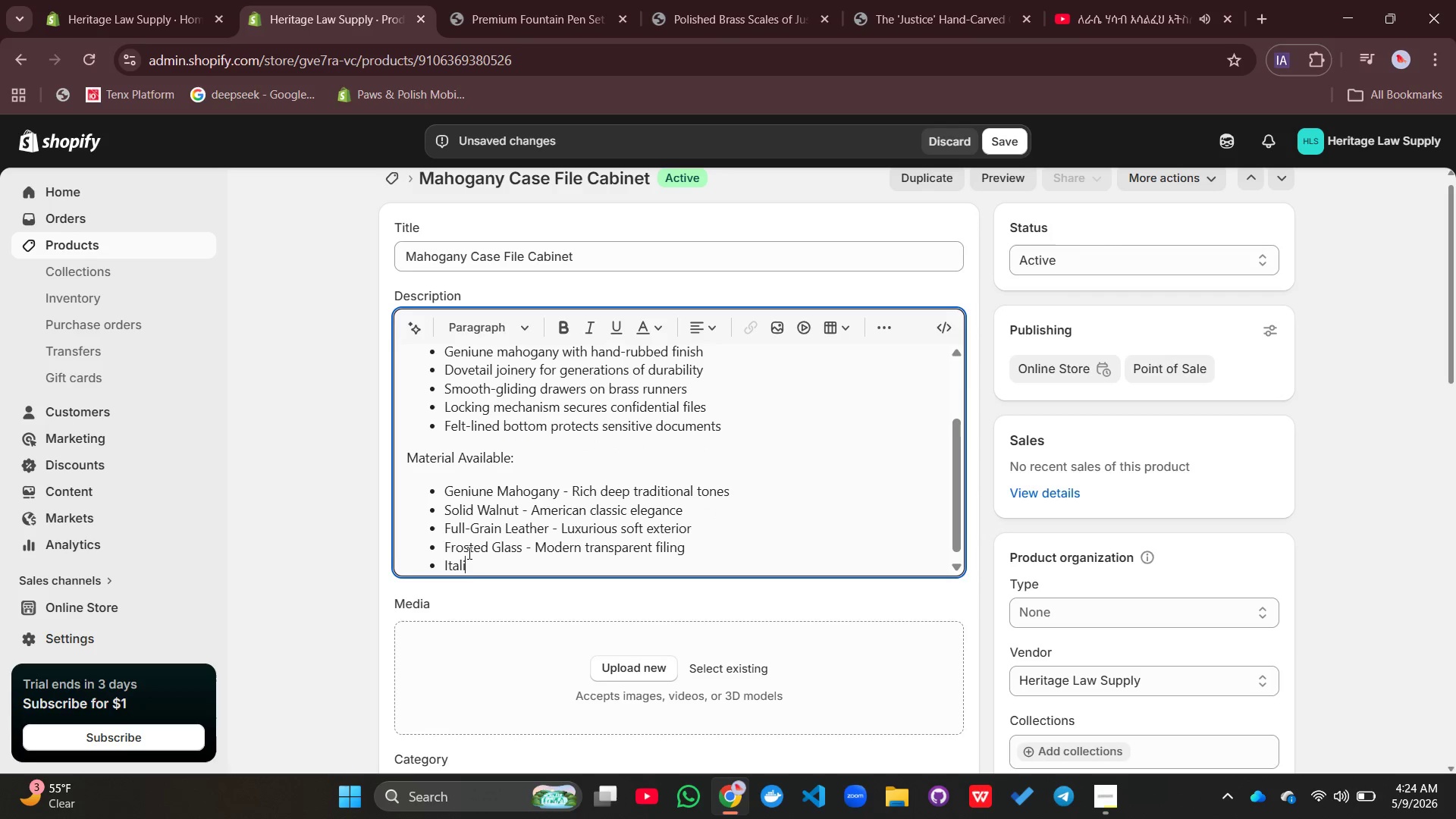 
type(filing)
 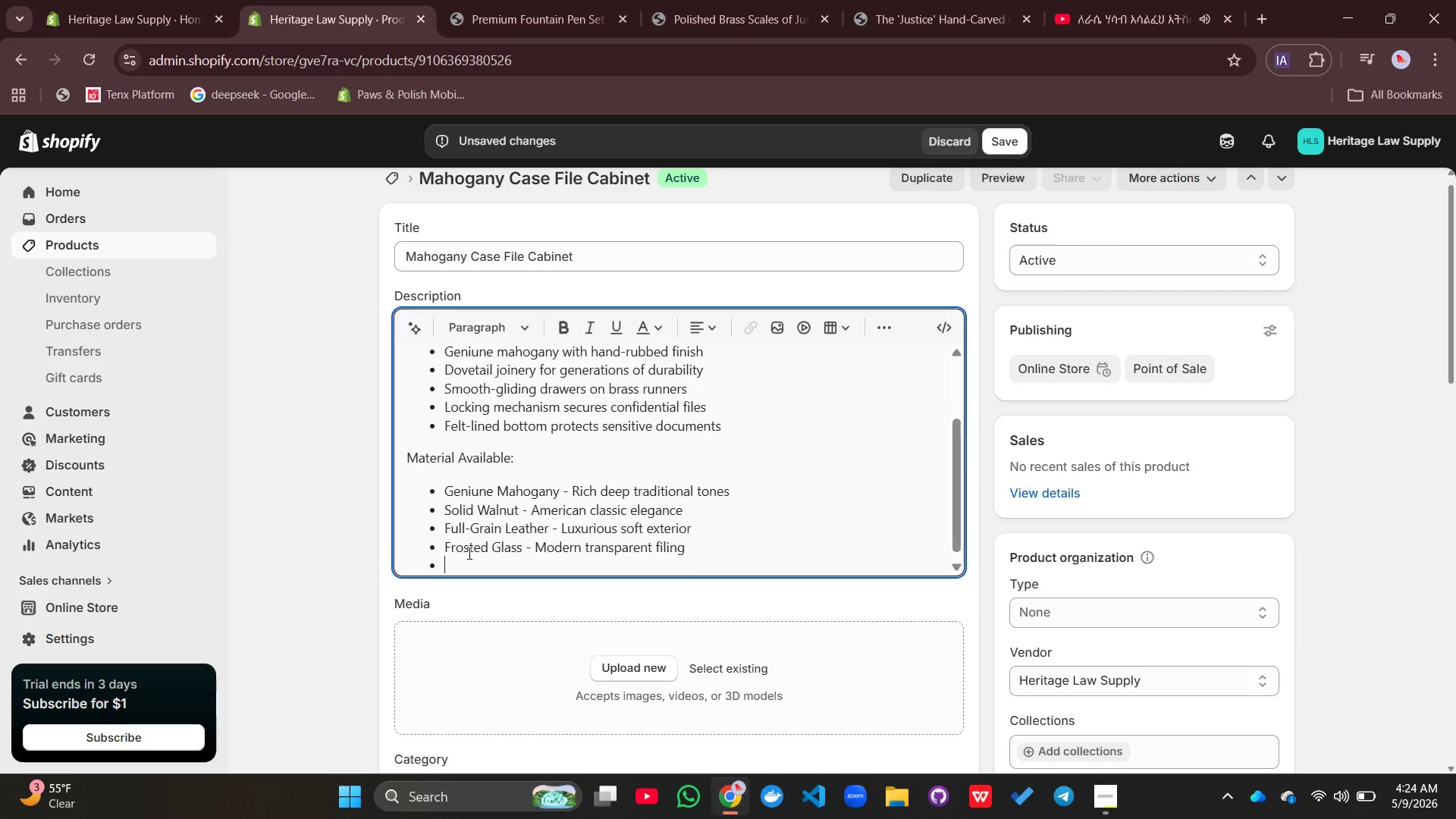 
key(Enter)
 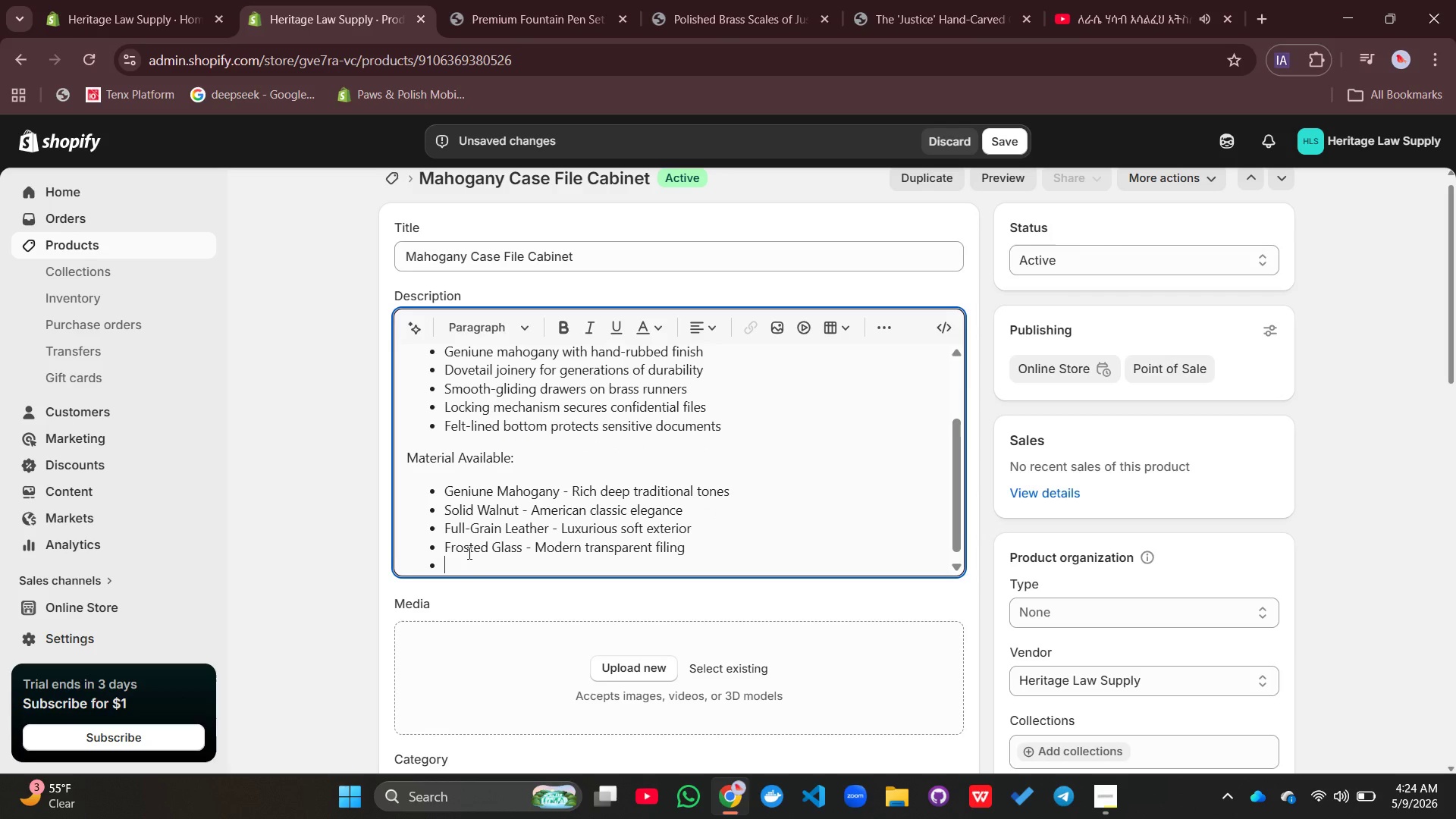 
type(Ialian MArble)
key(Backspace)
key(Backspace)
key(Backspace)
key(Backspace)
key(Backspace)
type(arble - Monumental storage statment)
 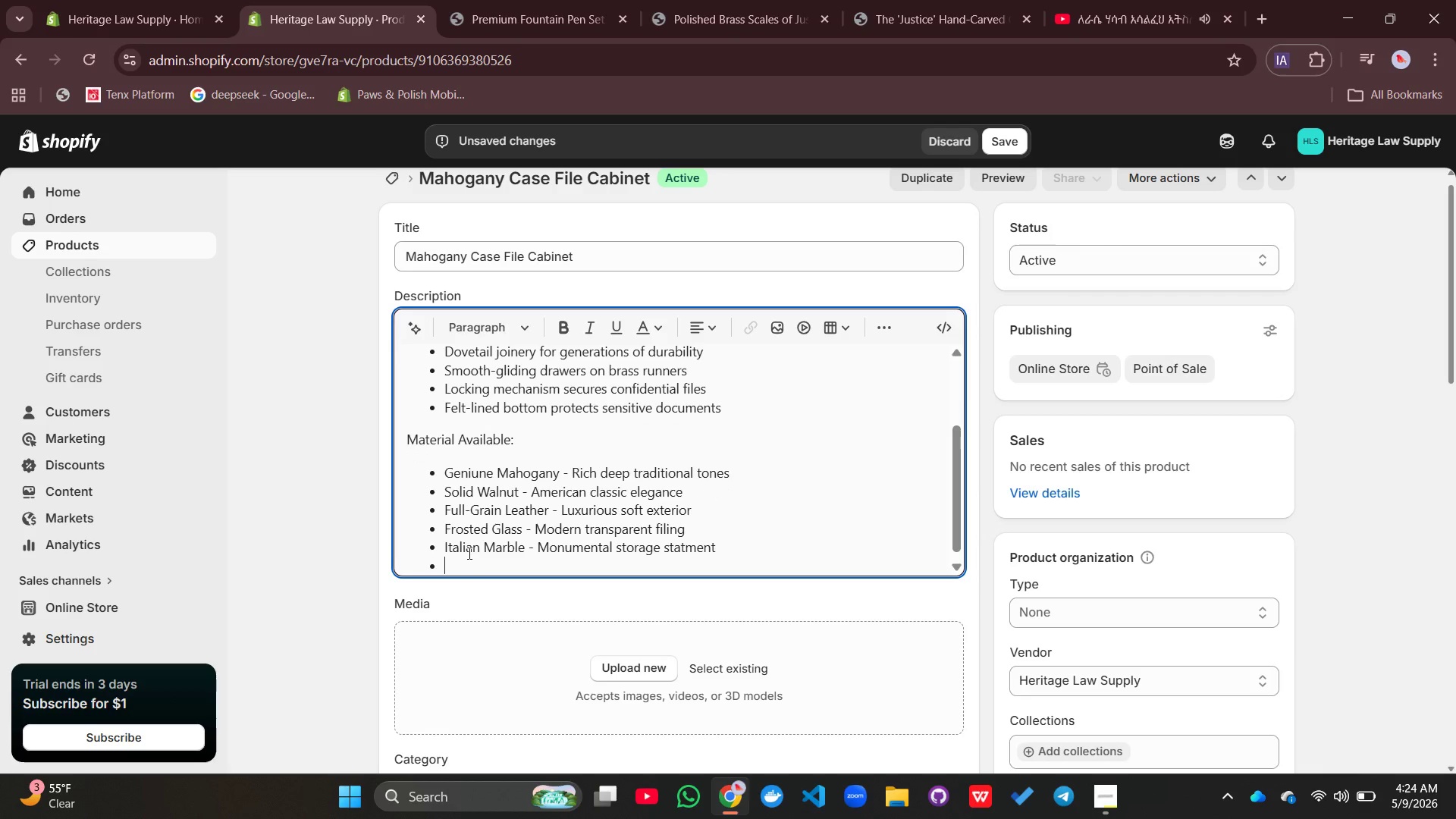 
 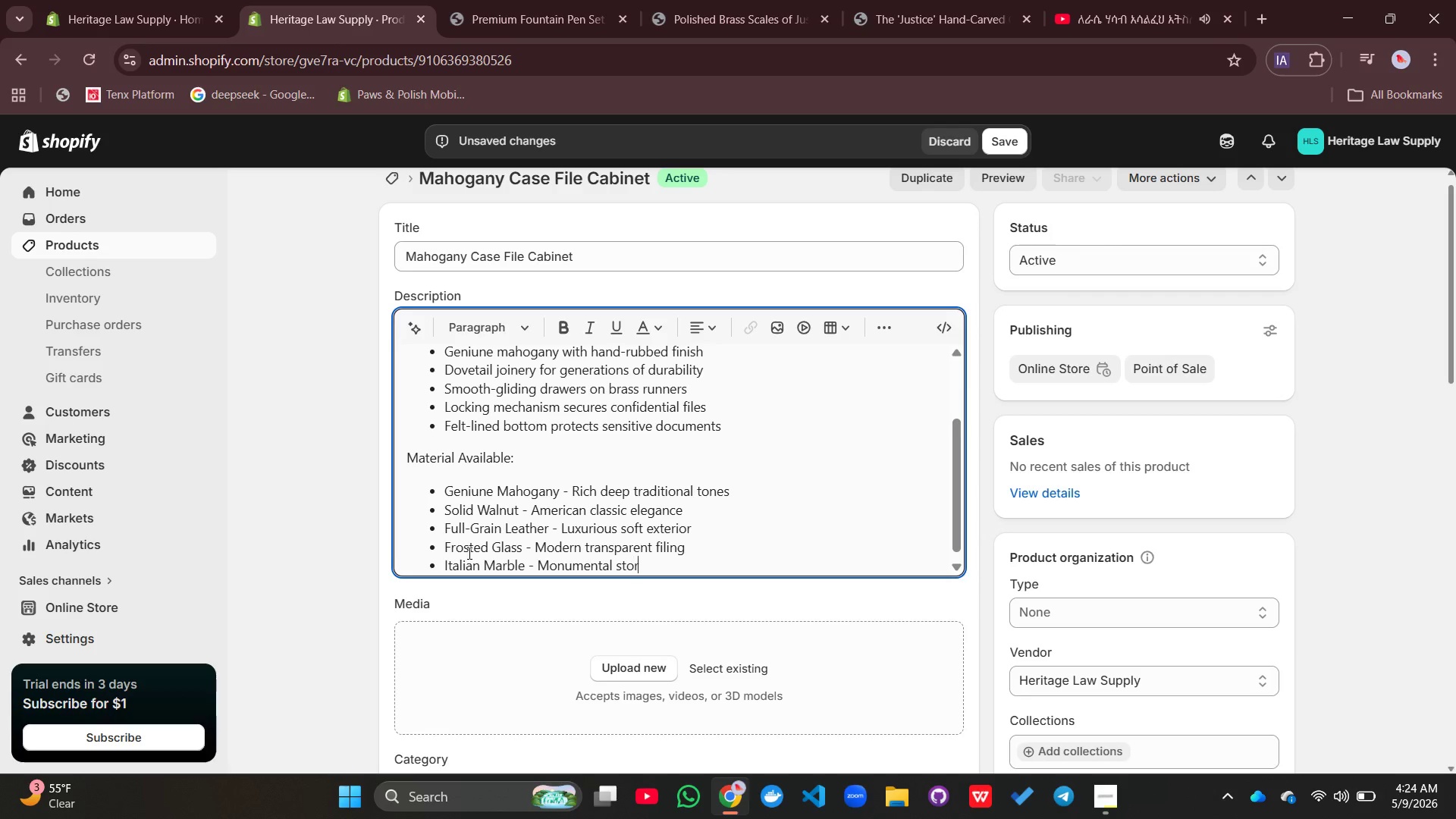 
key(Enter)
 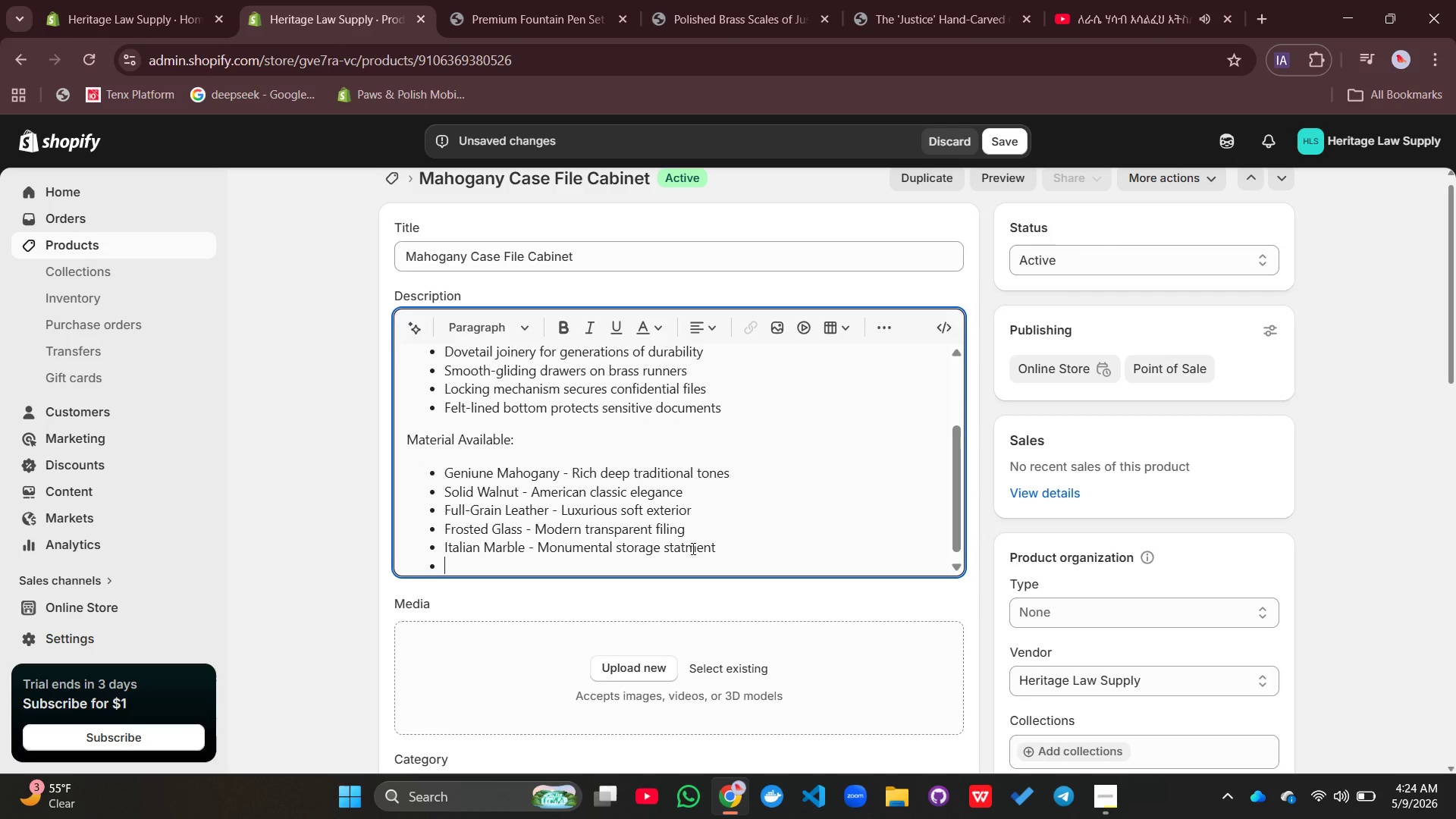 
left_click([688, 548])
 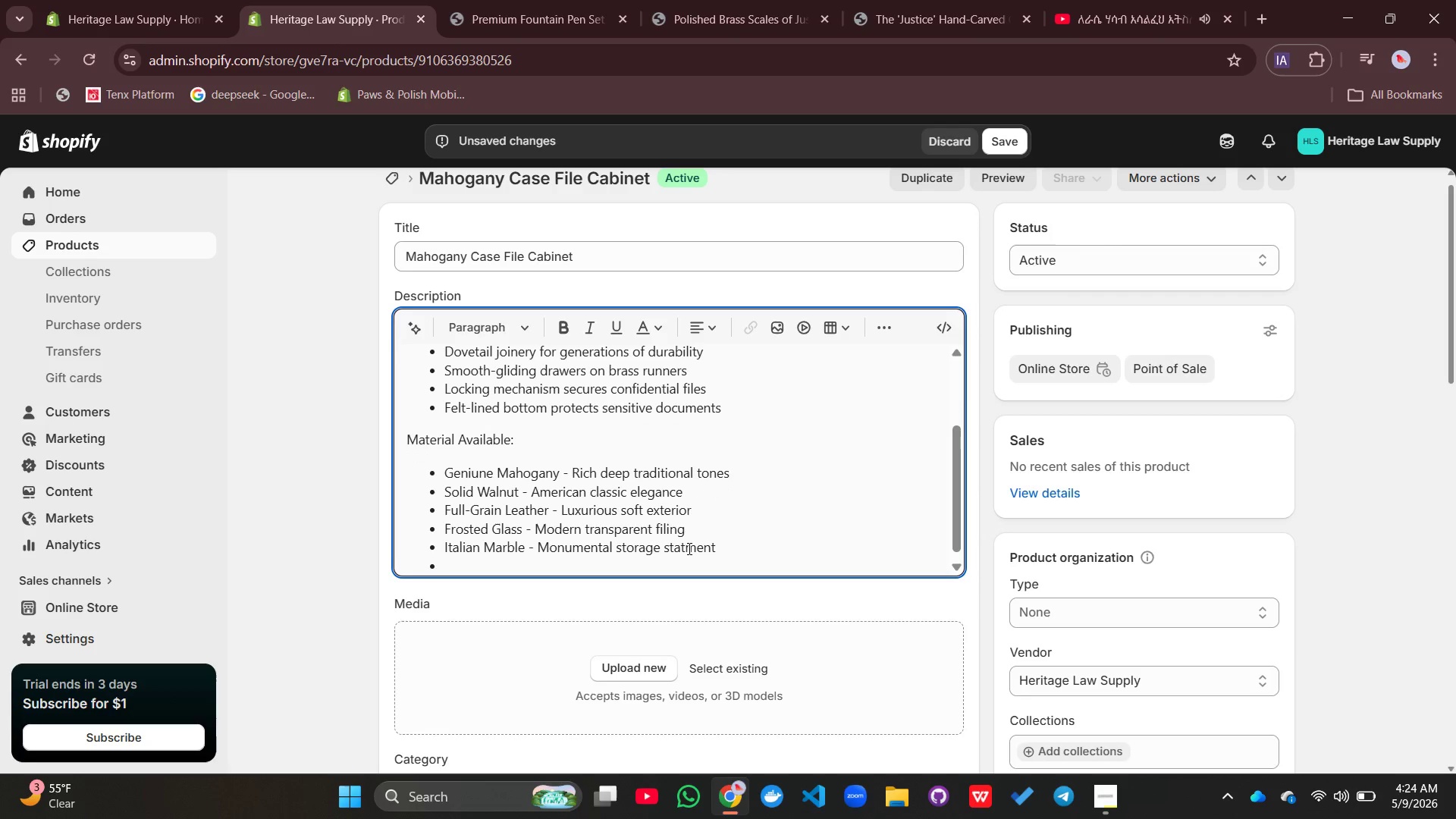 
key(E)
 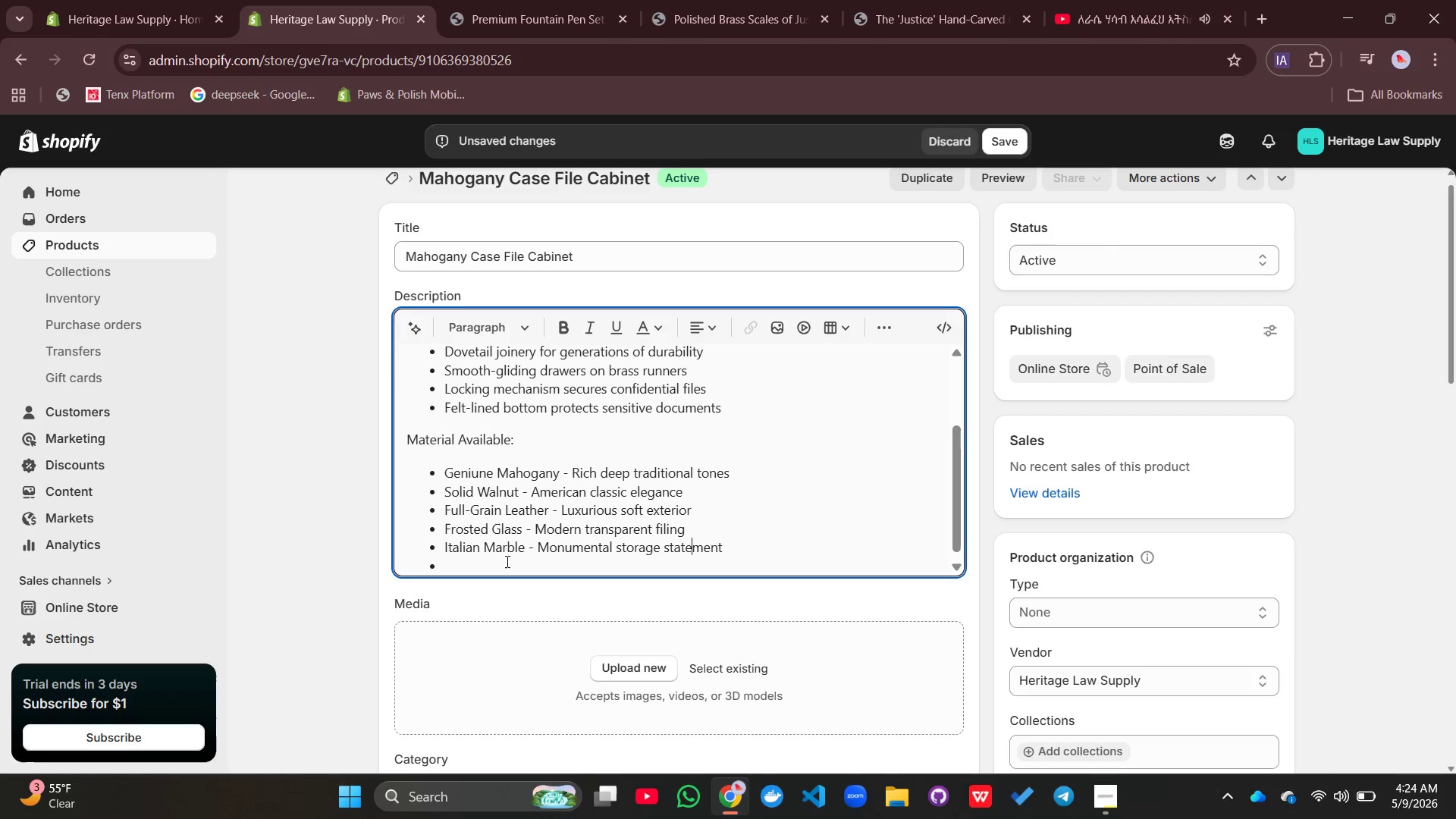 
left_click([499, 562])
 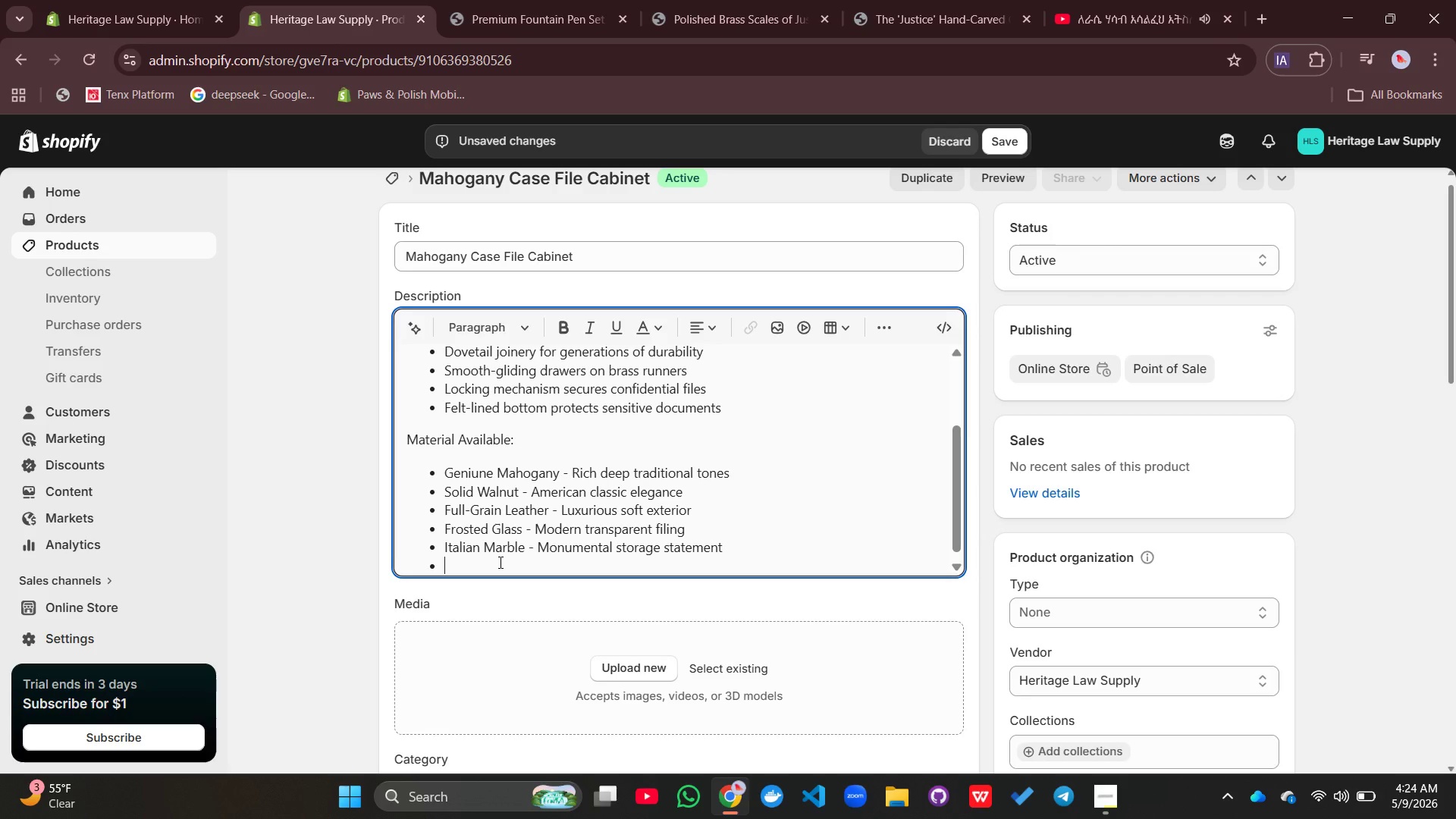 
type(Lead-Free Crystal - Pu)
 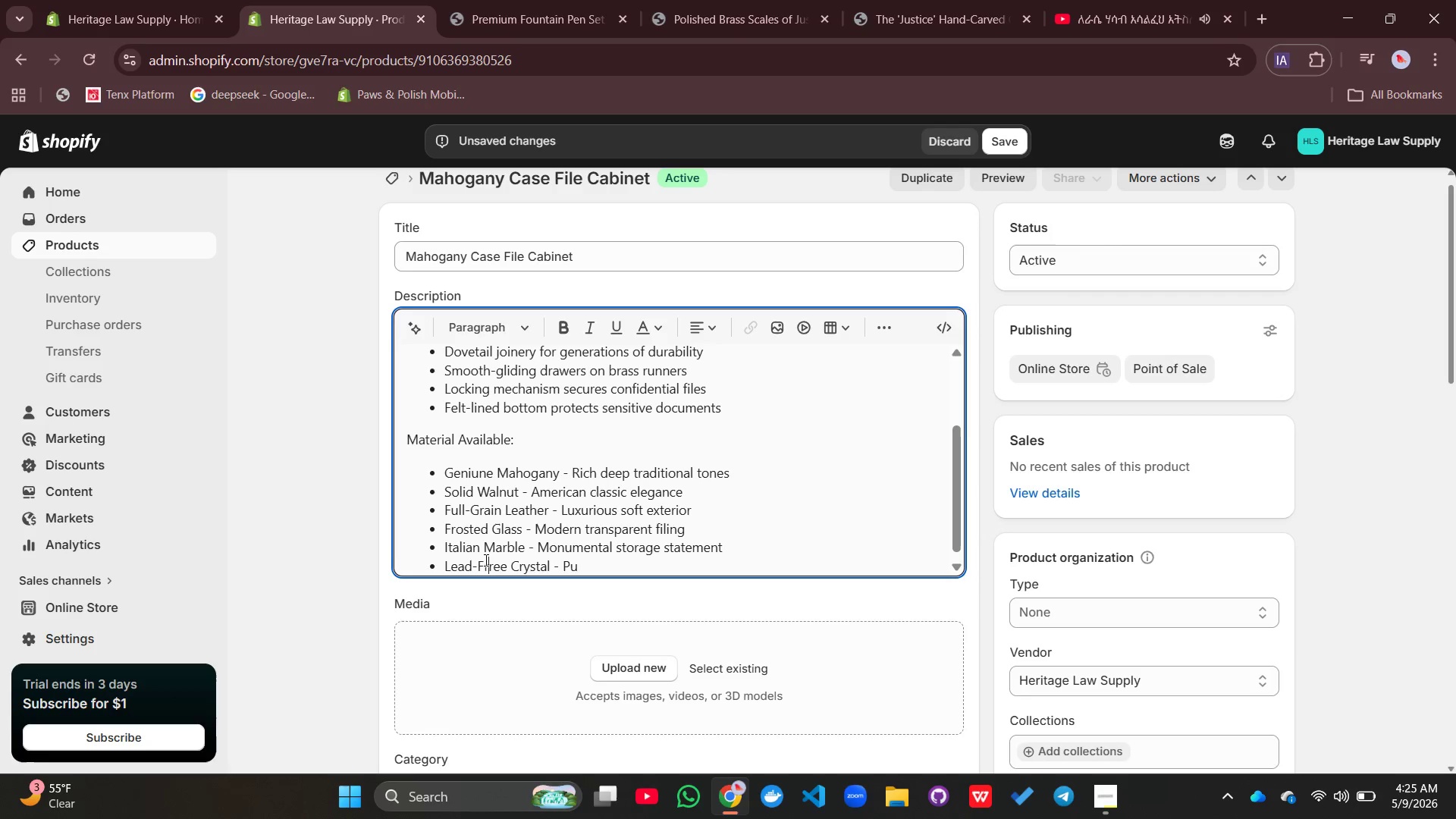 
 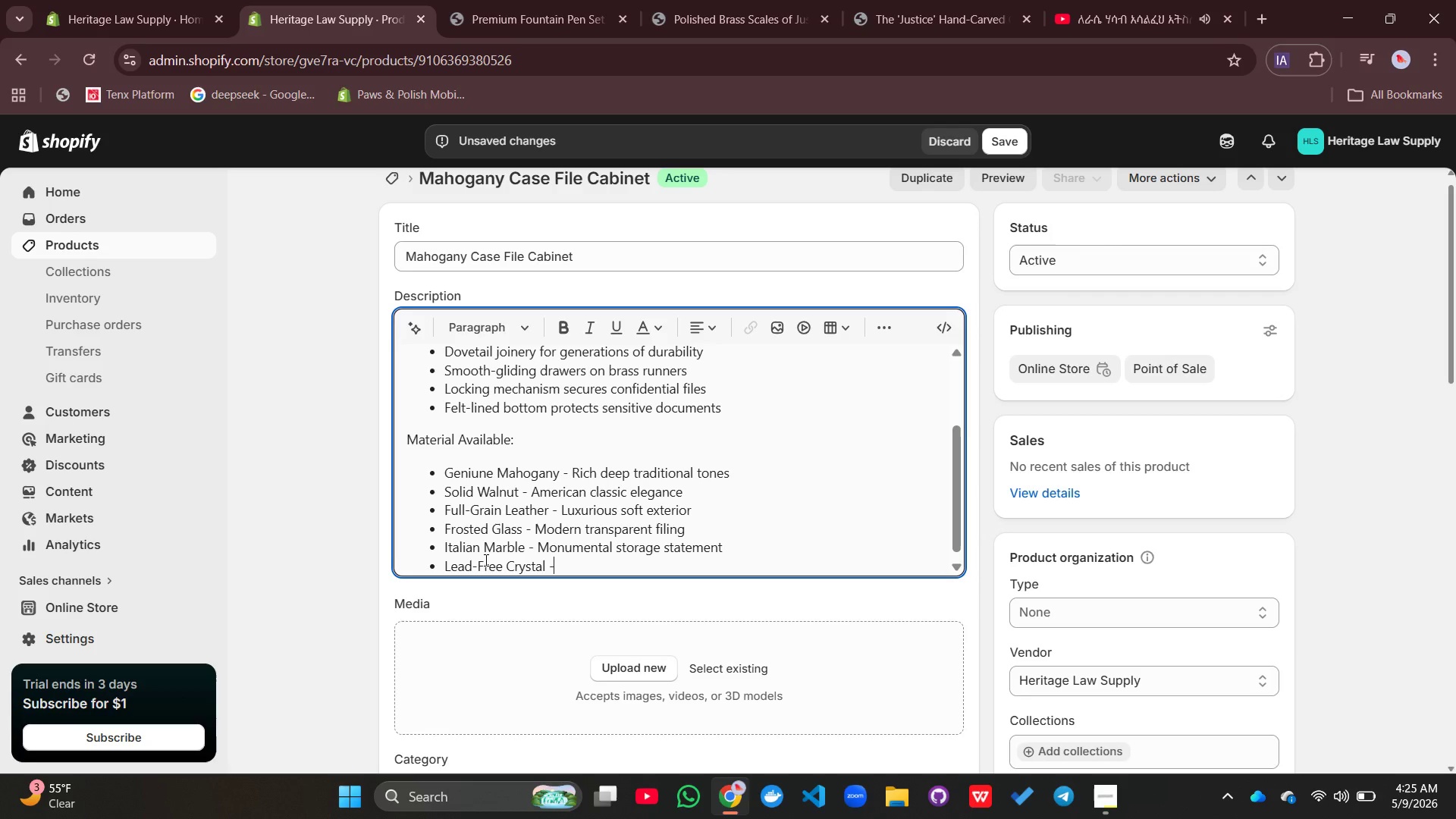 
left_click([485, 560])
 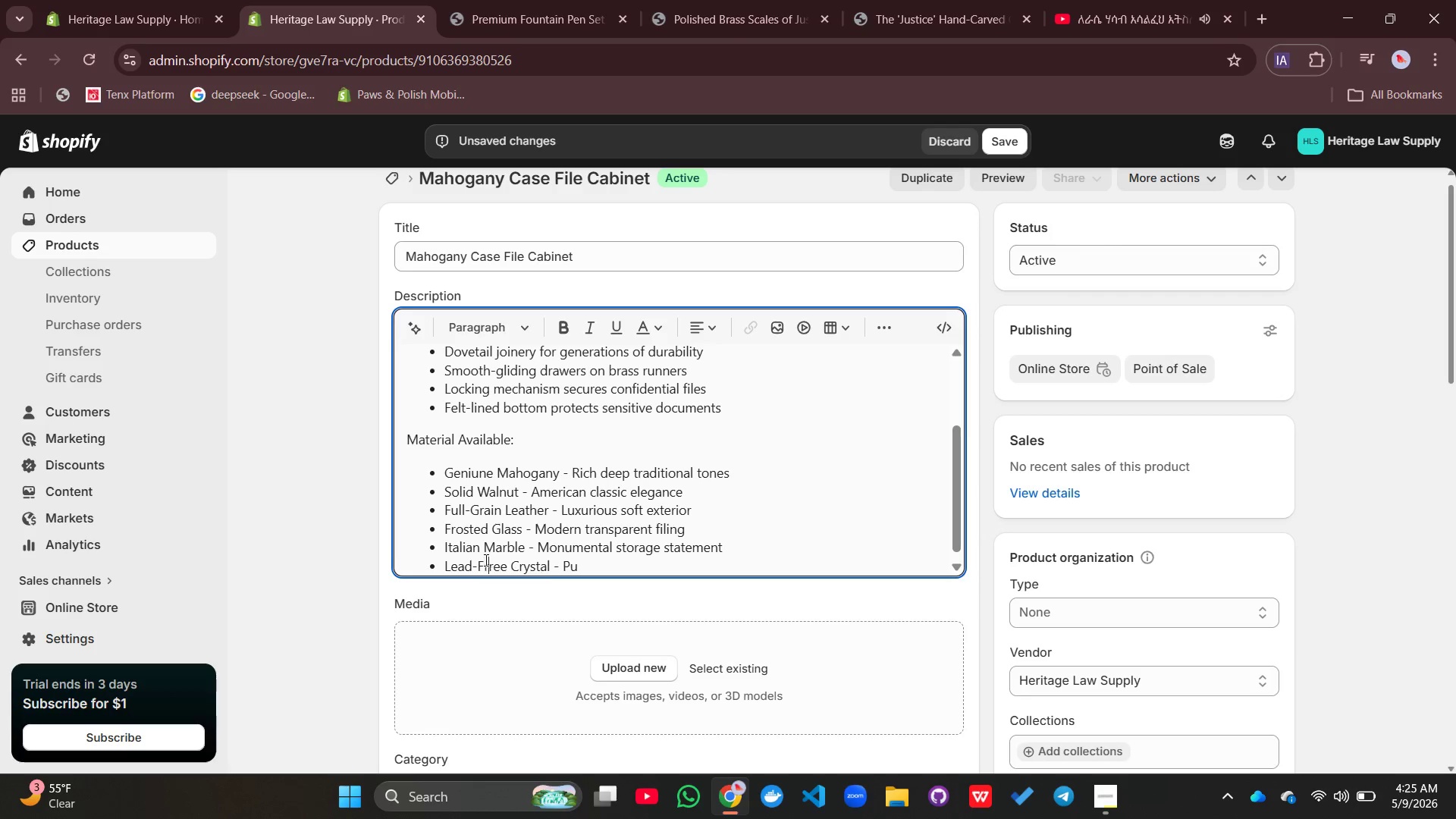 
key(R)
 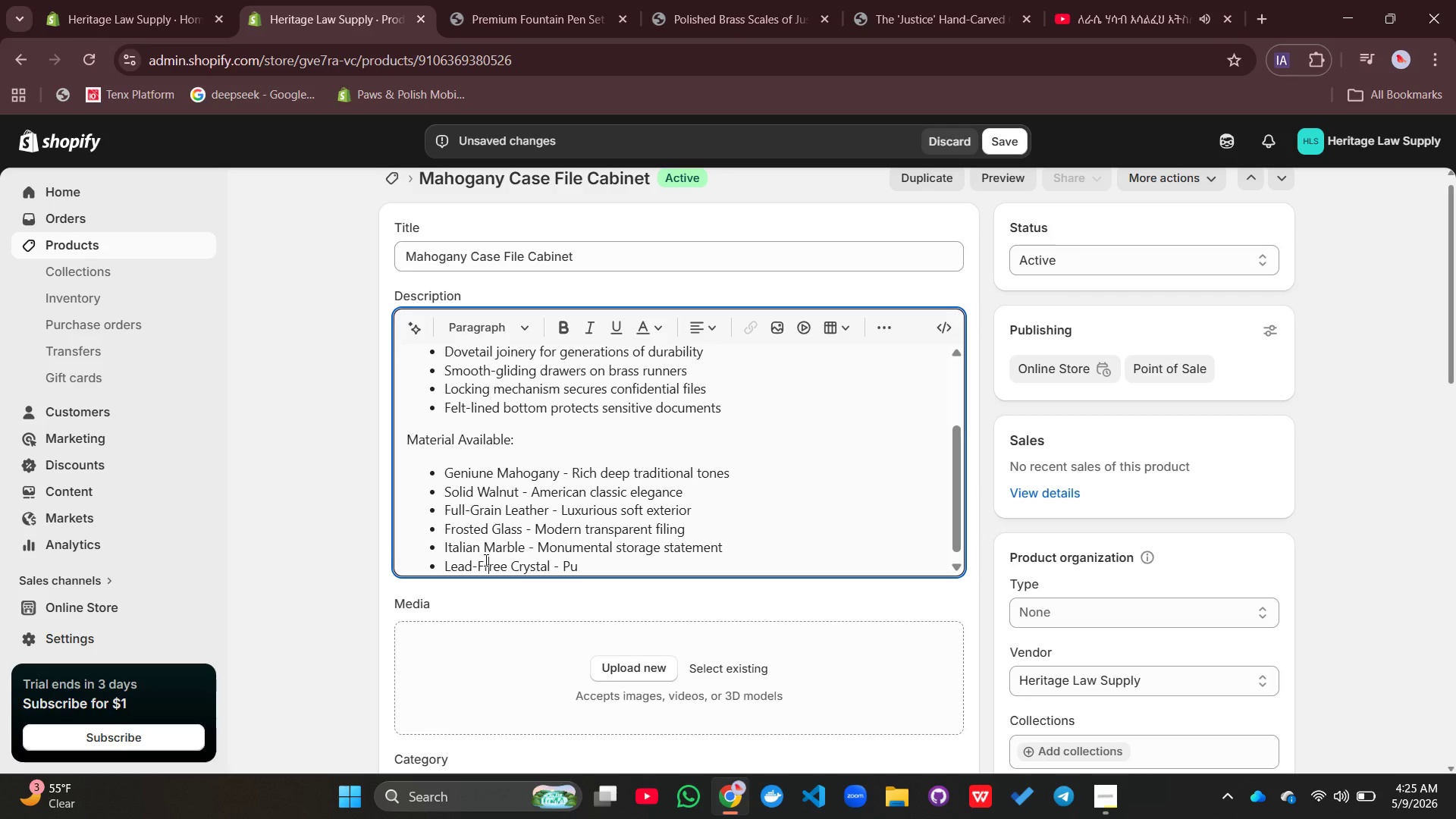 
key(Equal)
 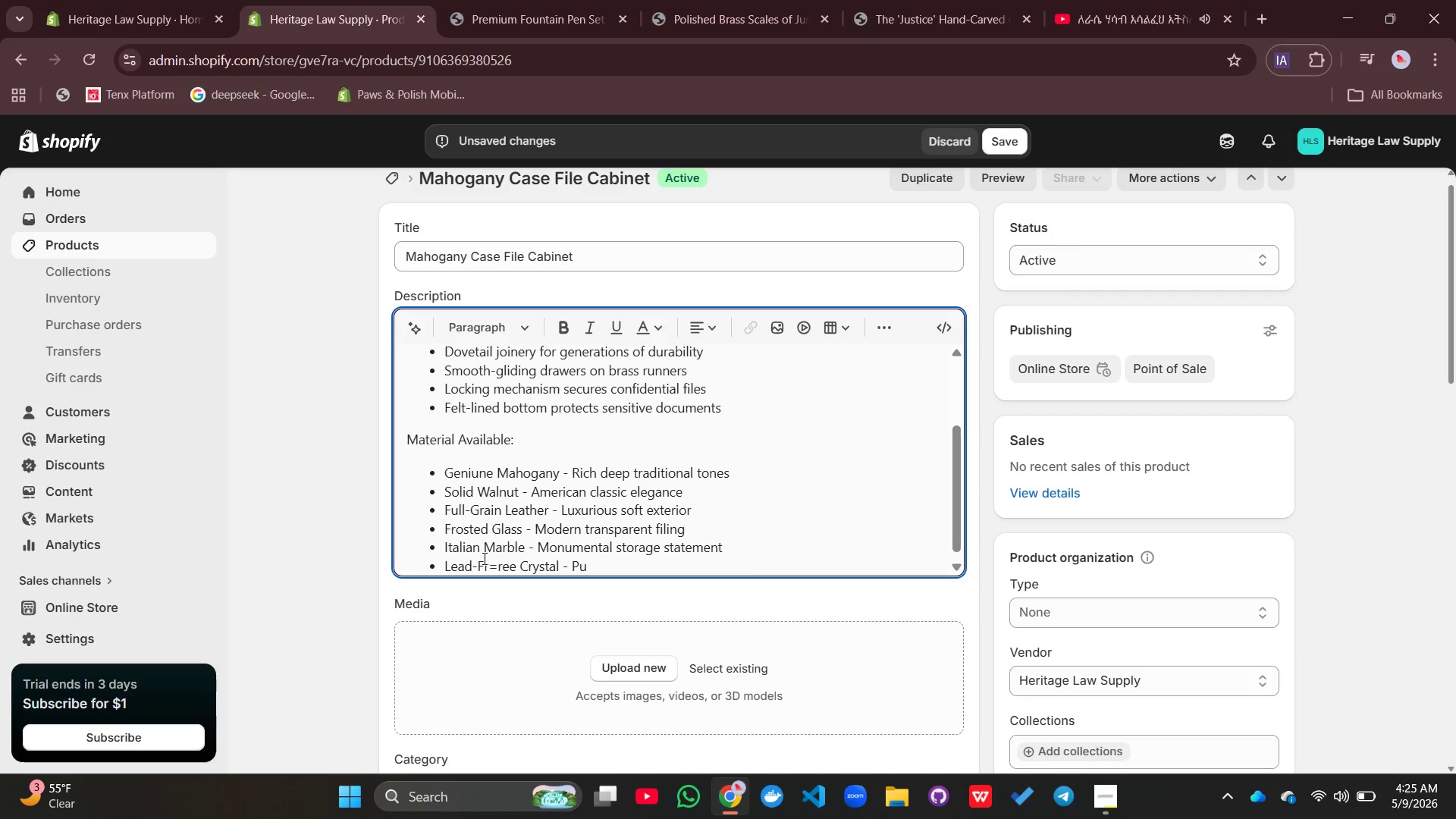 
key(Backspace)
 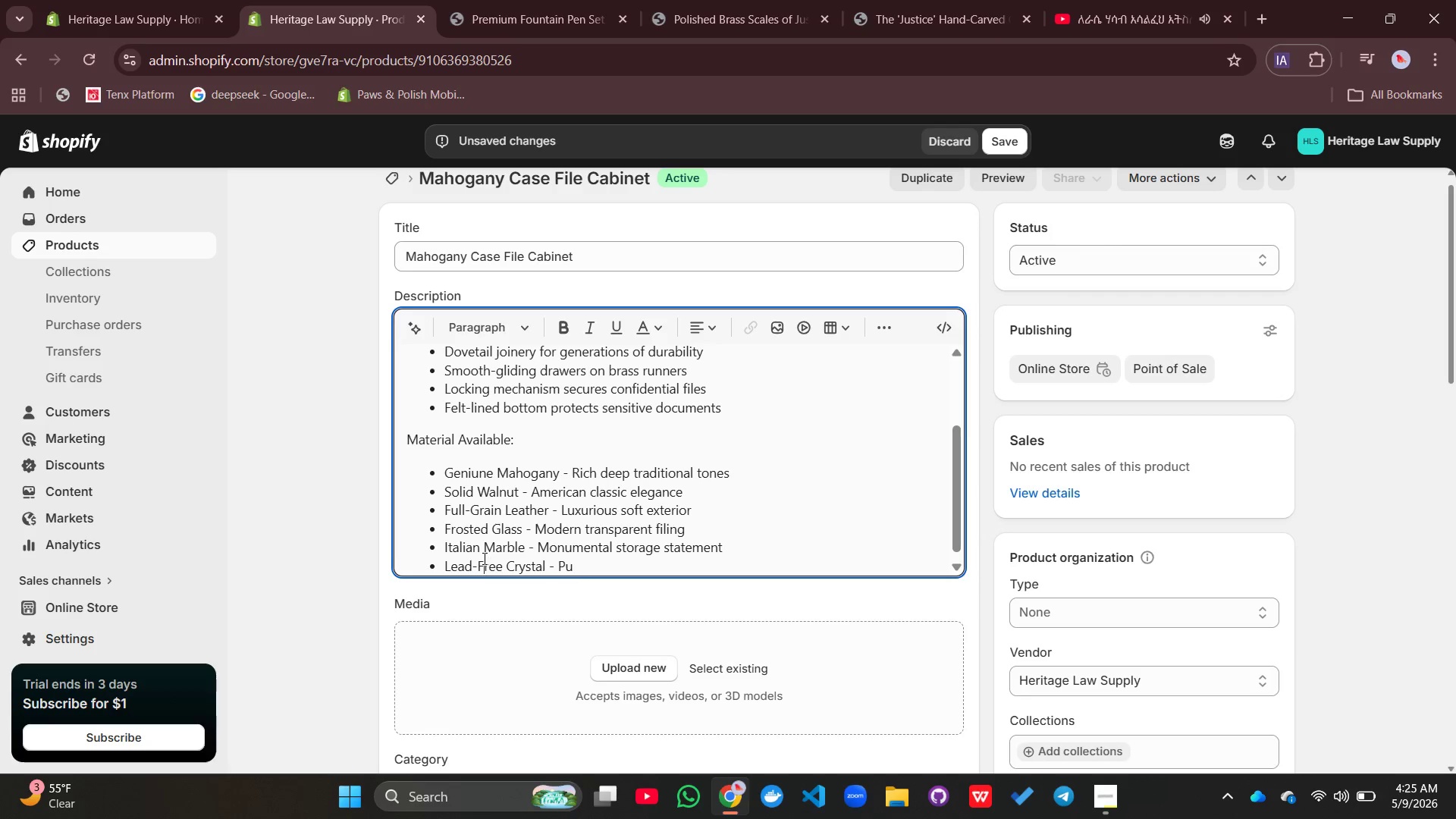 
key(Backspace)
 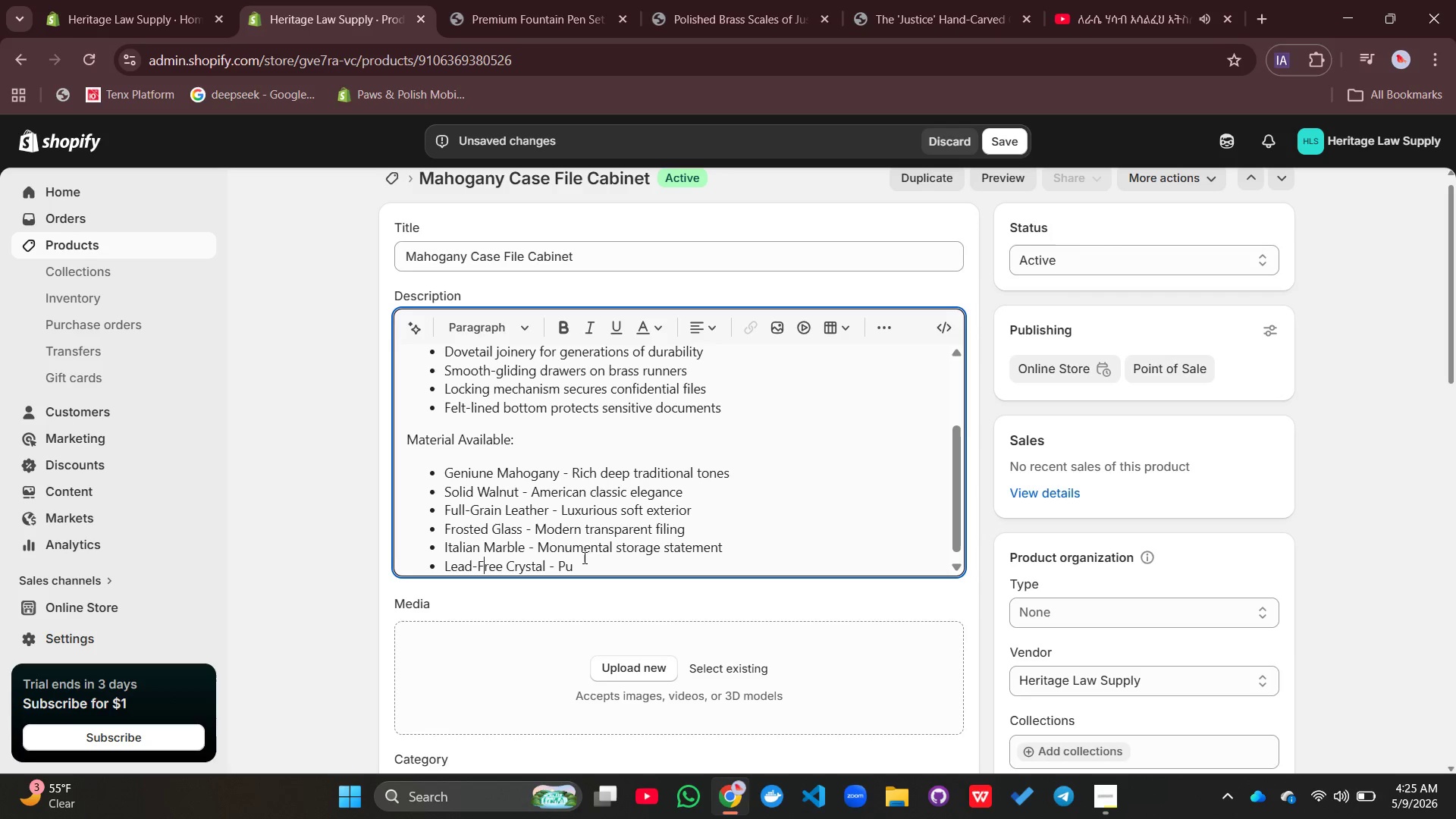 
left_click([605, 563])
 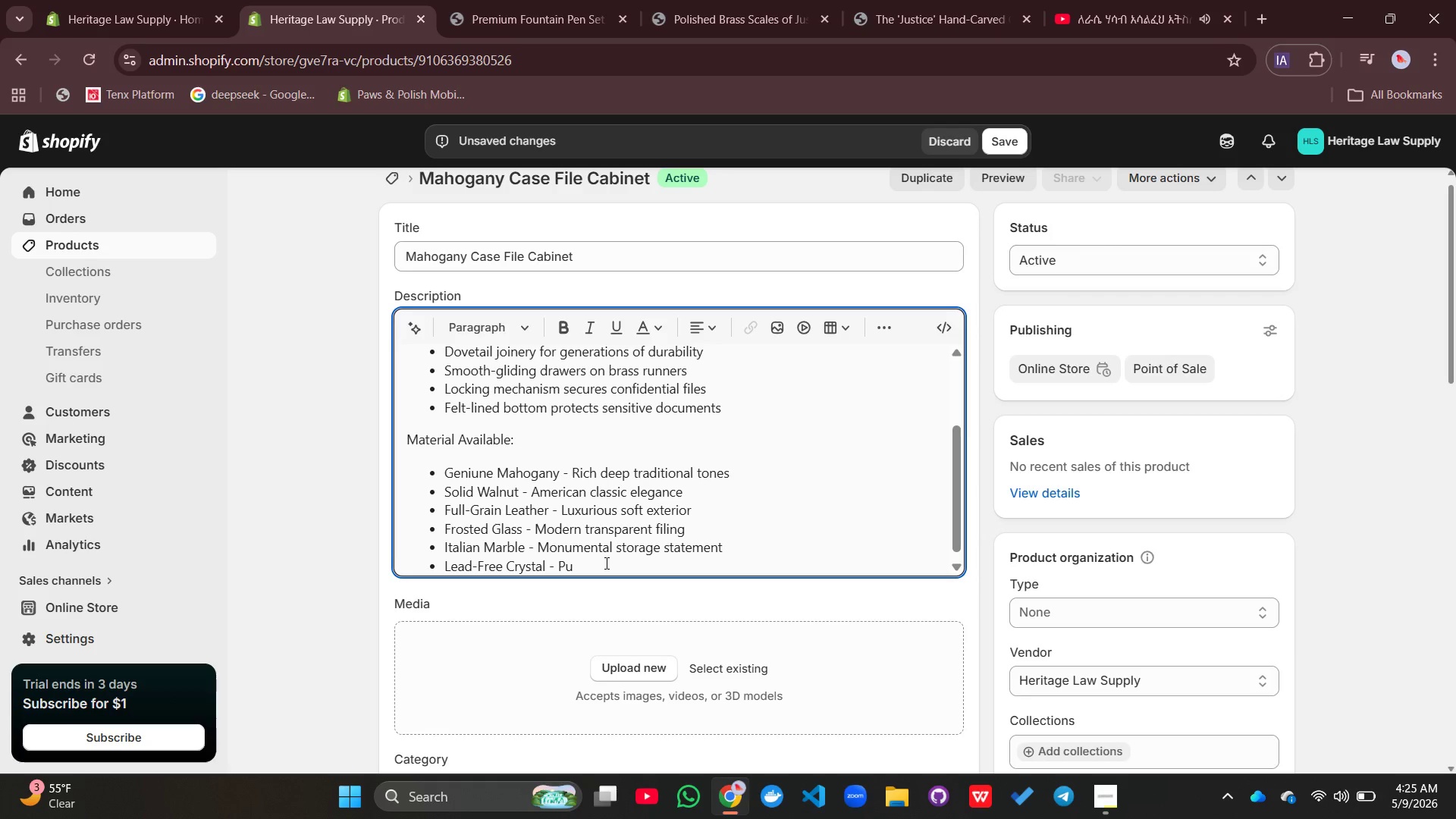 
type(re luxury collection)
 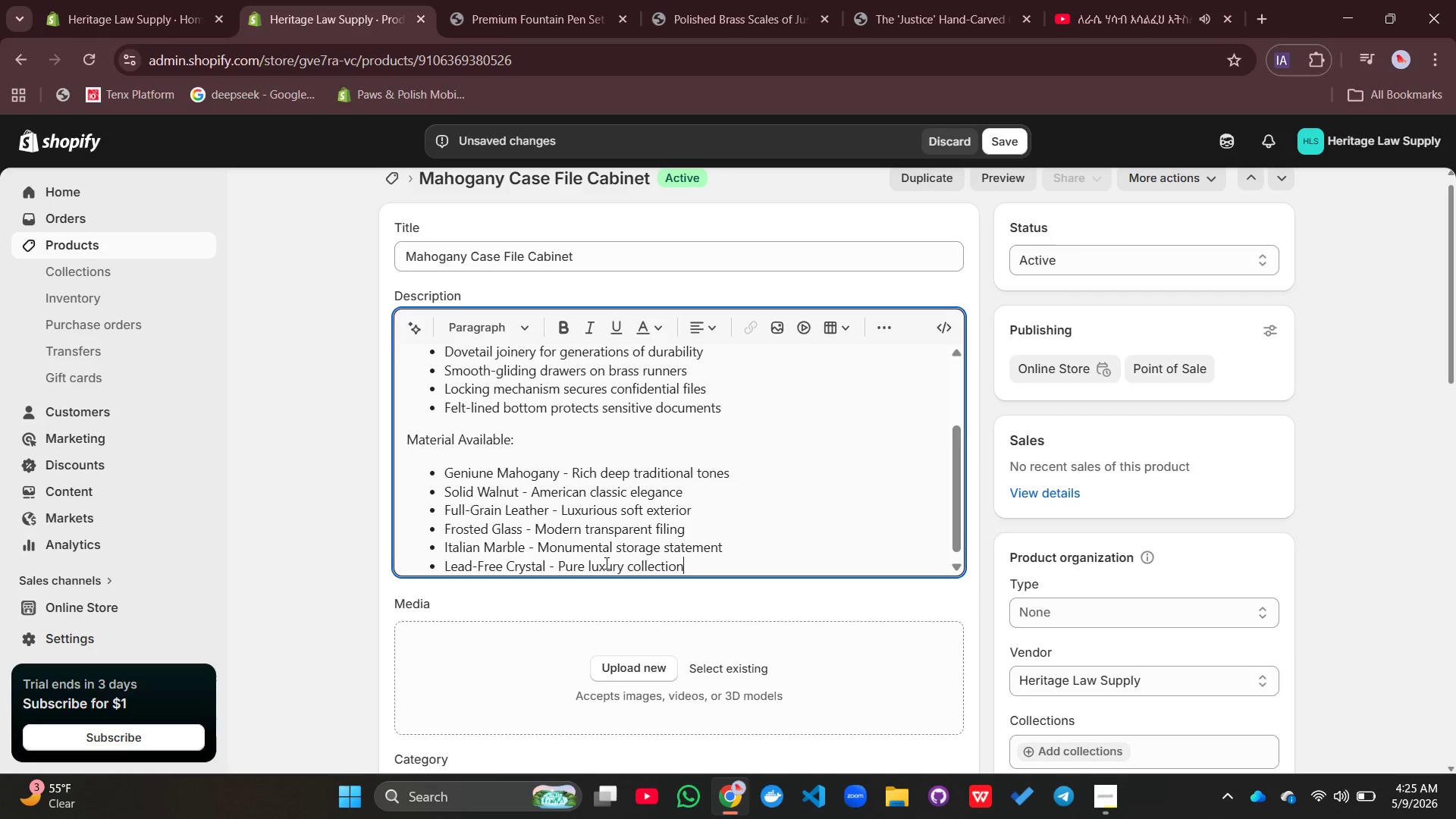 
key(Enter)
 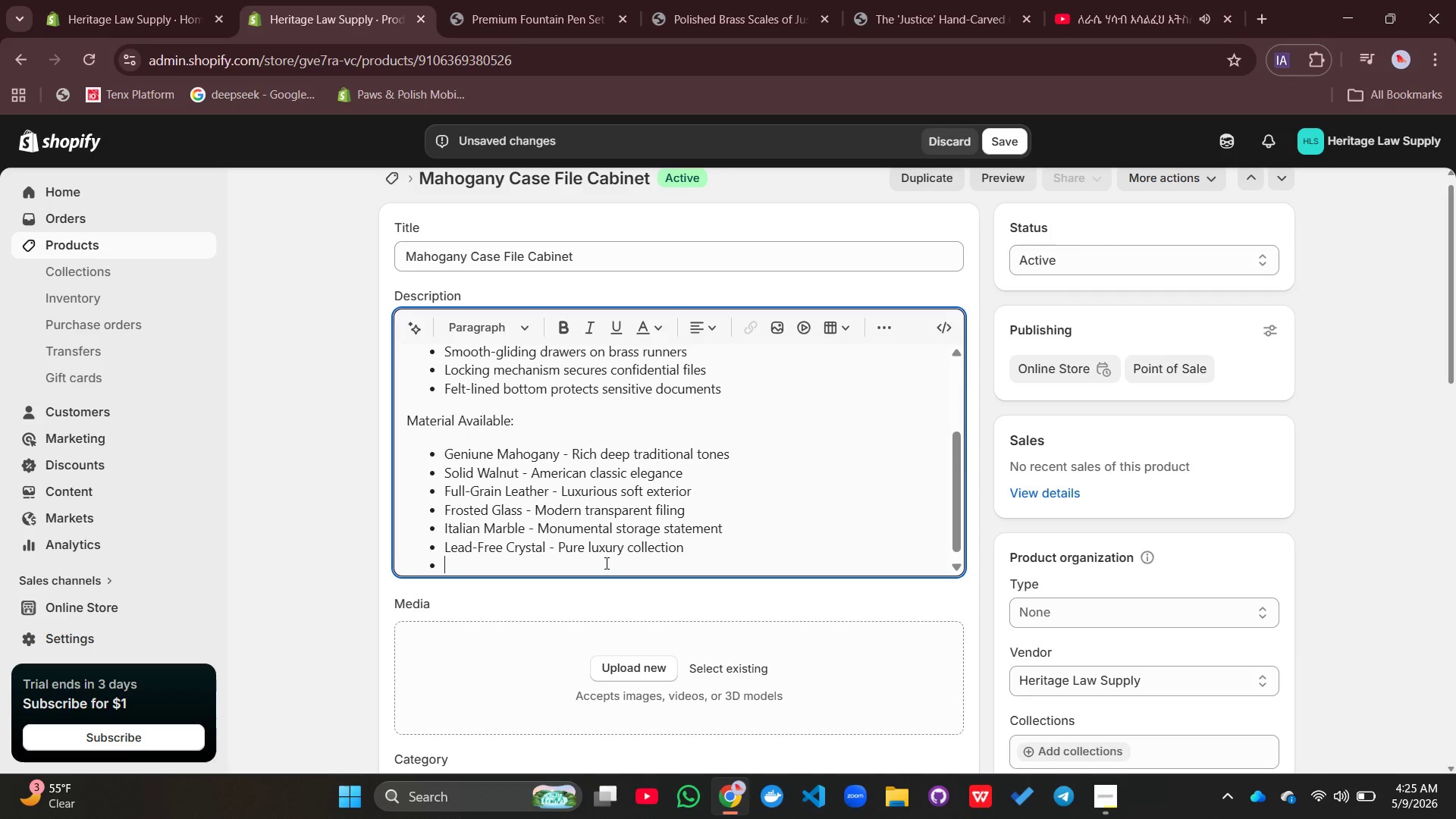 
type(Perfect)
 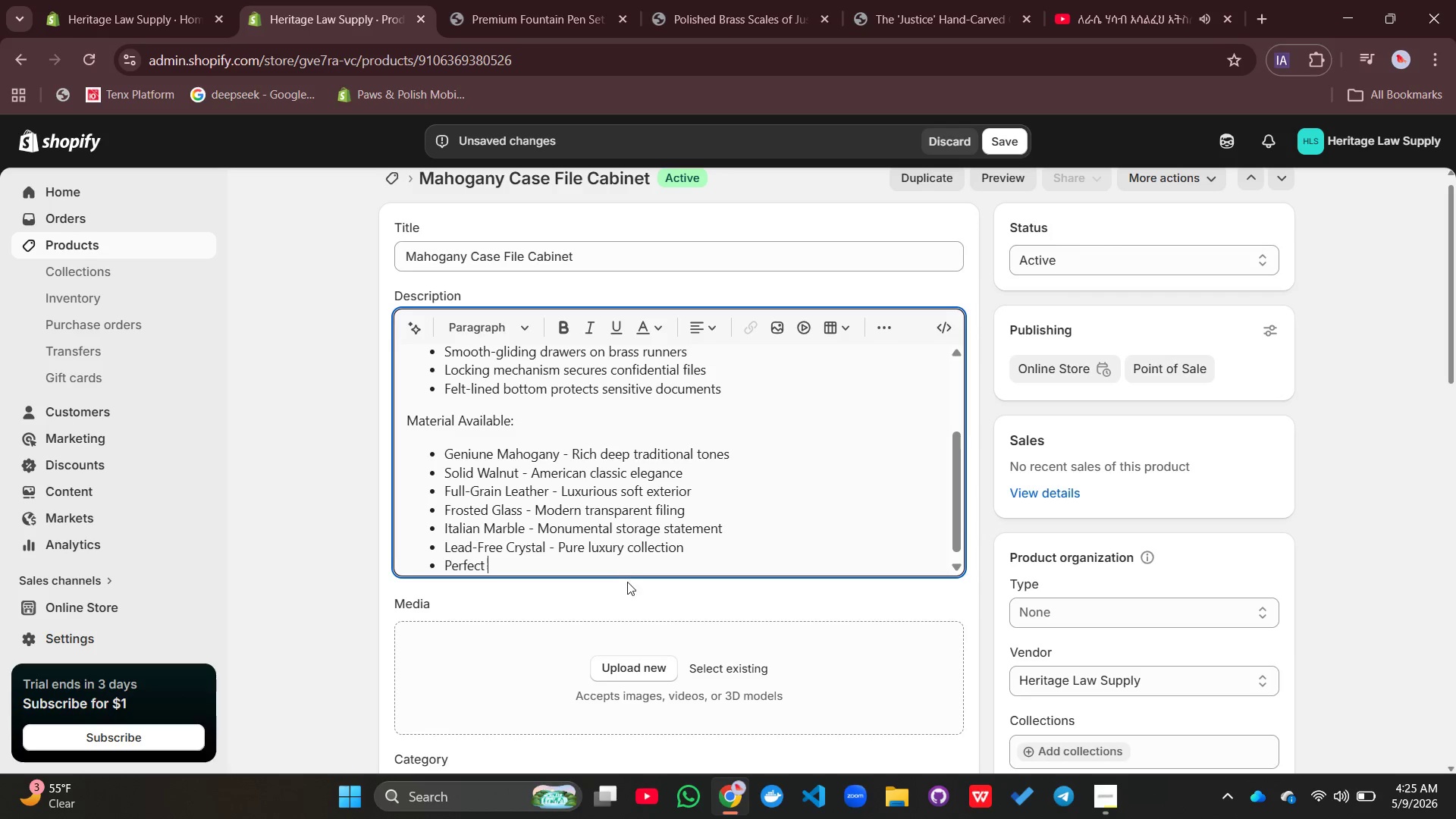 
type( For:)
 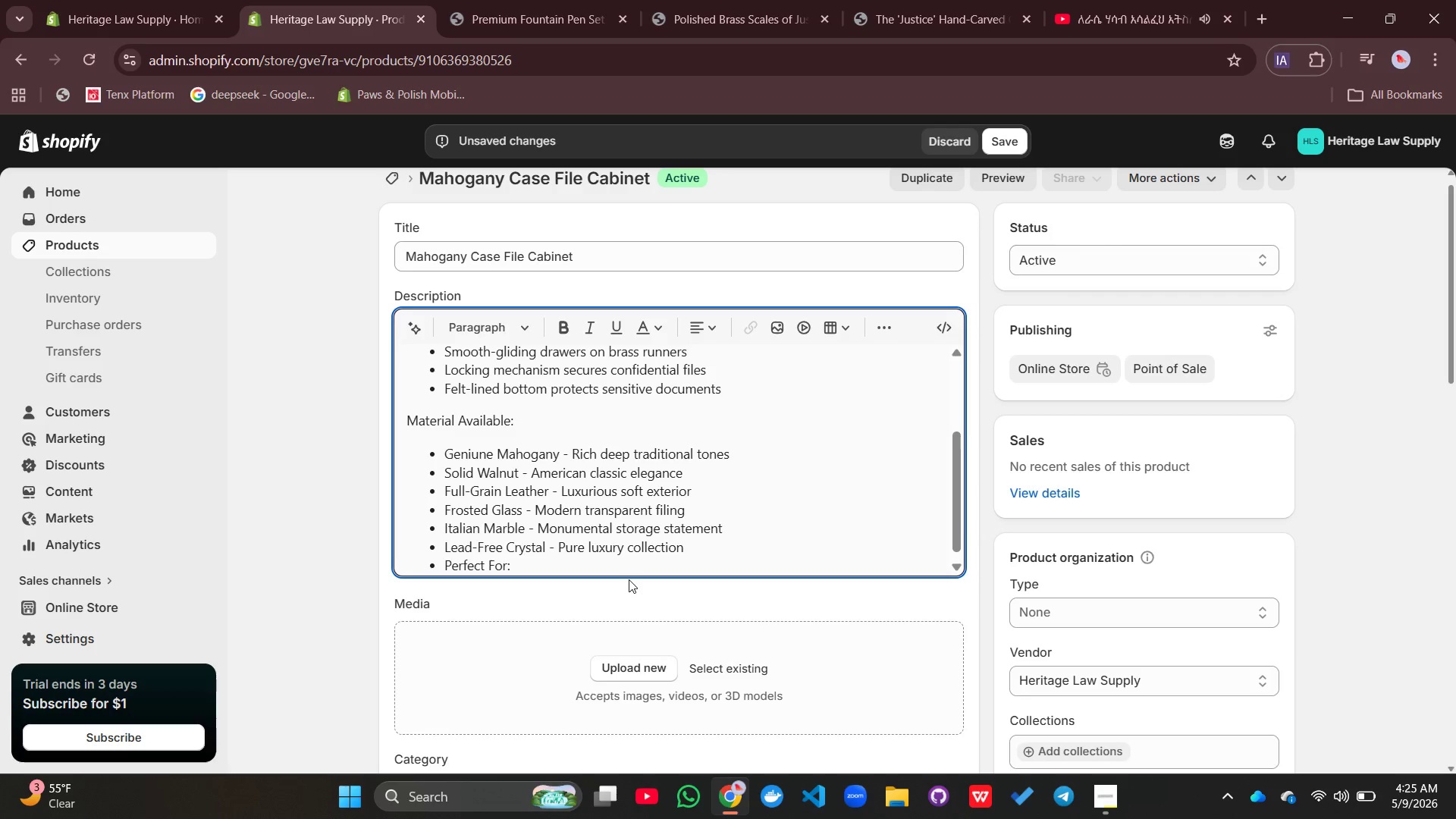 
left_click([885, 332])
 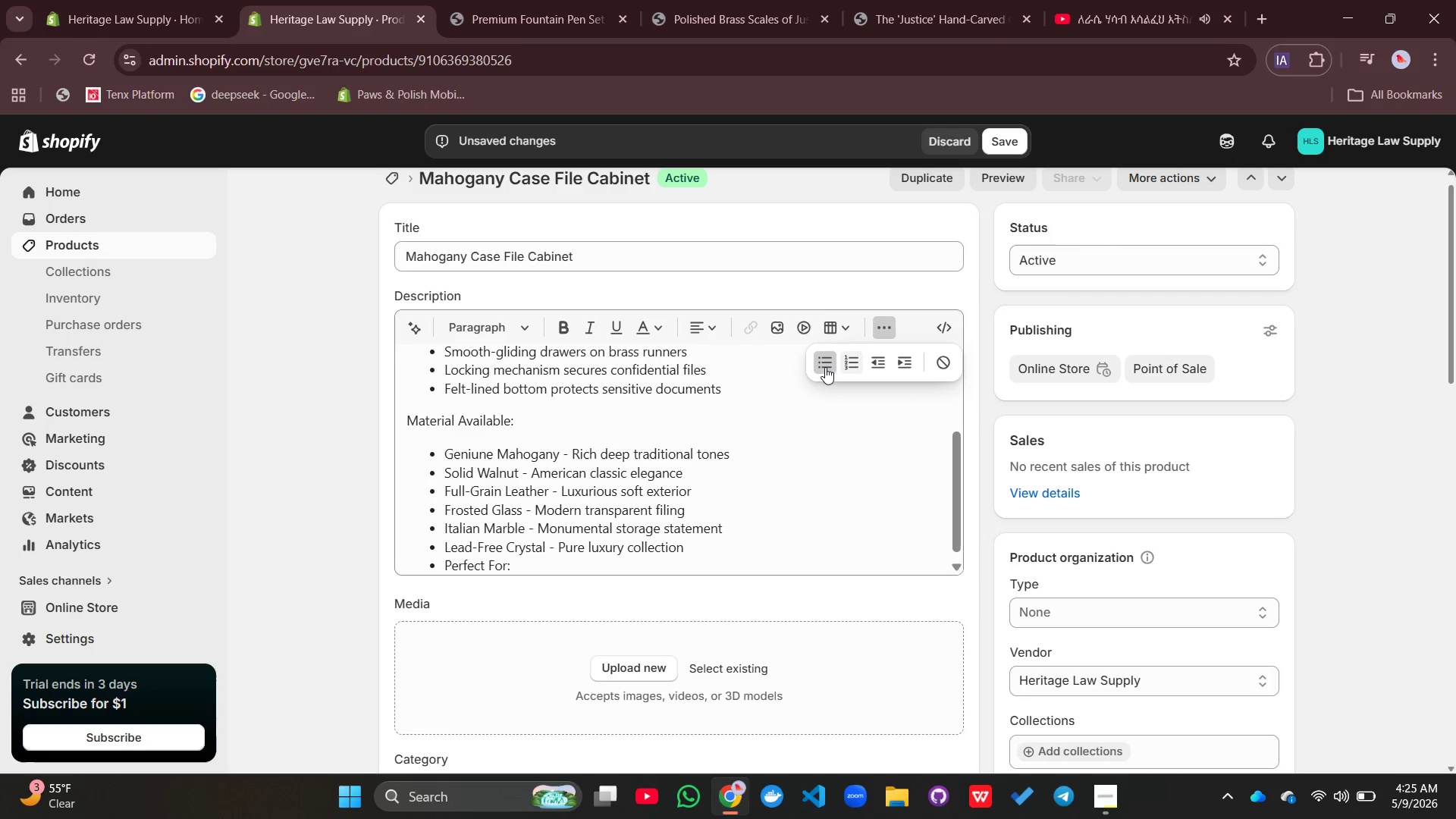 
left_click([825, 367])
 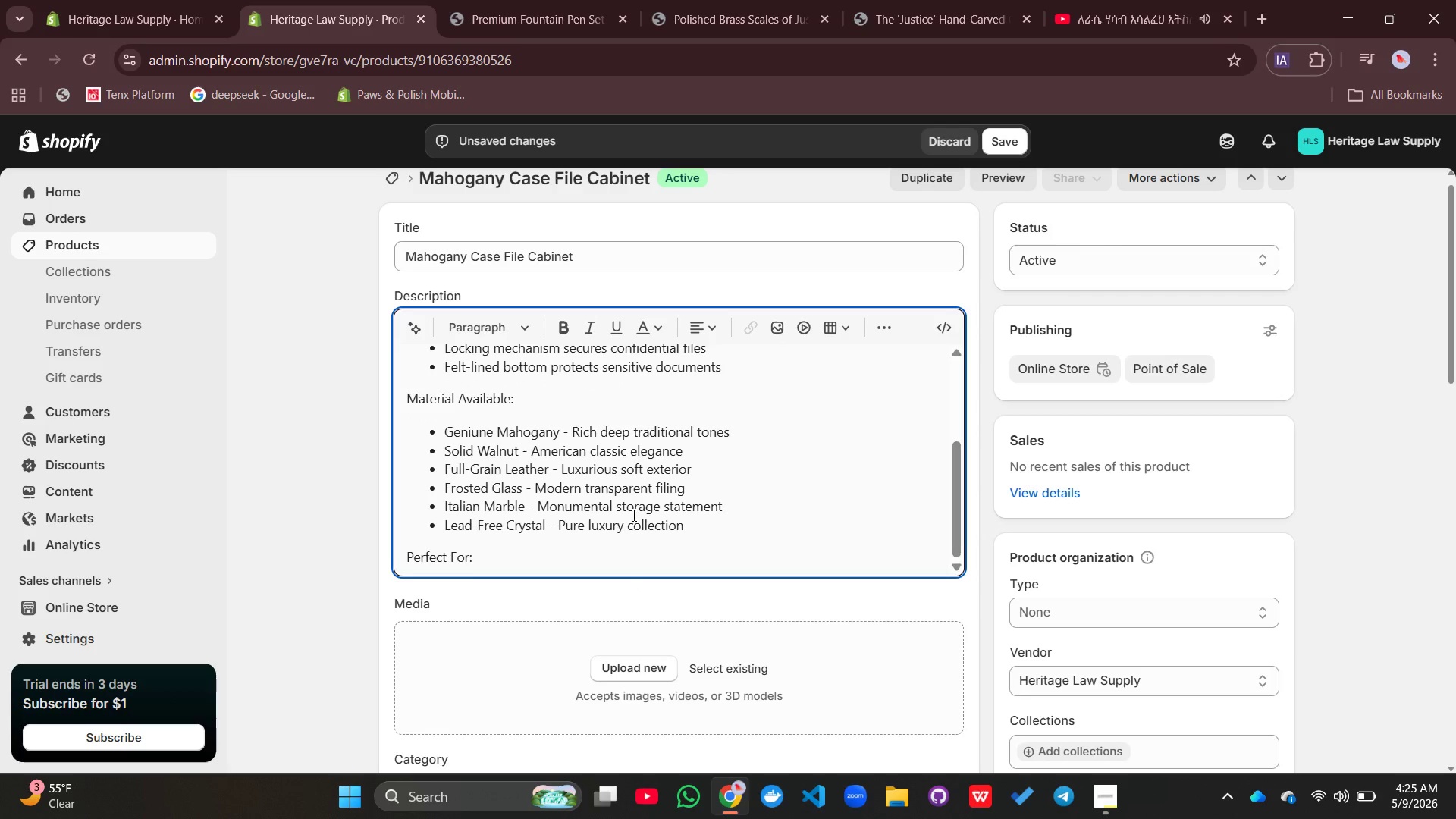 
key(Enter)
 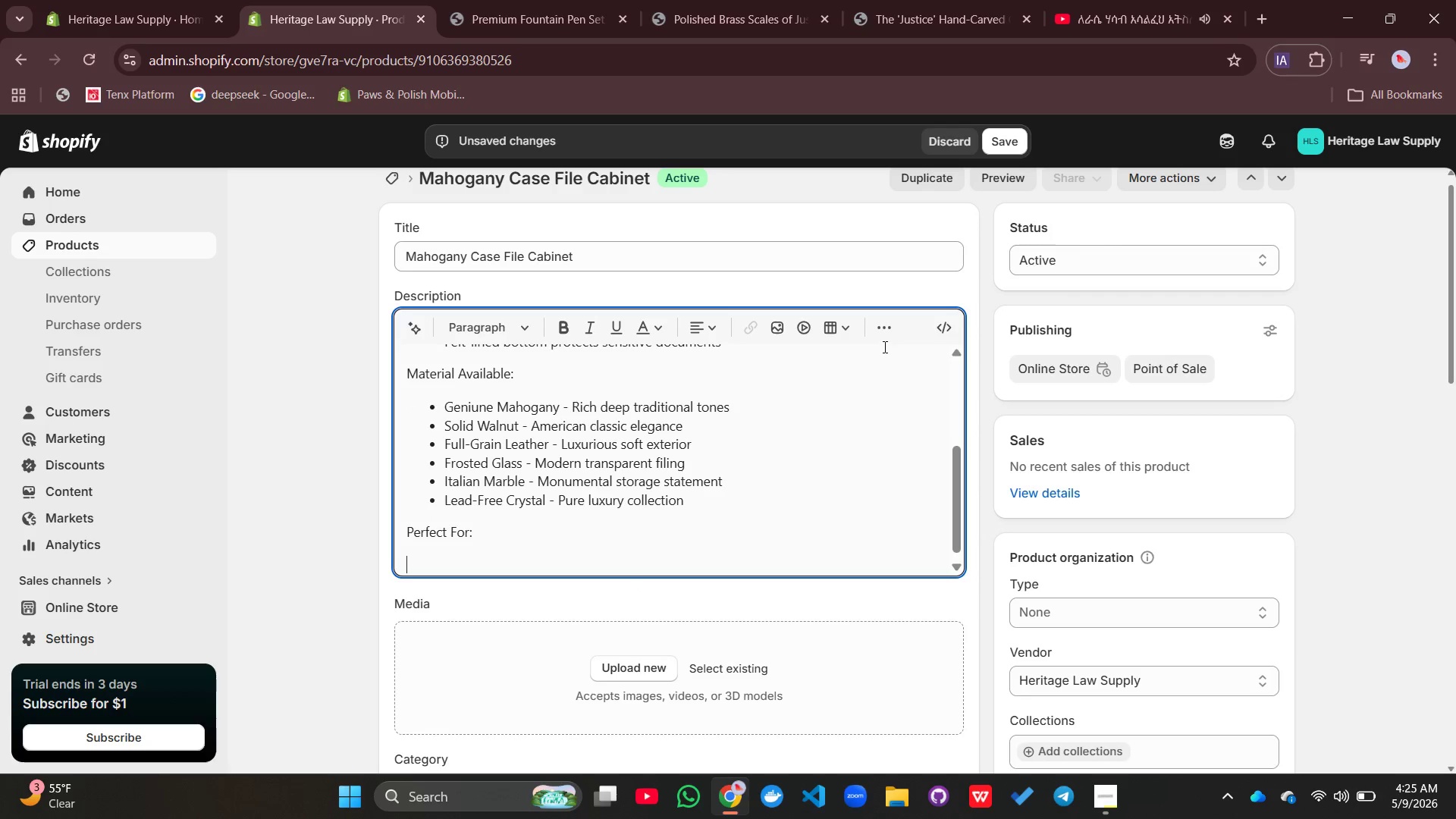 
left_click([883, 328])
 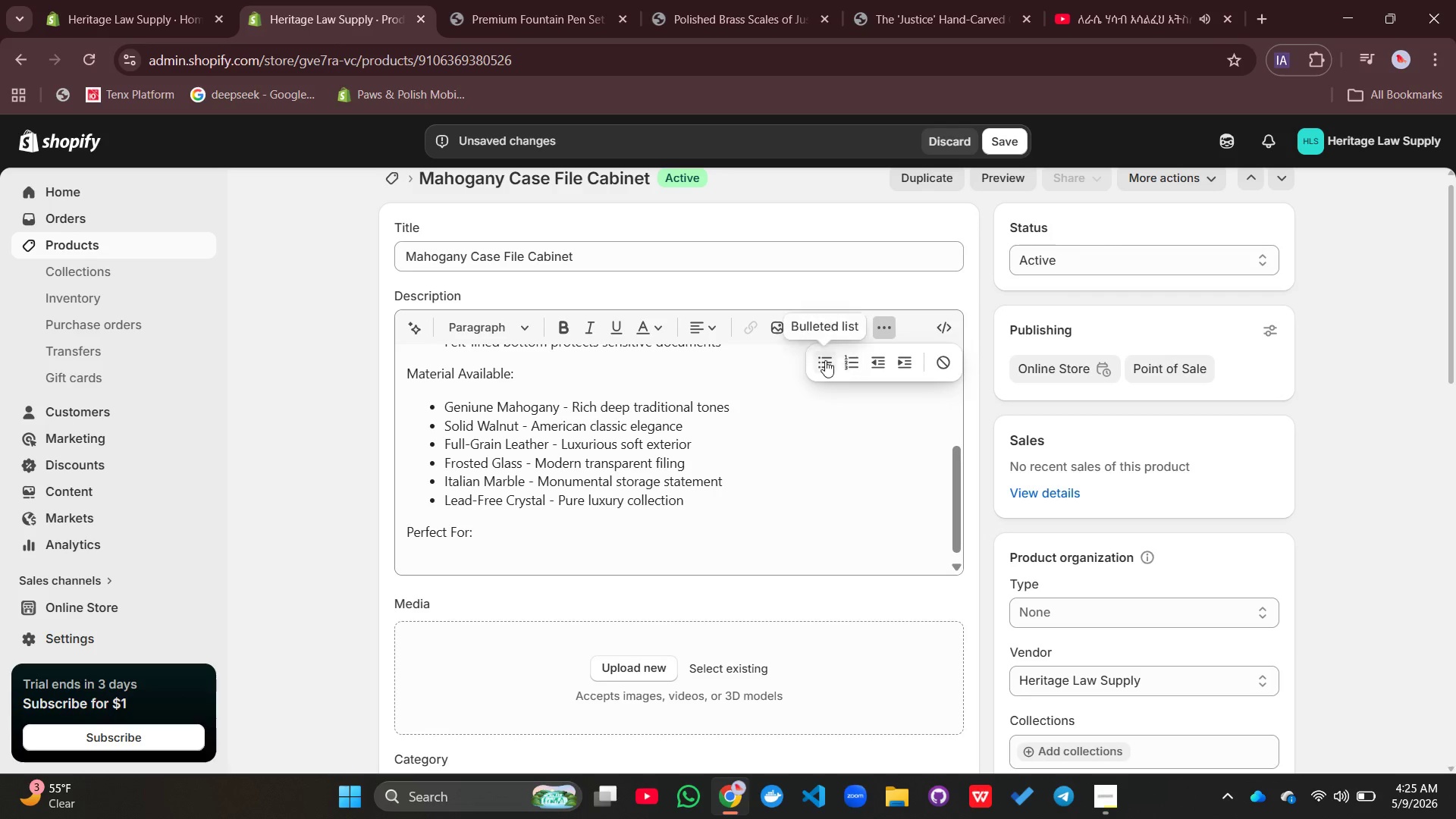 
left_click([823, 360])
 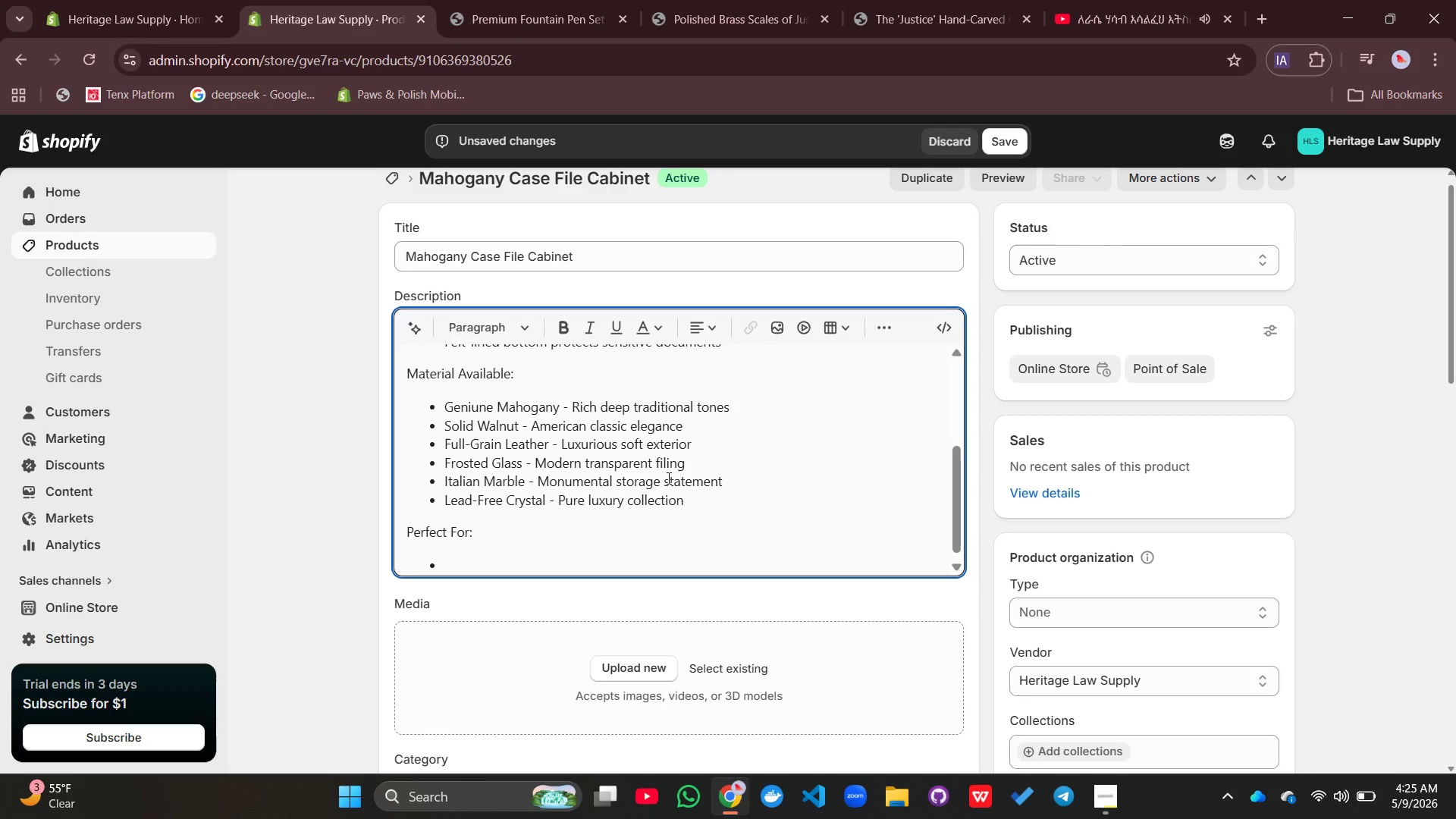 
type(Active case fie=)
key(Backspace)
key(Backspace)
type(le )
 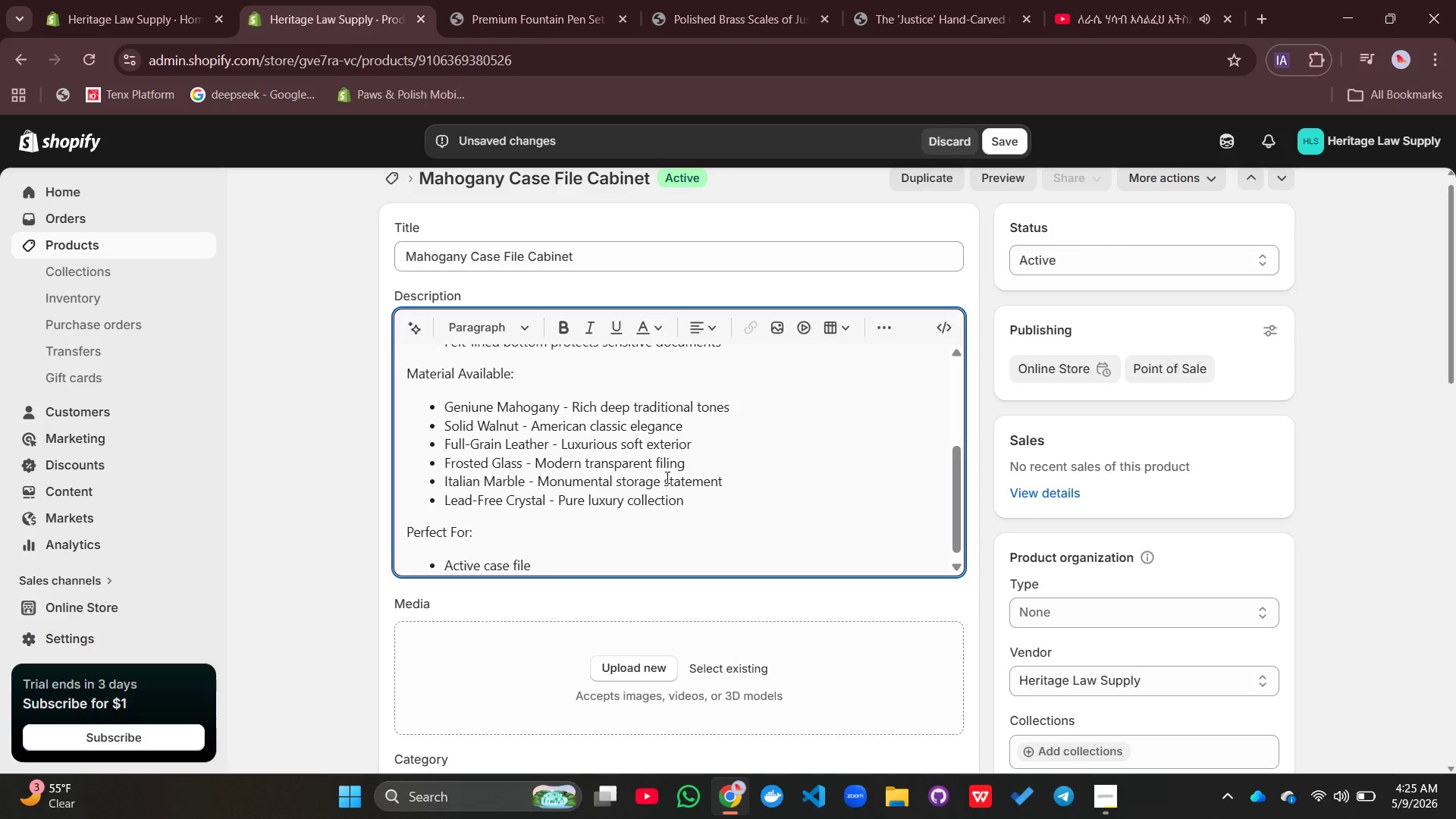 
type(organization)
 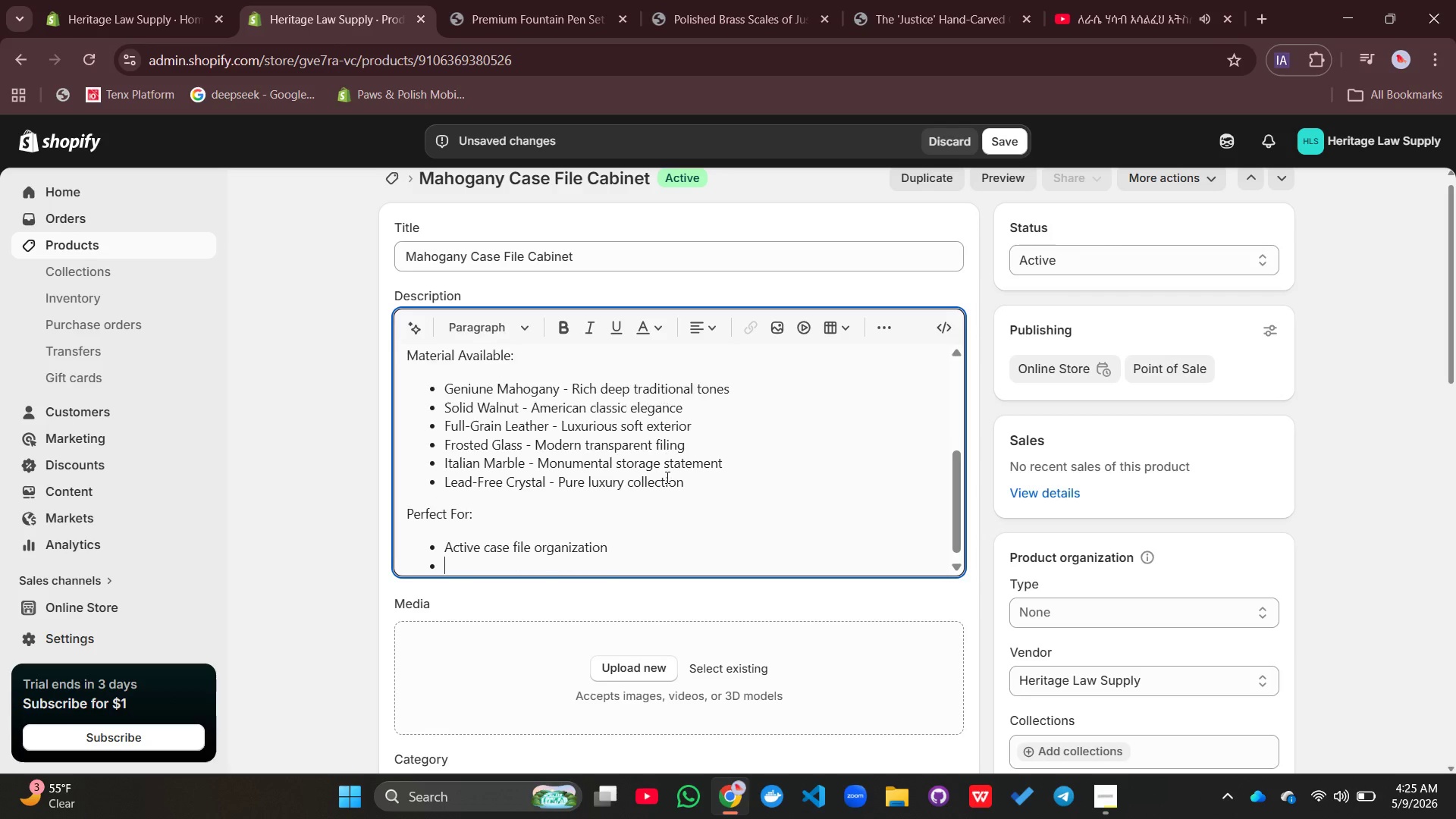 
key(Enter)
 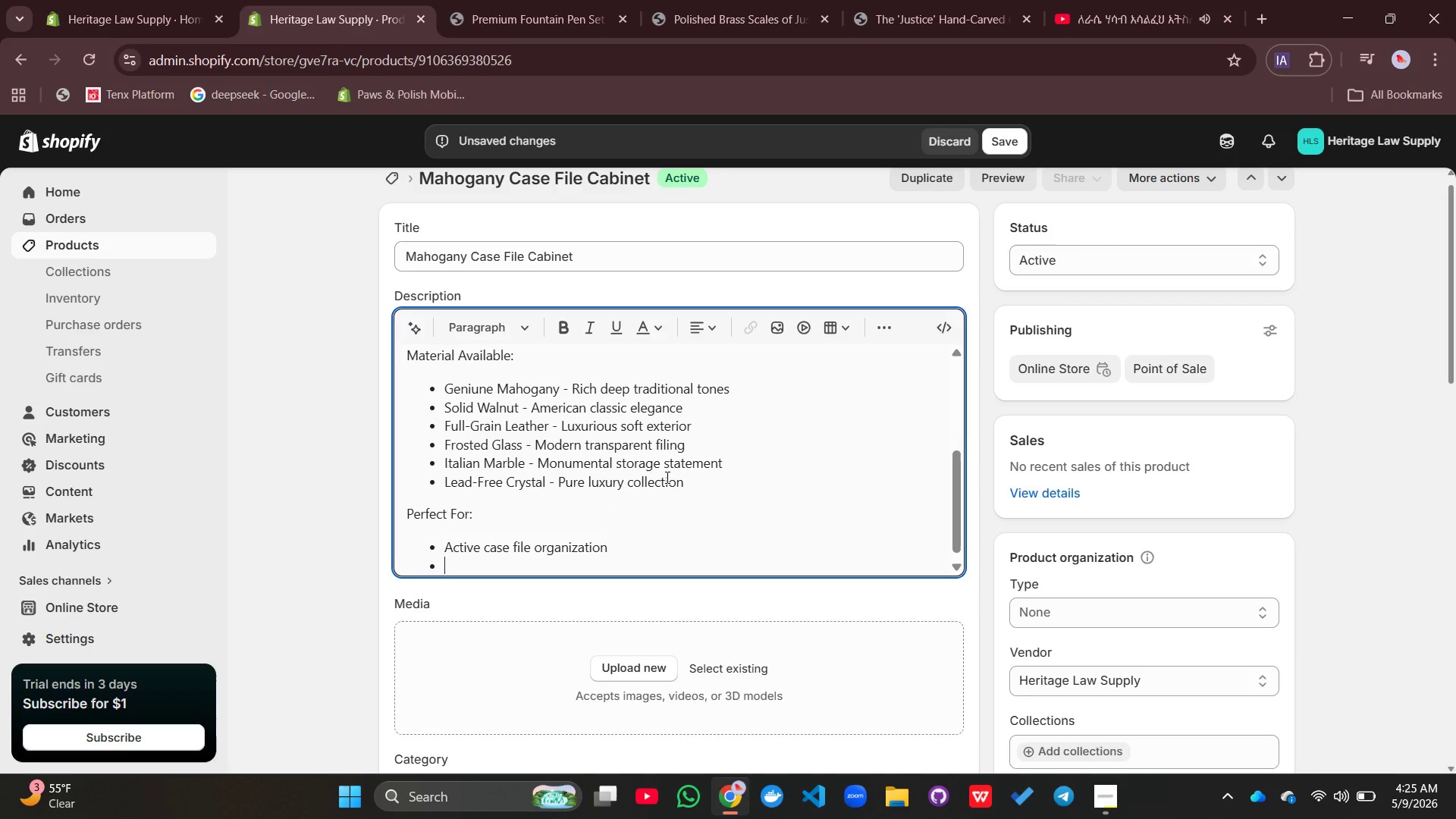 
type(Confidential document storge)
 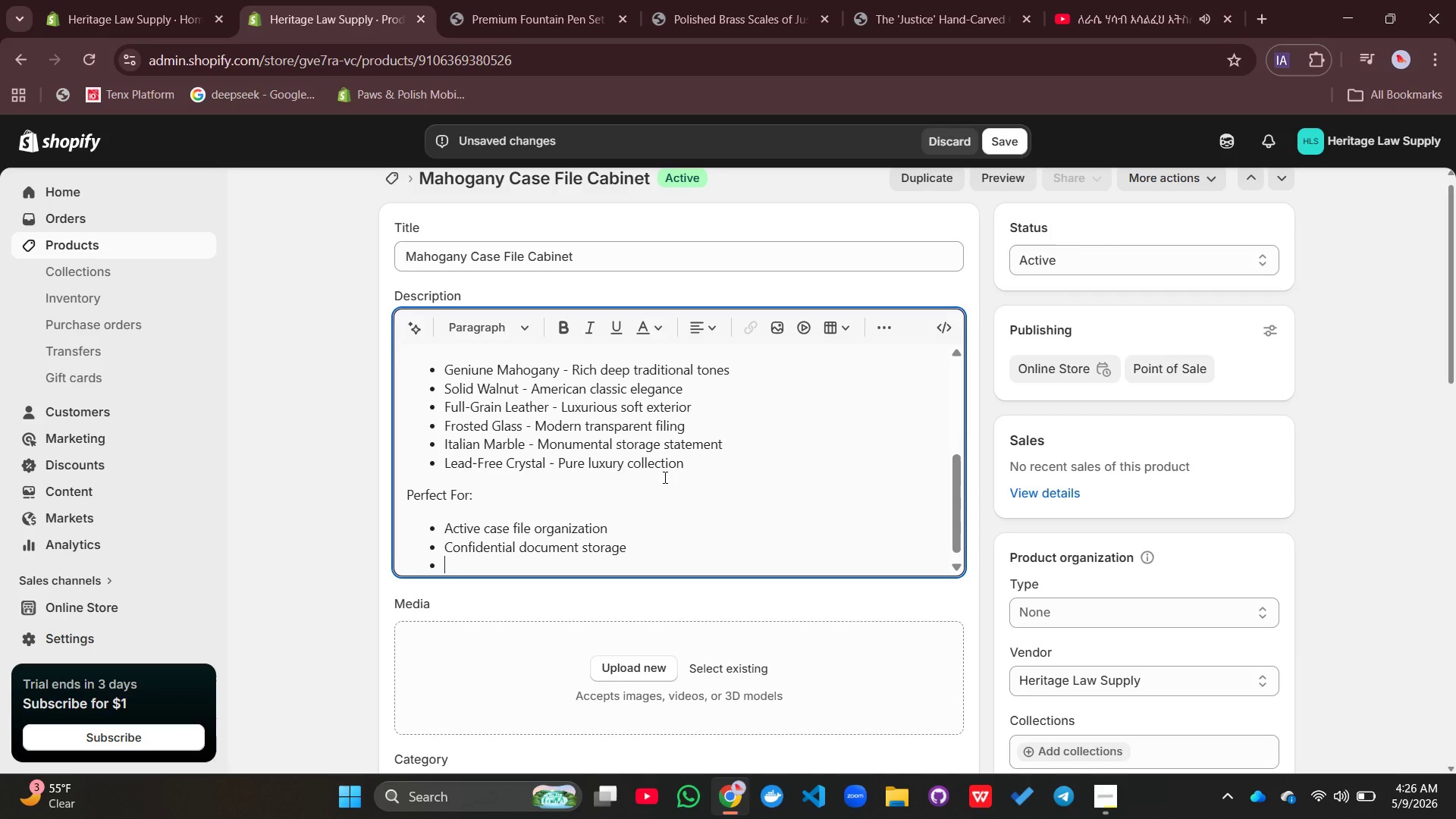 
key(Enter)
 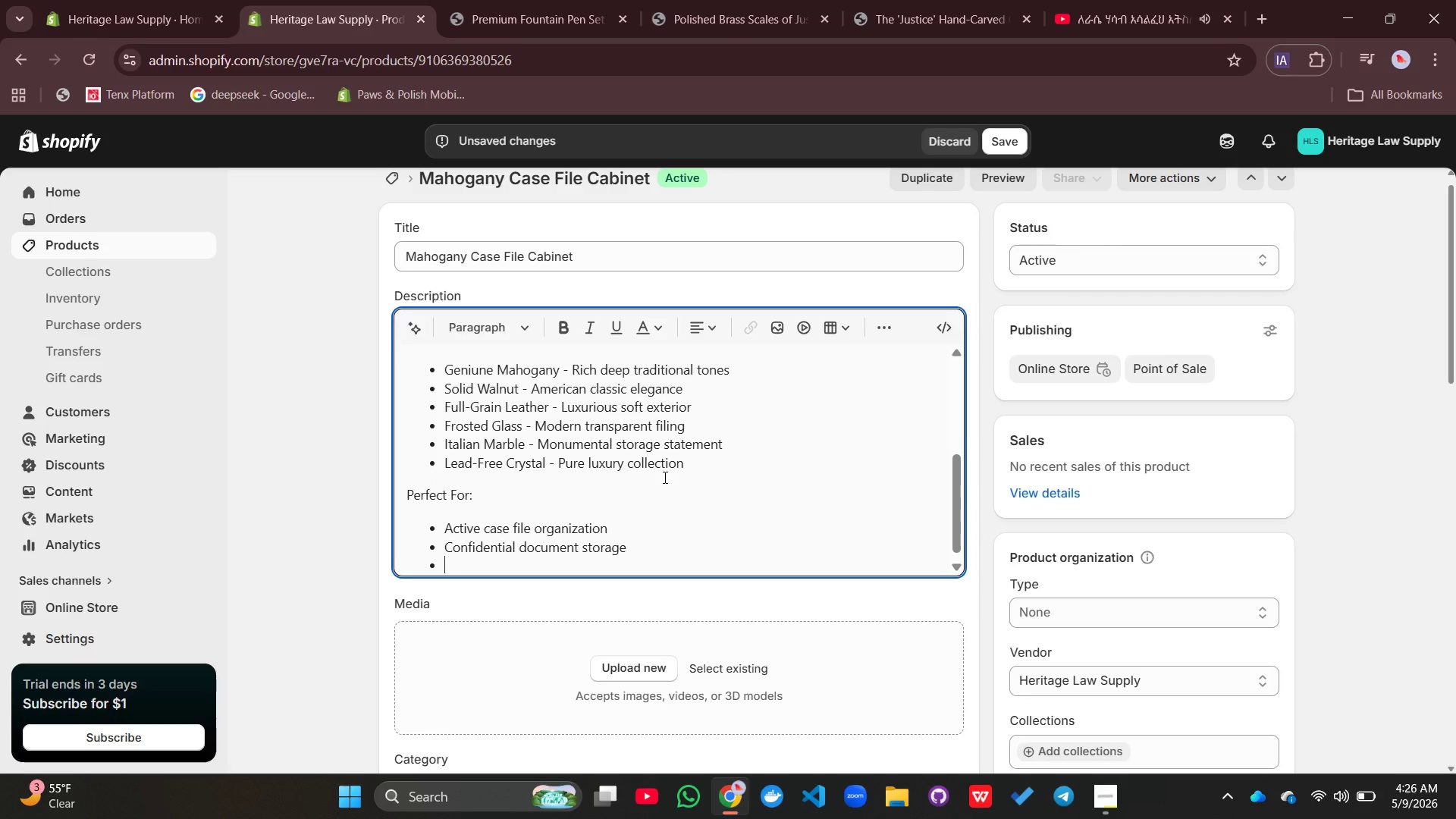 
type(Partner office furniture)
 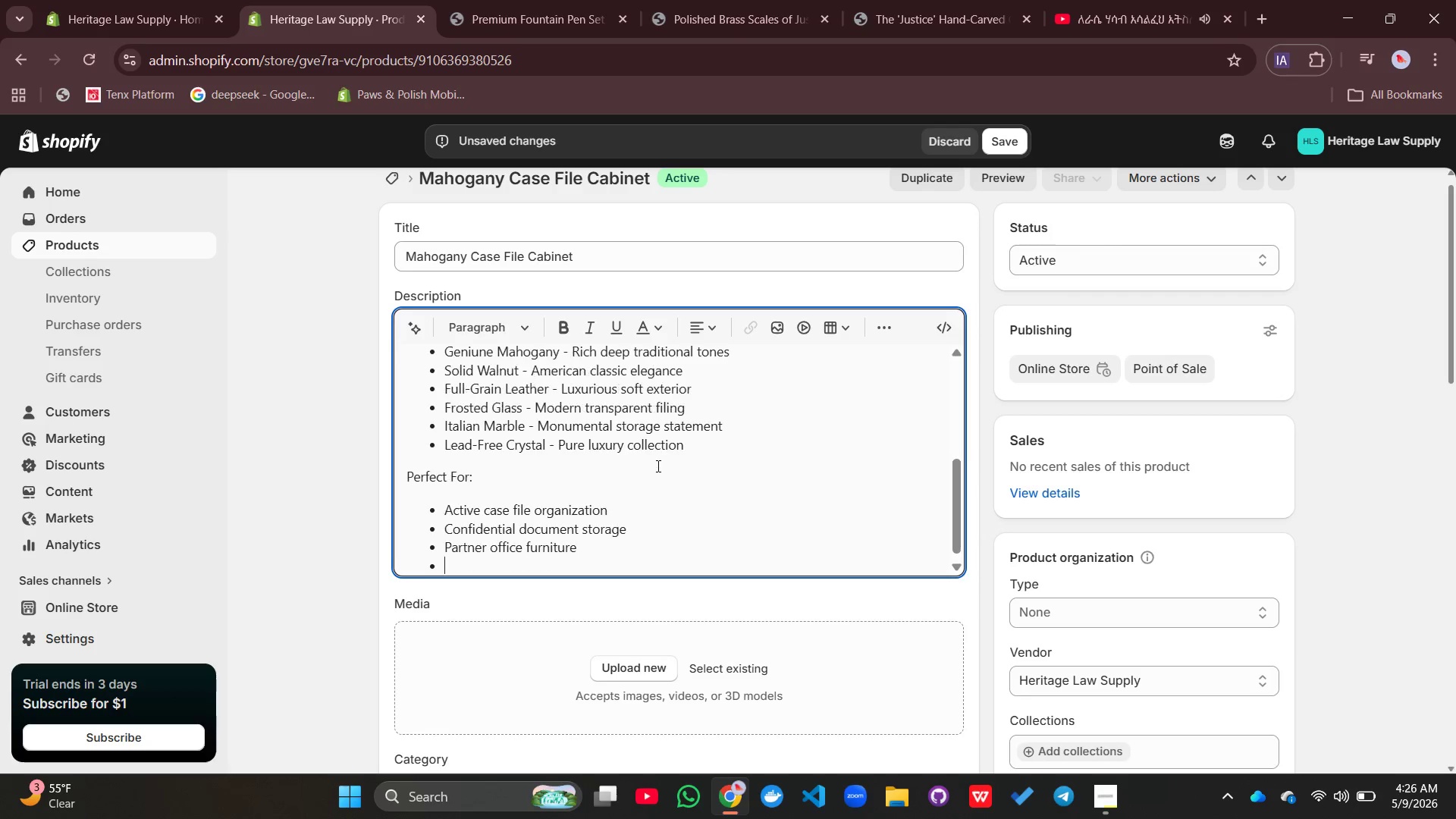 
key(Enter)
 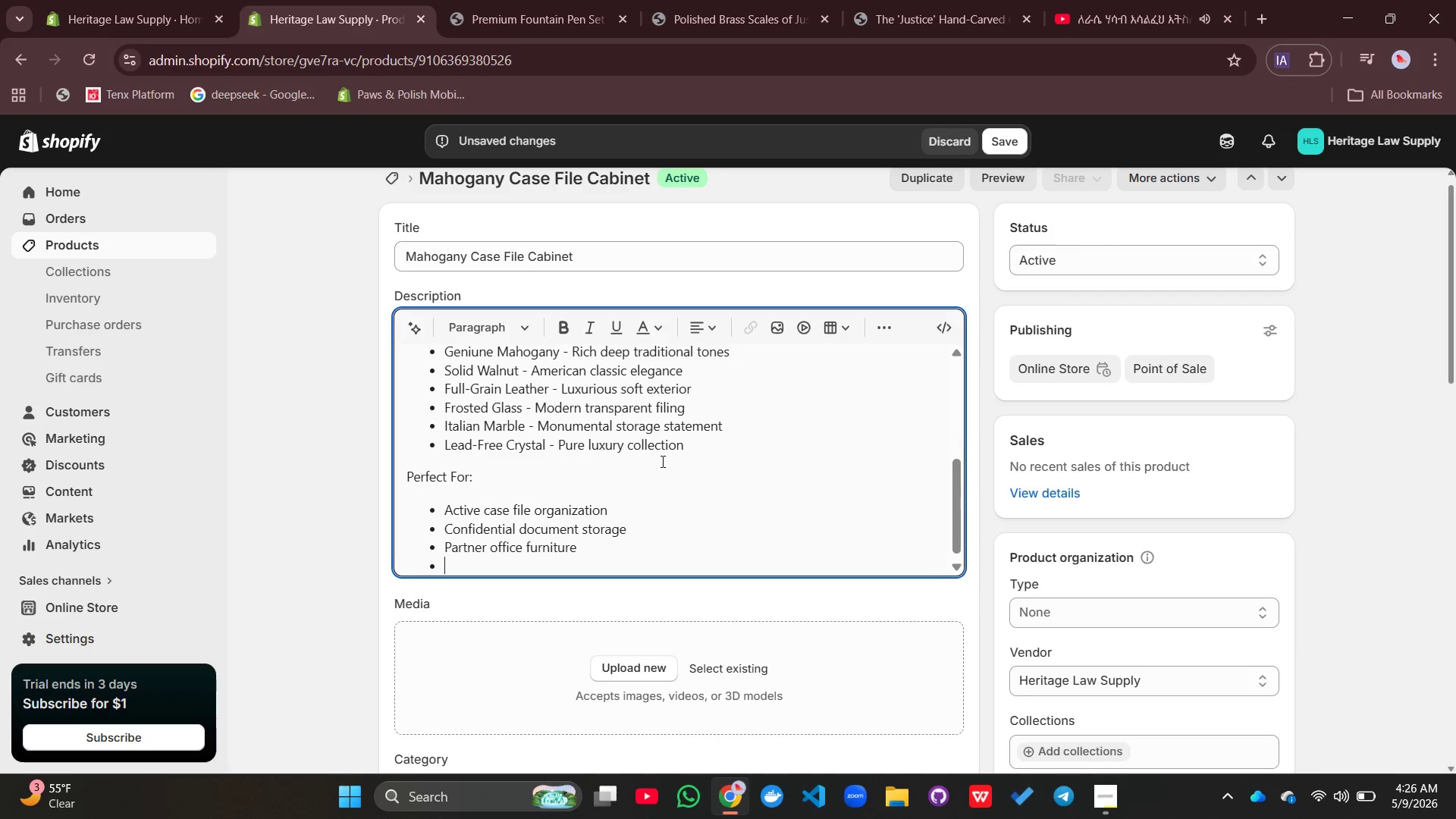 
type(Law library accnet)
 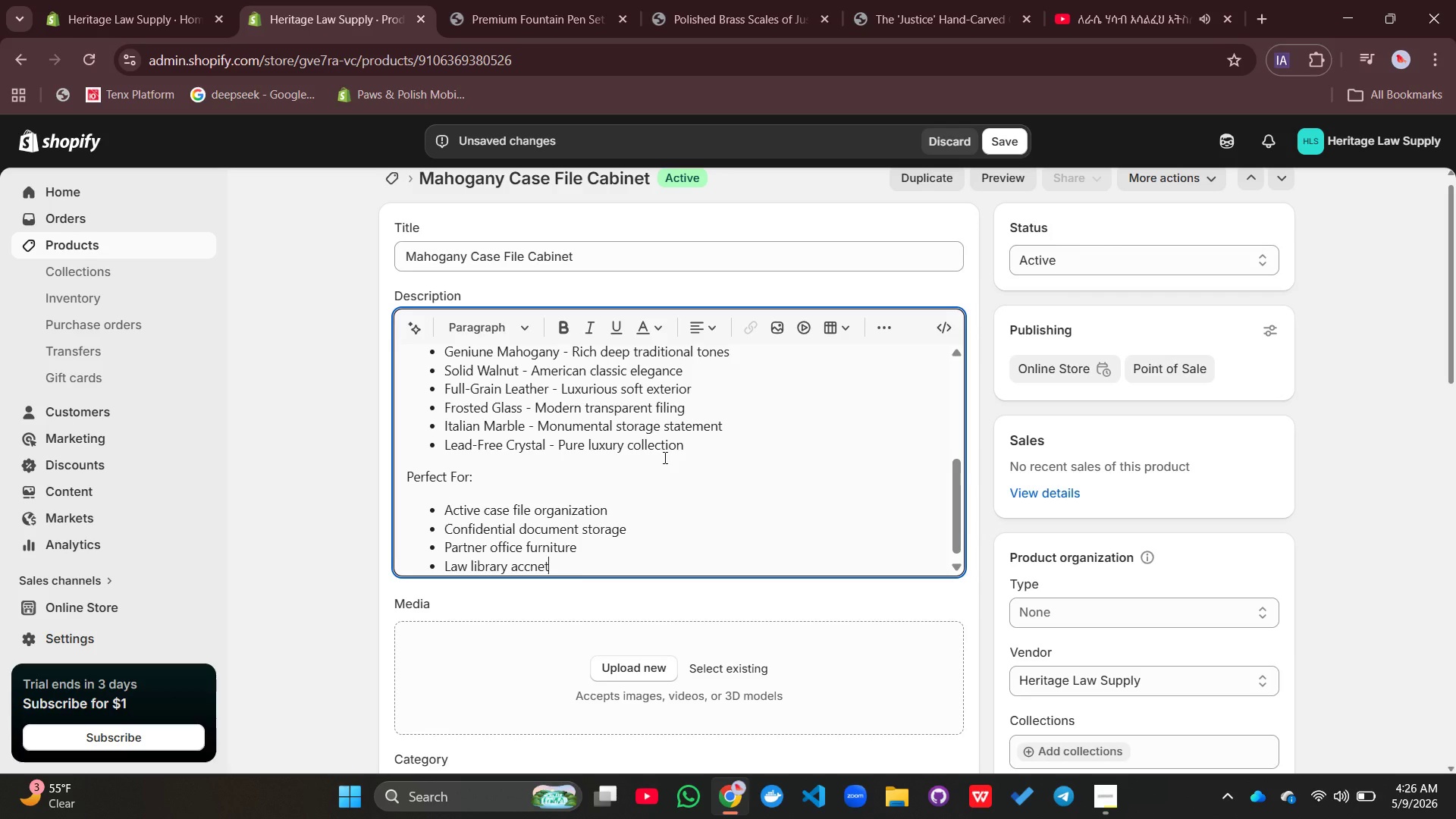 
key(Backspace)
key(Backspace)
key(Backspace)
type(ent pieces)
 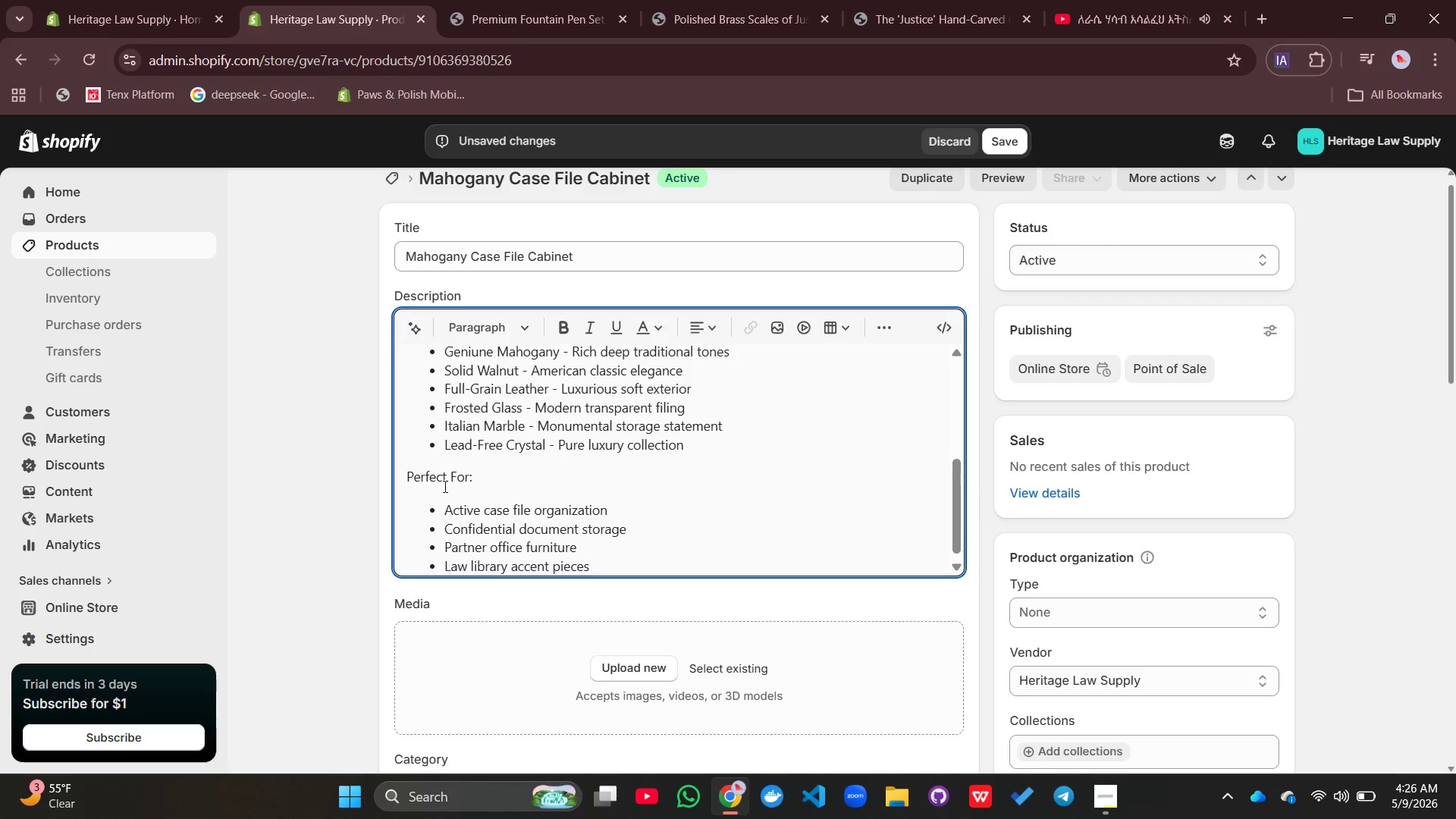 
double_click([445, 479])
 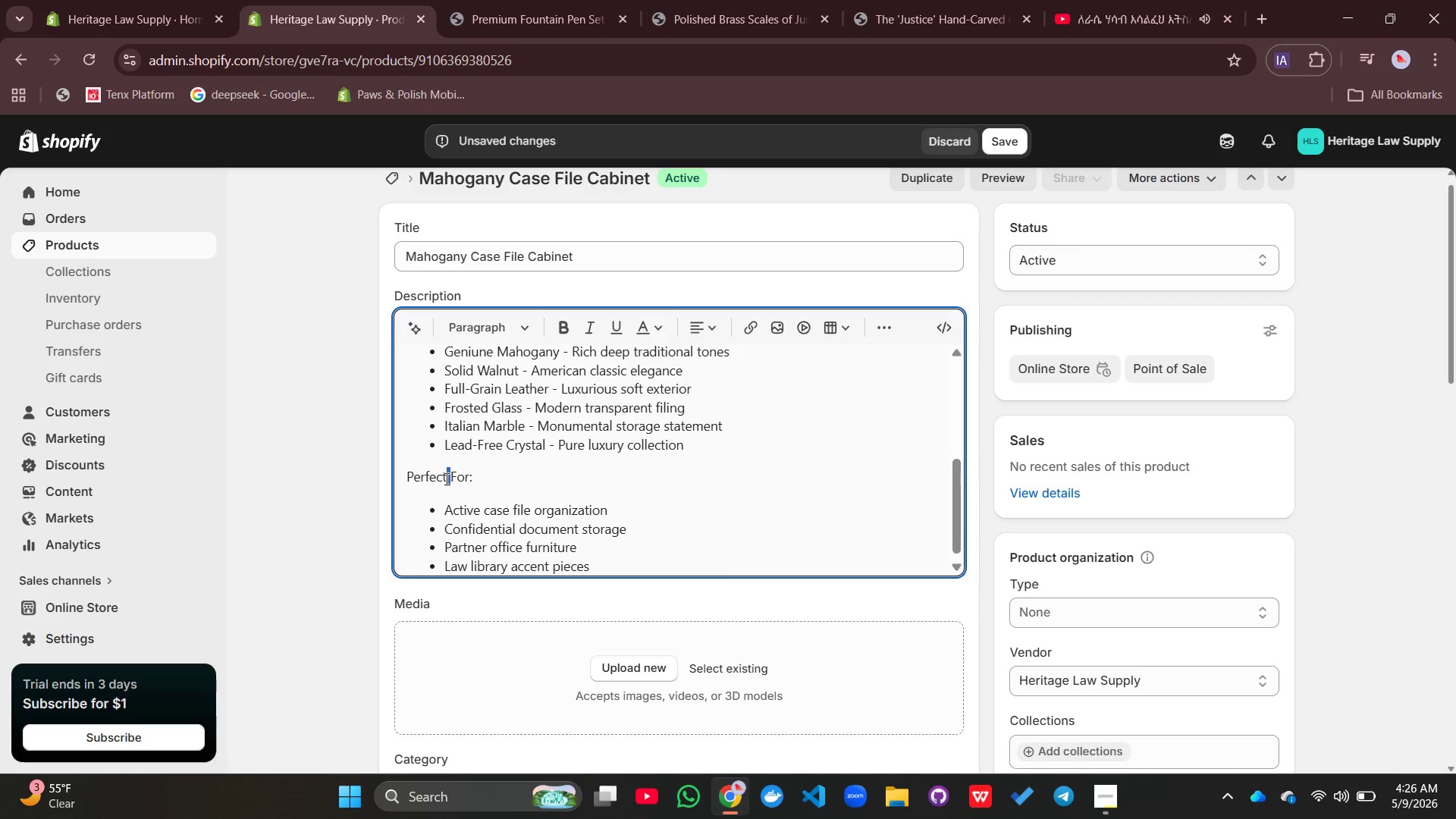 
triple_click([445, 479])
 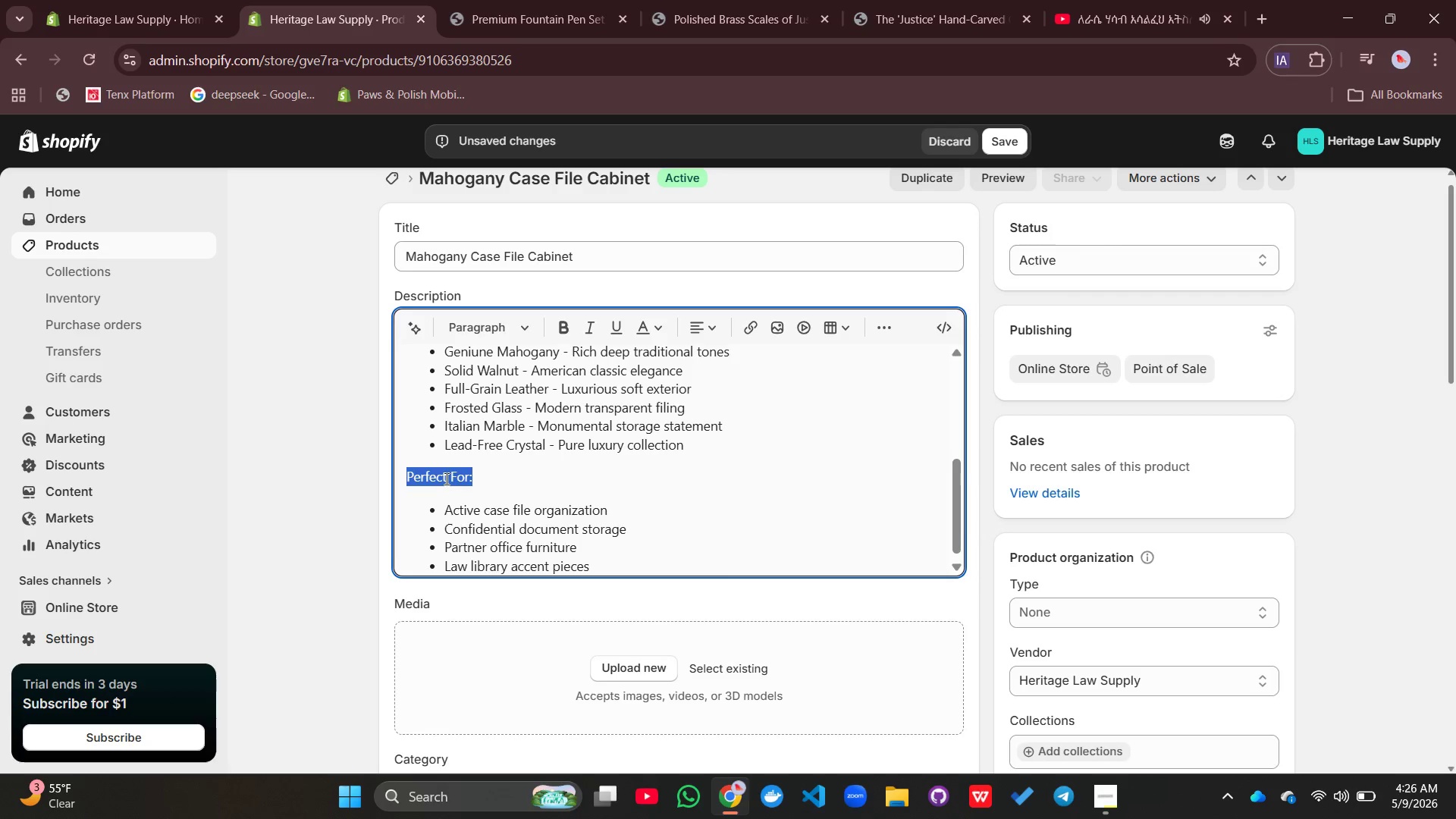 
triple_click([445, 479])
 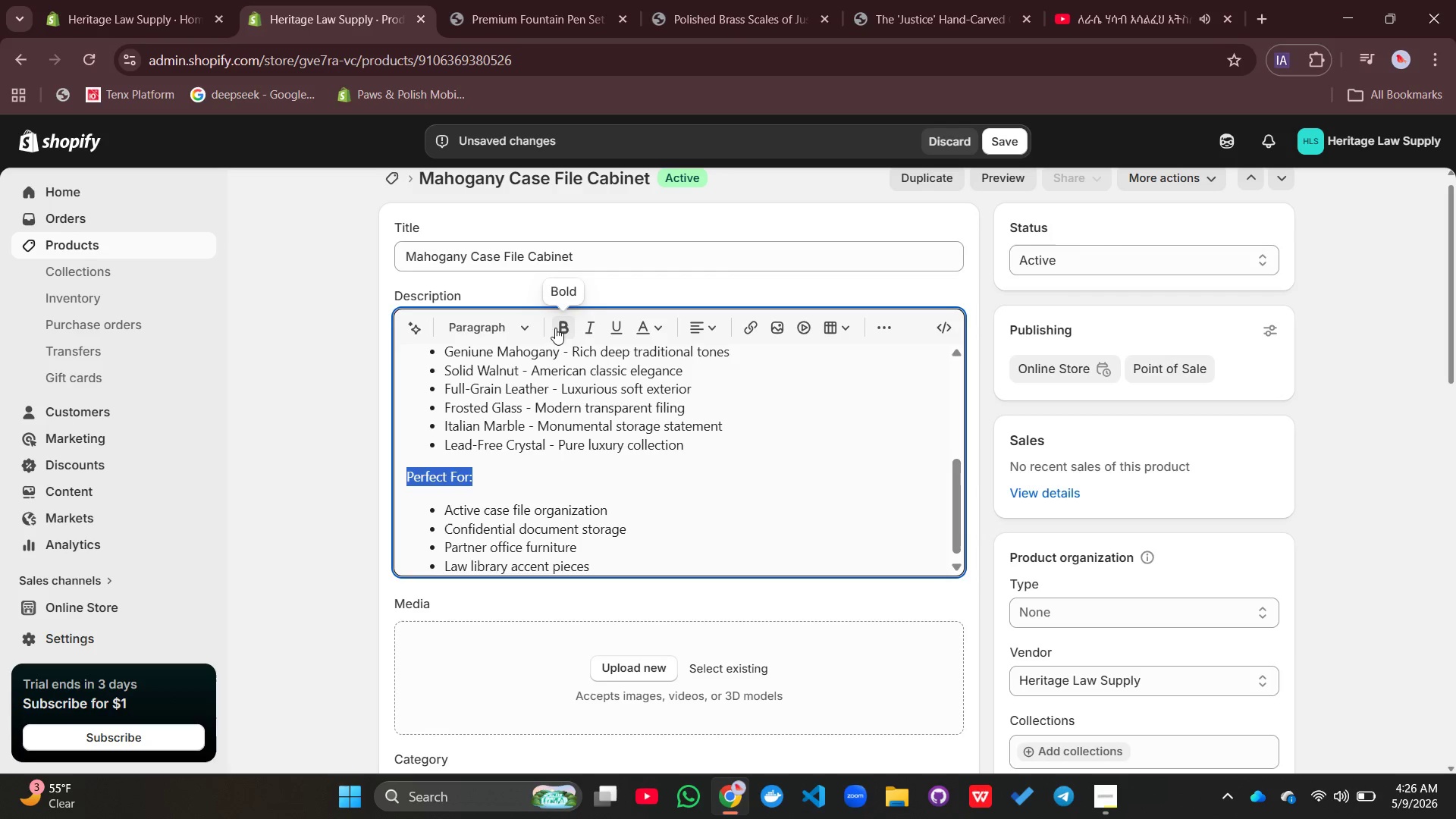 
left_click([559, 325])
 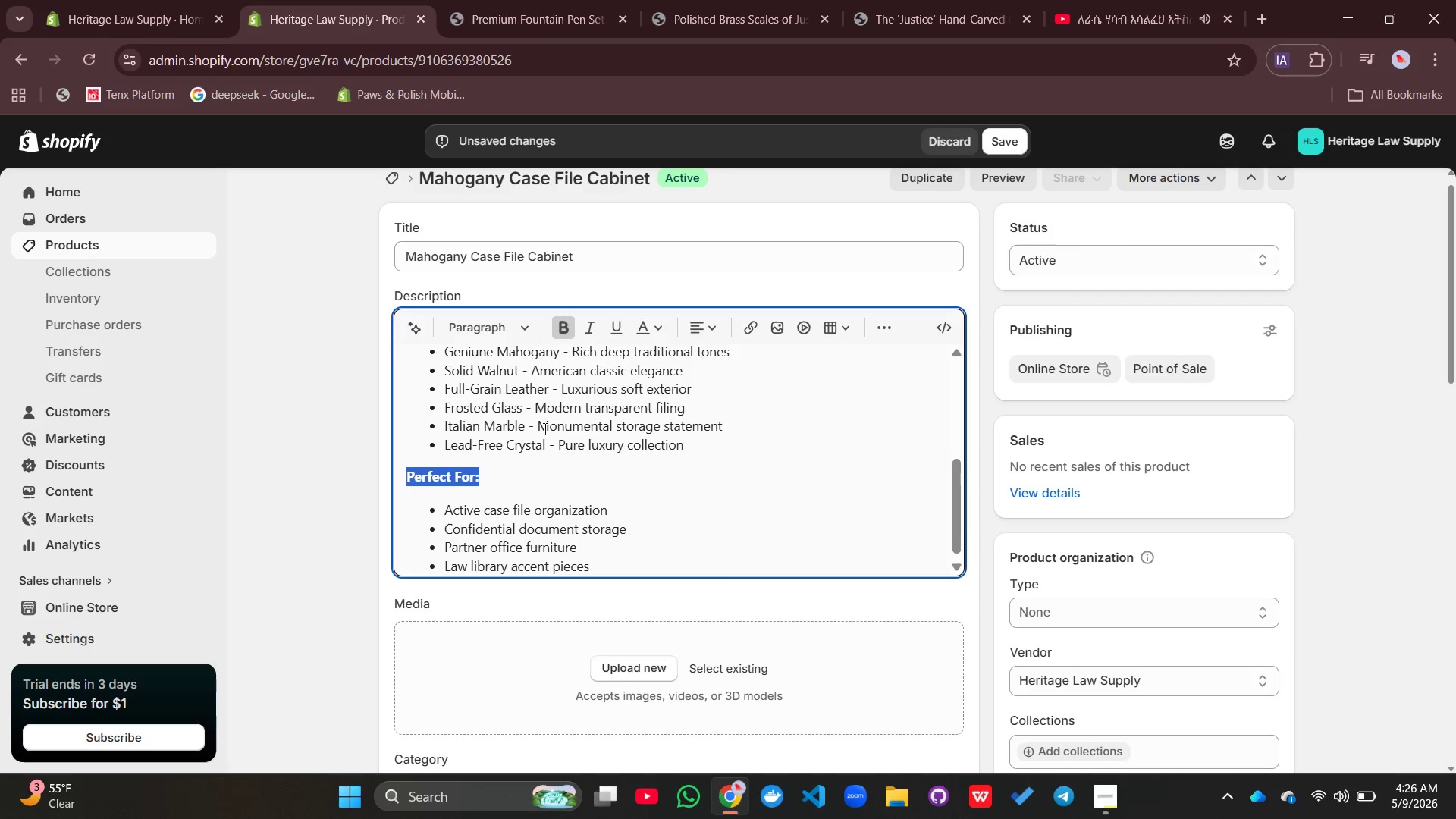 
left_click([544, 428])
 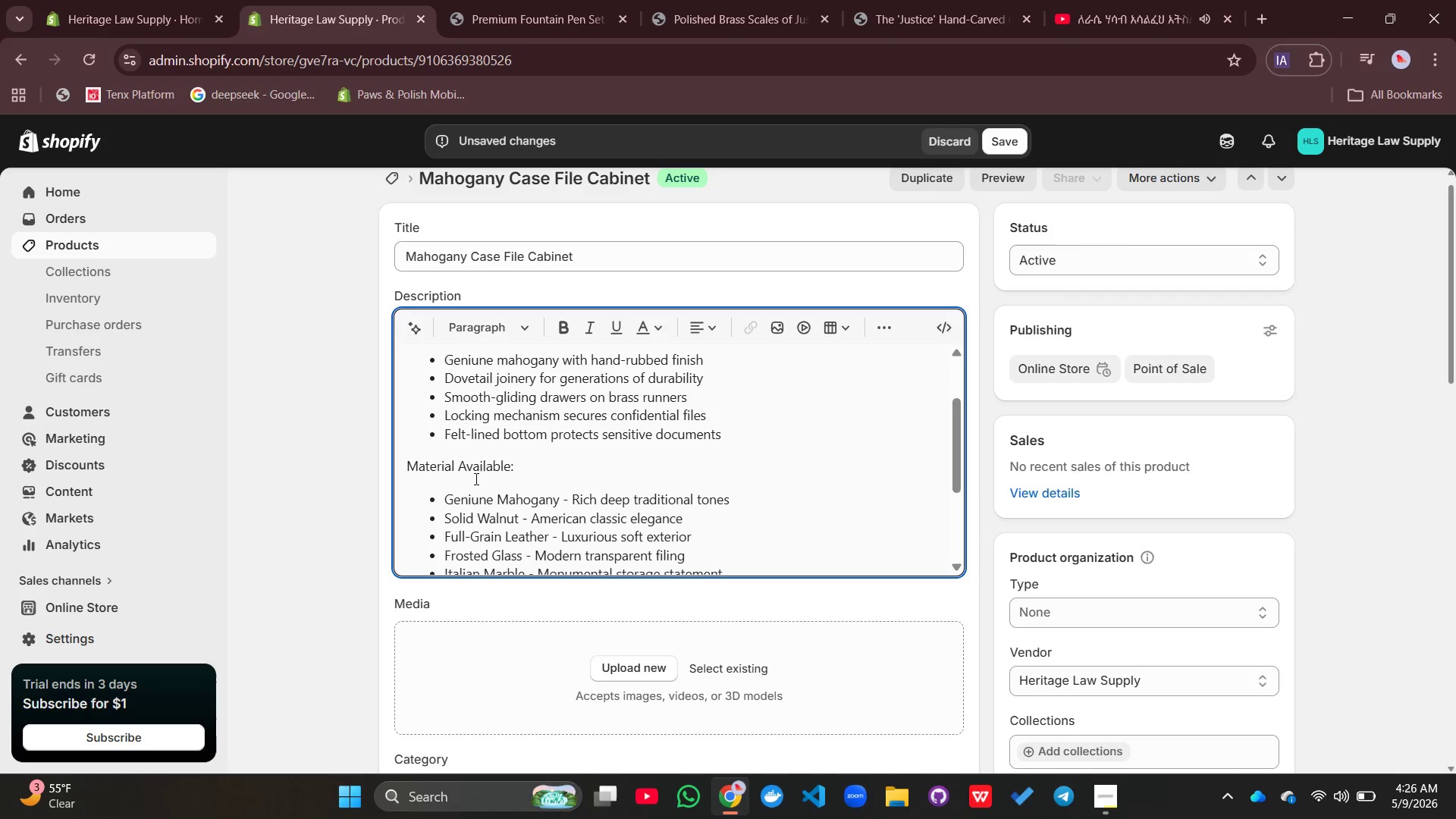 
double_click([475, 479])
 